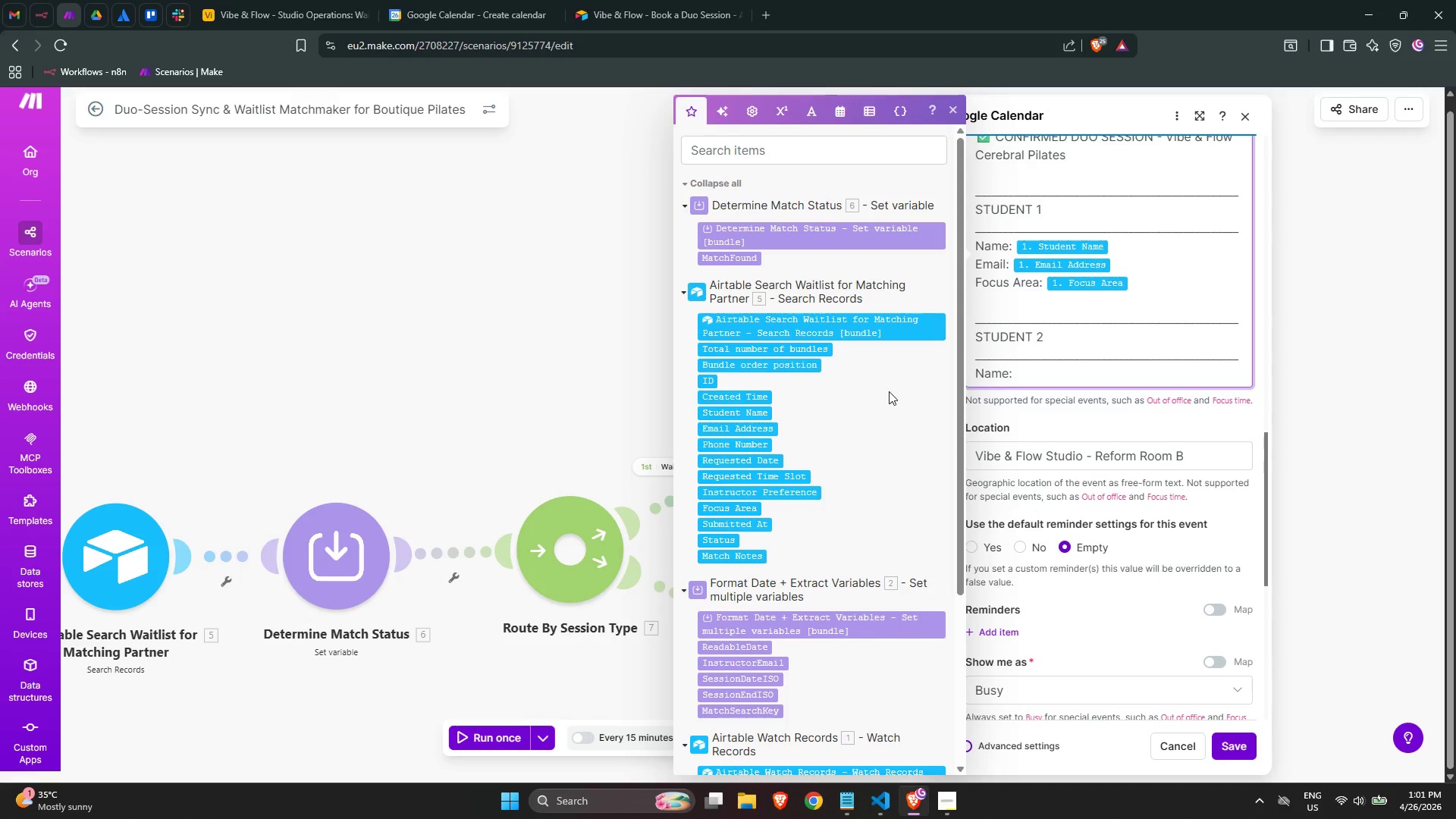 
scroll: coordinate [760, 458], scroll_direction: down, amount: 1.0
 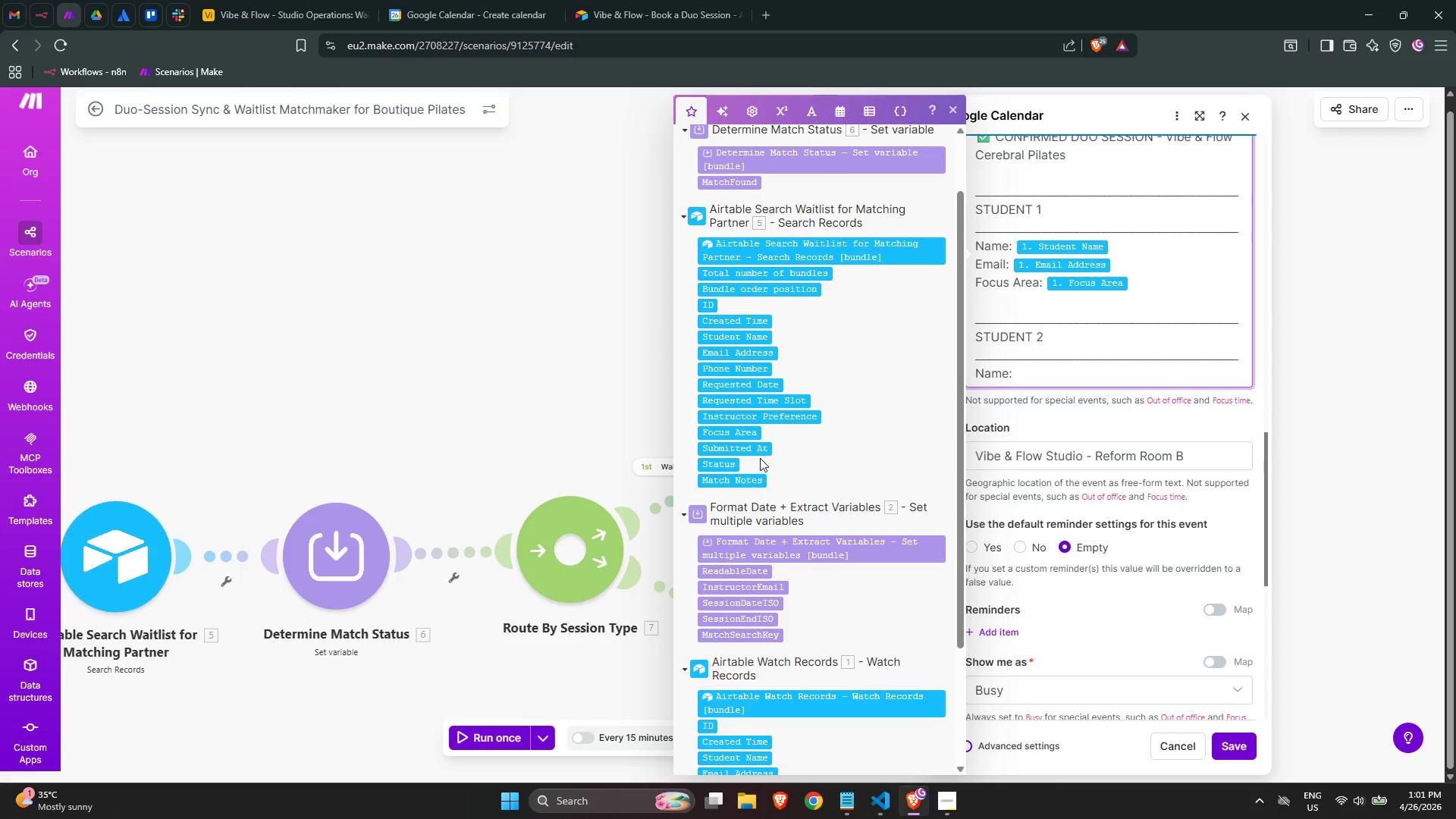 
scroll: coordinate [760, 458], scroll_direction: up, amount: 3.0
 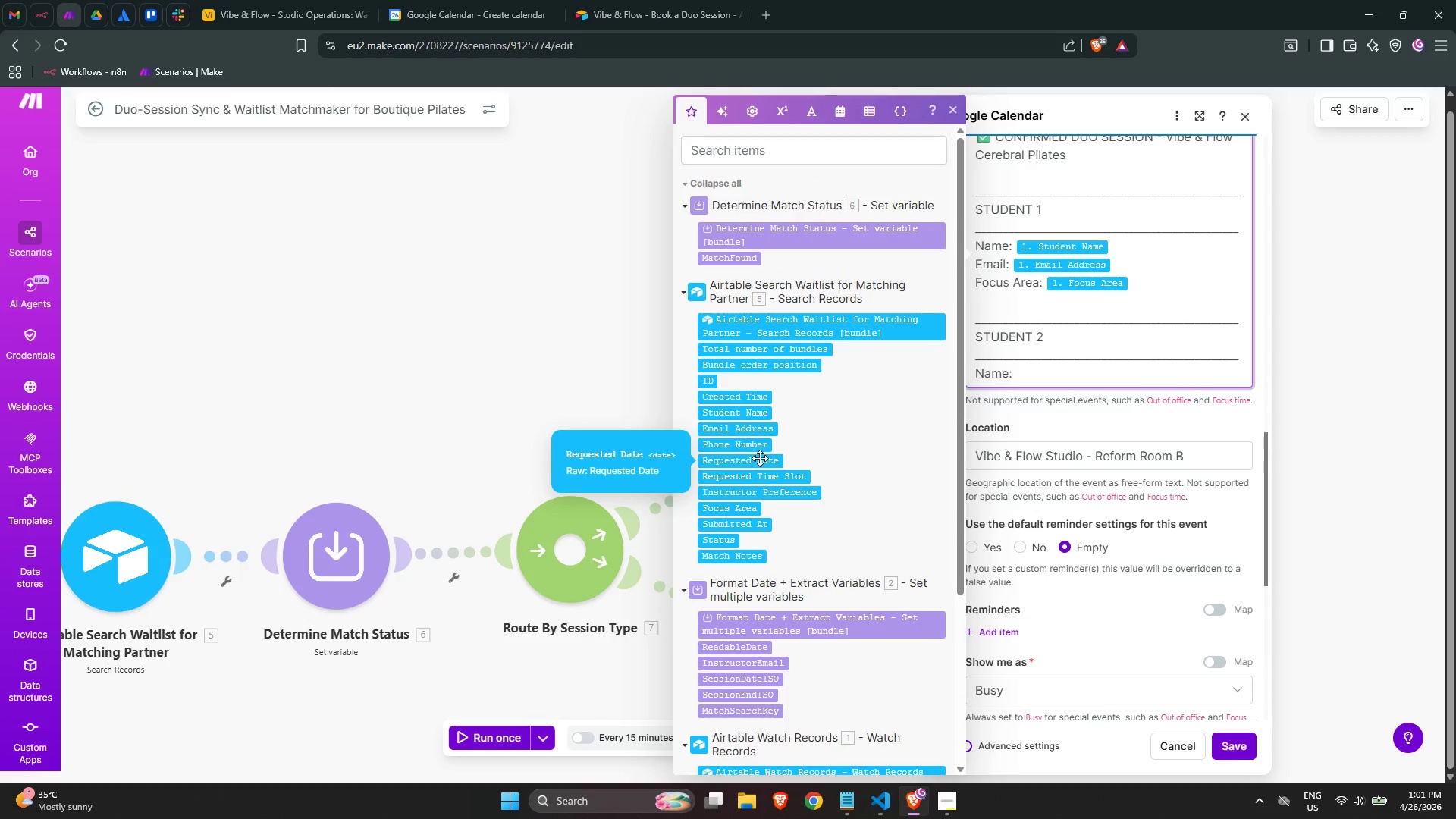 
wait(13.73)
 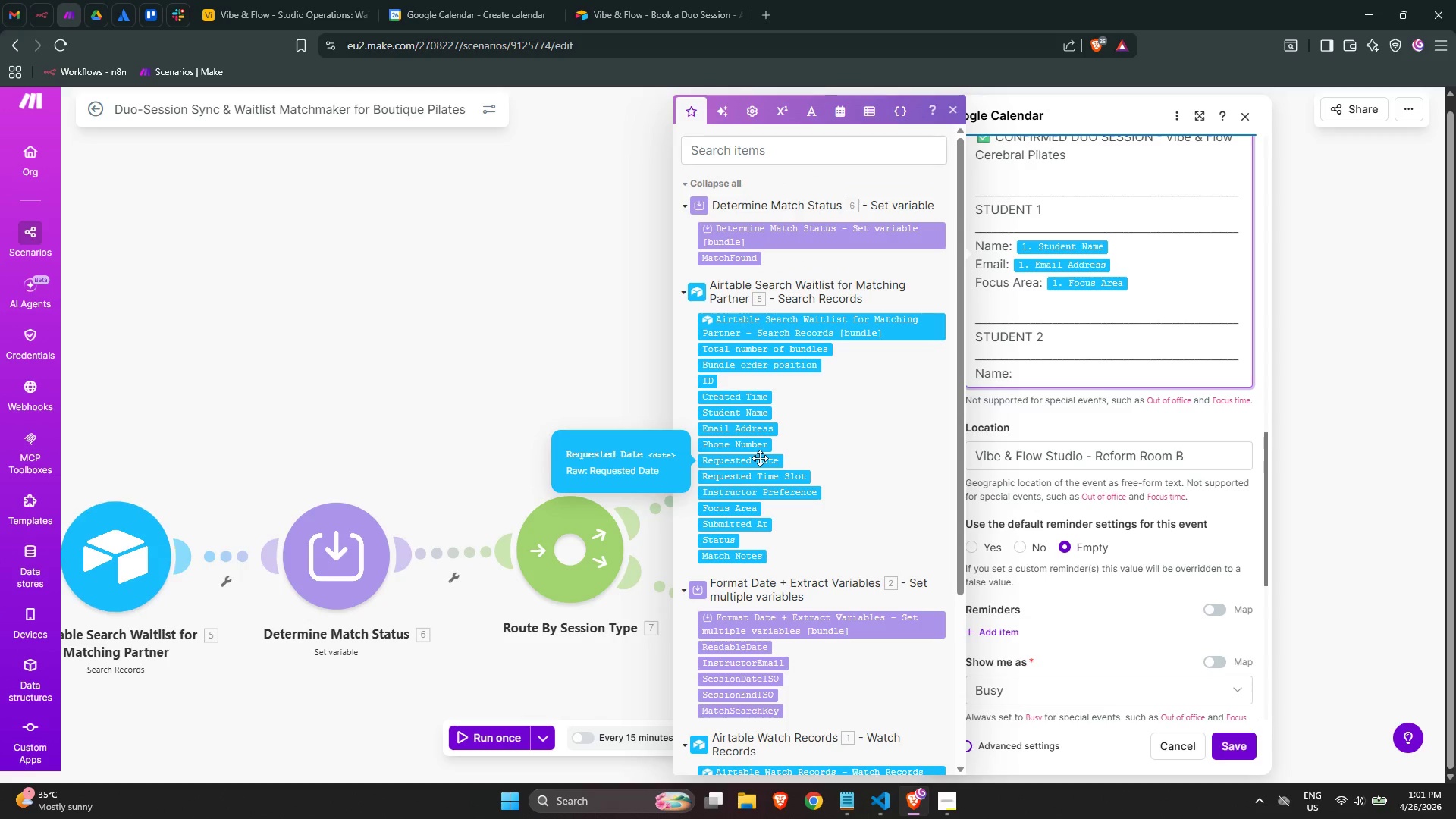 
mouse_move([732, 372])
 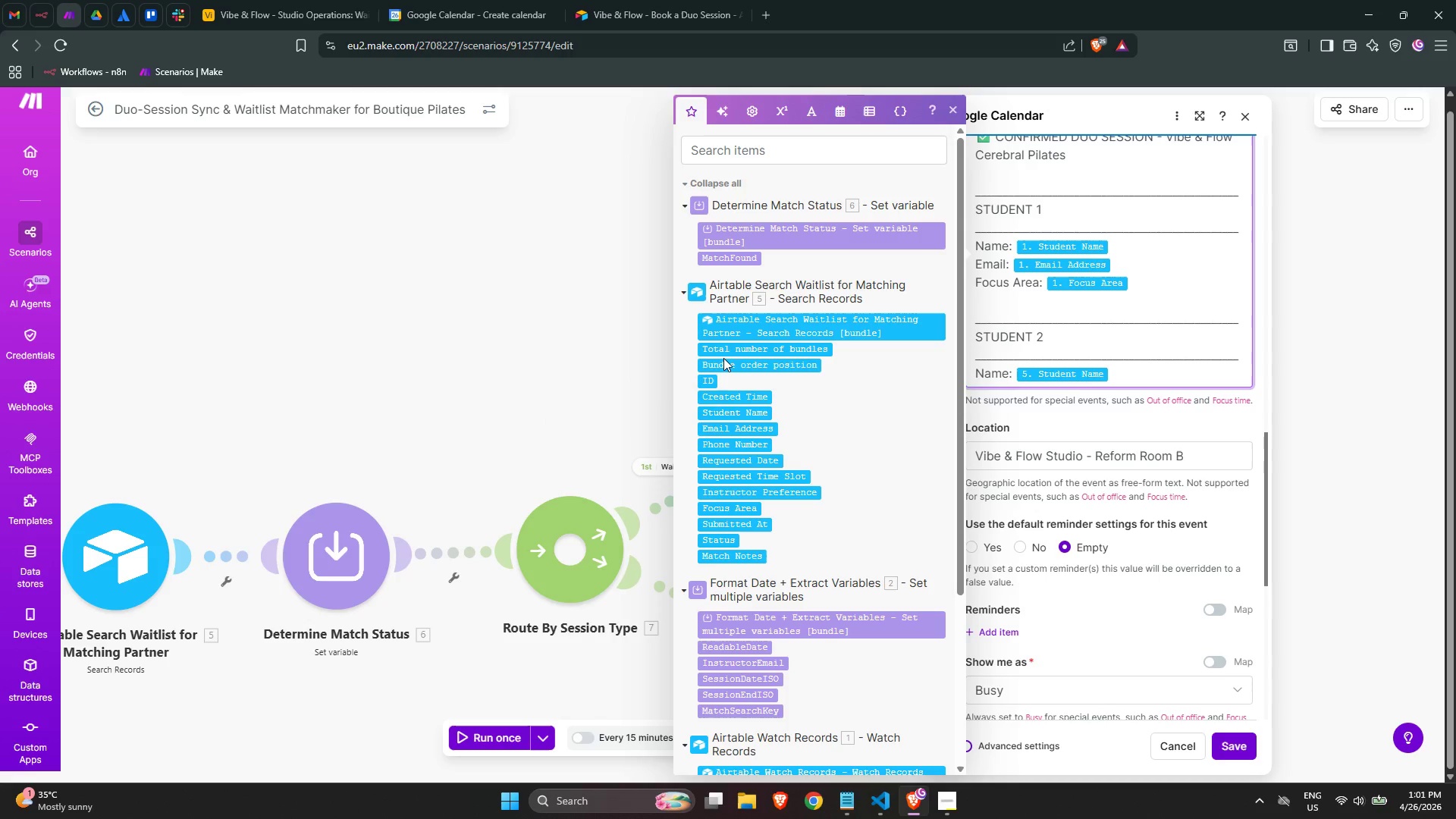 
key(NumpadEnter)
type(Email: )
 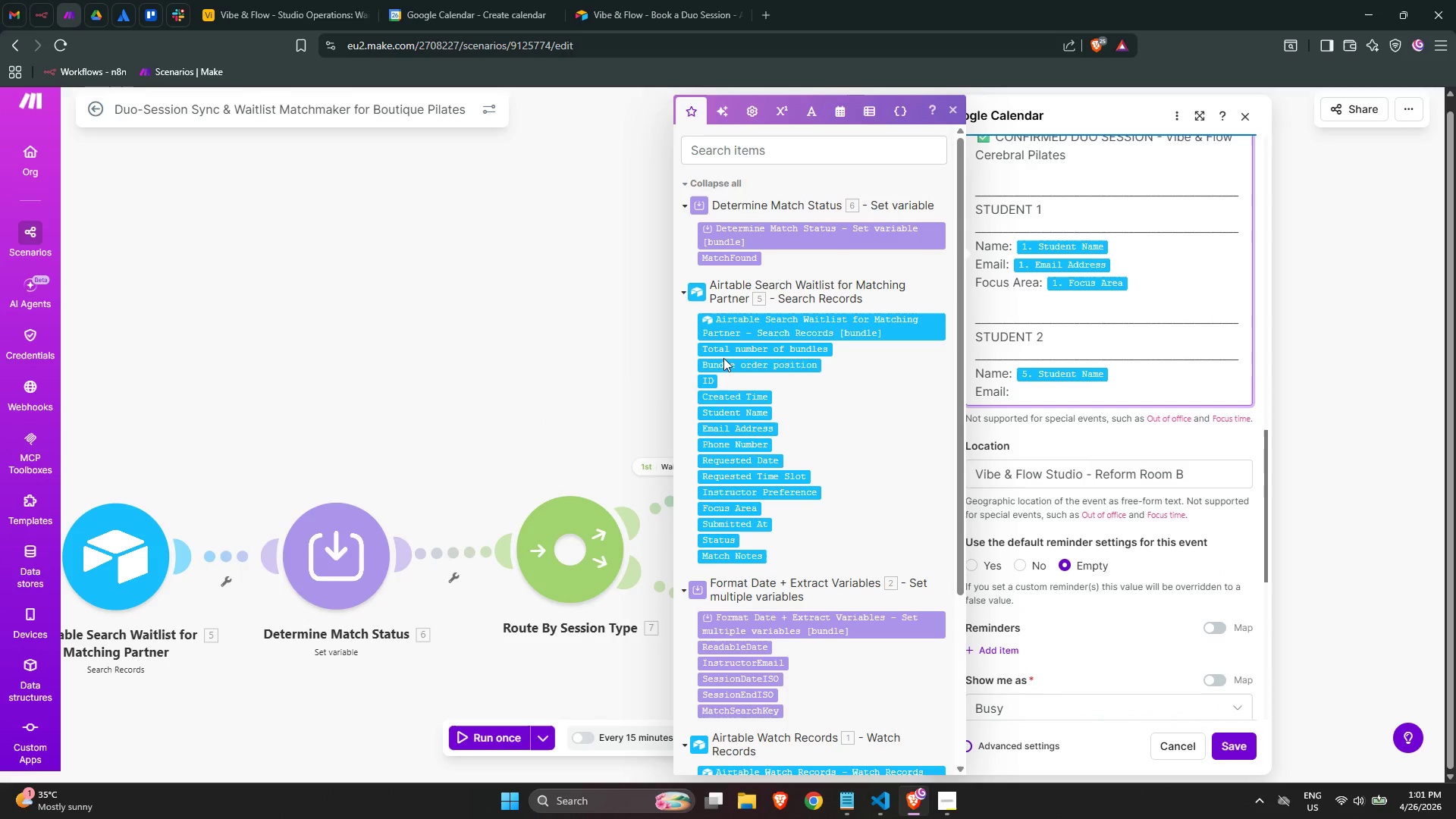 
wait(6.65)
 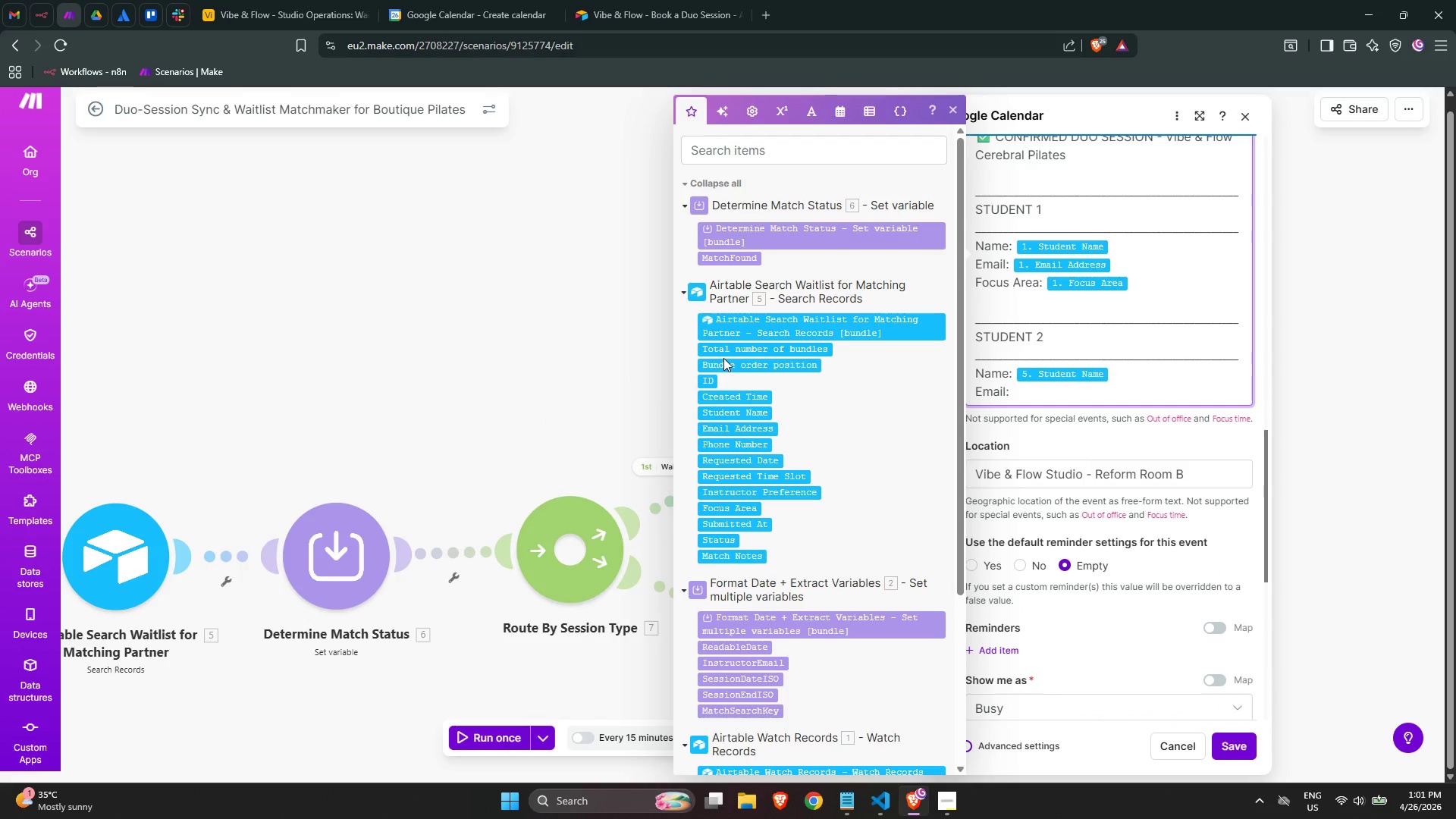 
mouse_move([686, 361])
 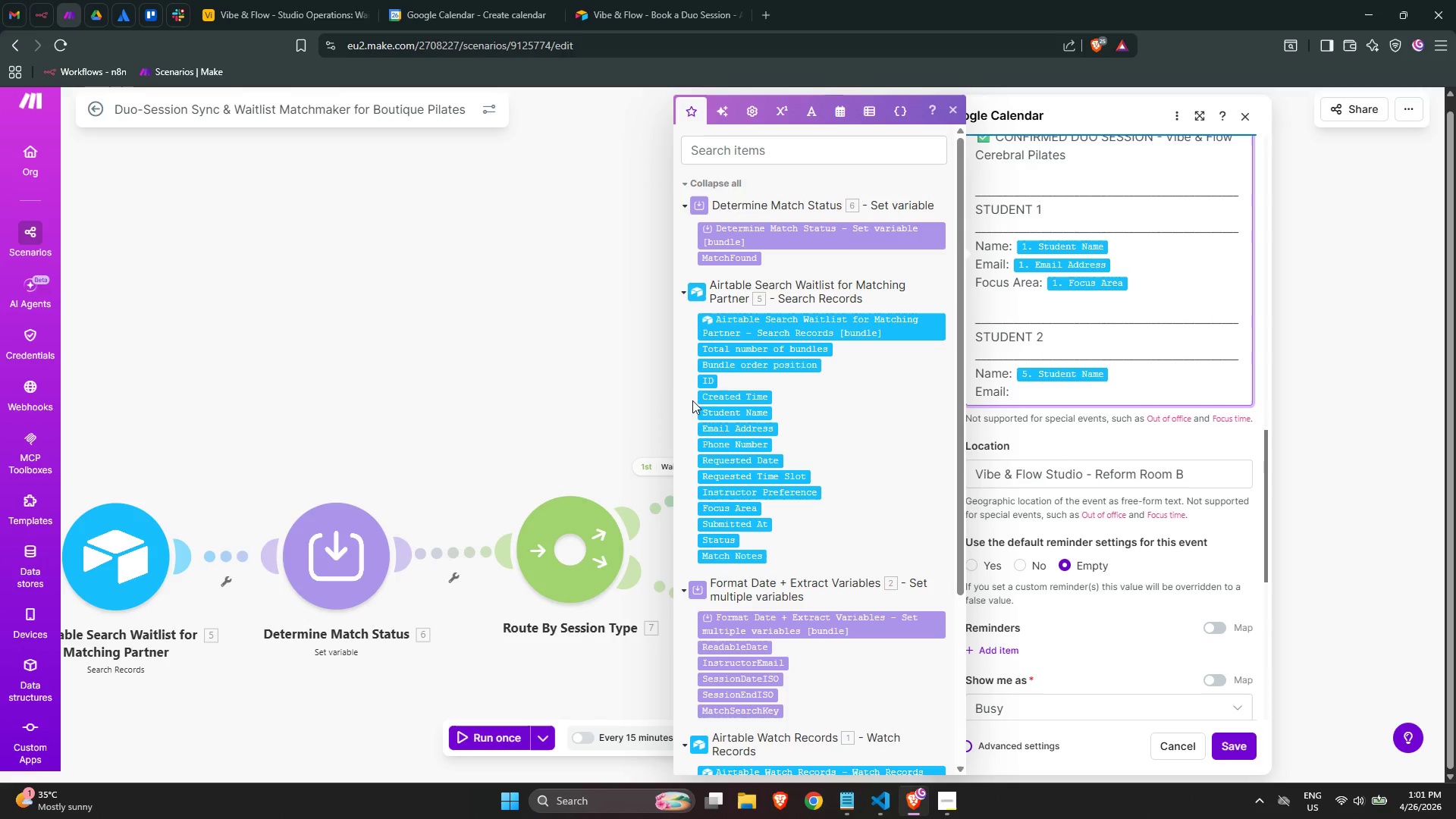 
wait(6.68)
 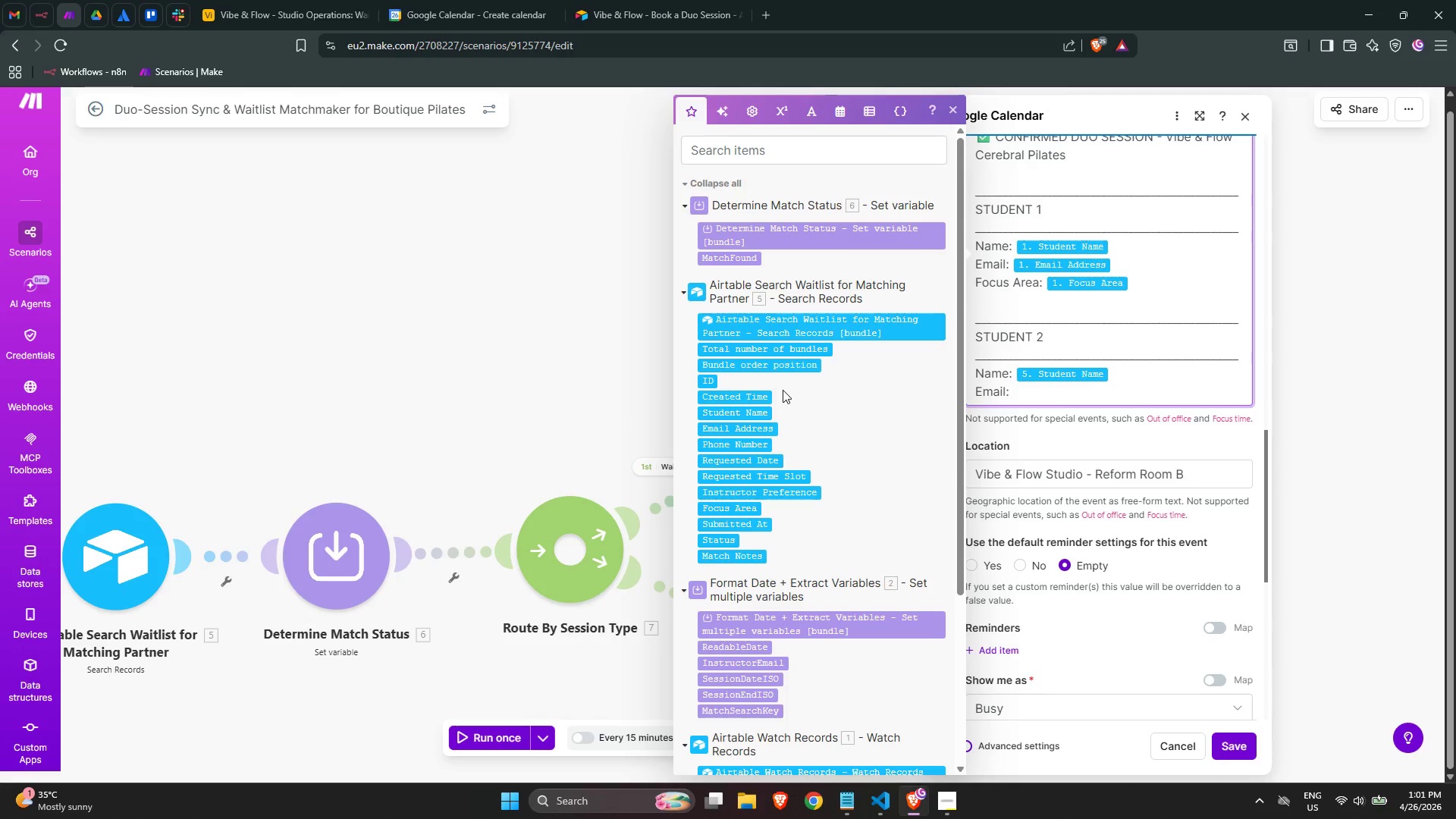 
left_click([764, 427])
 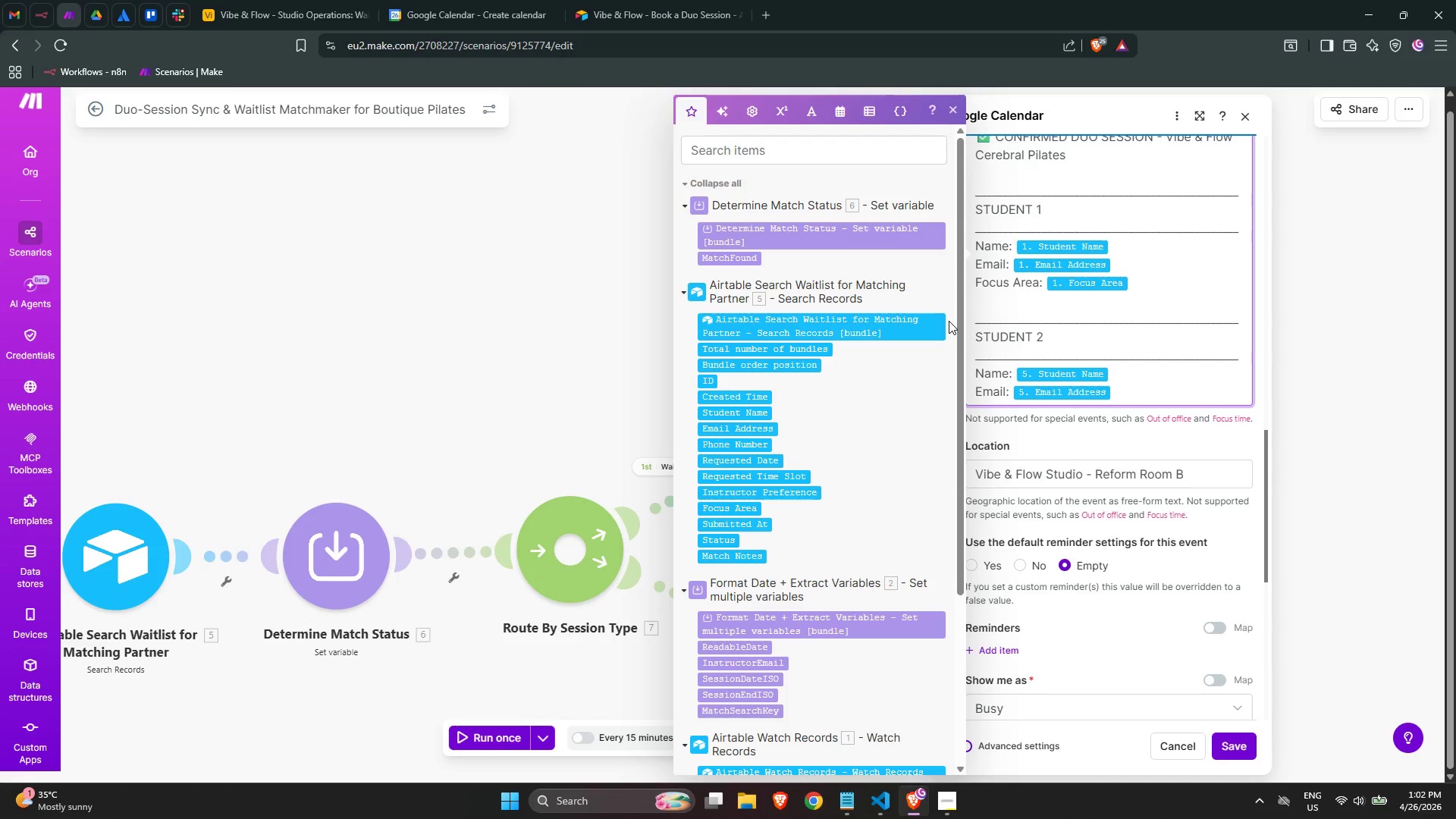 
wait(16.28)
 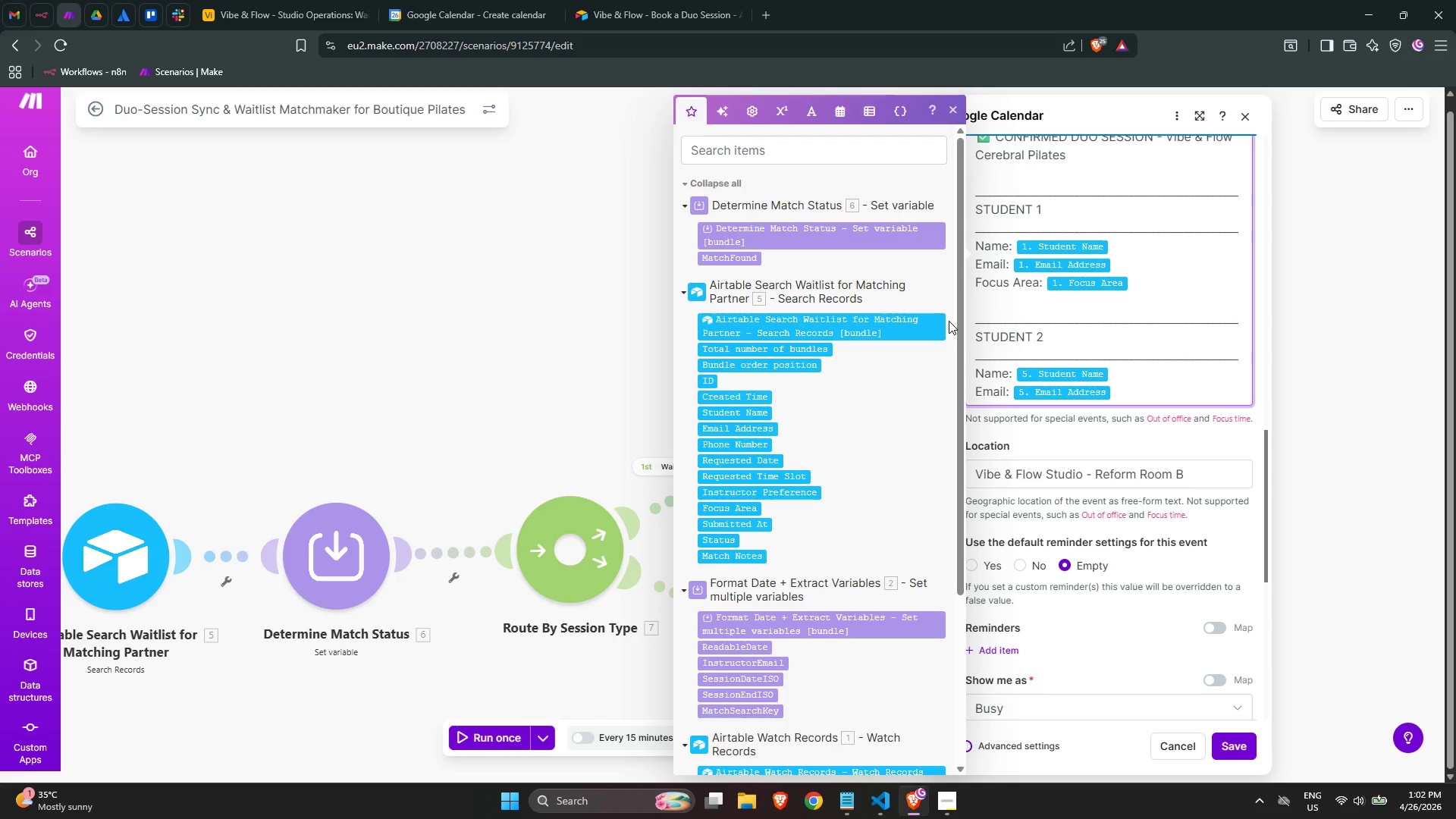 
key(NumpadEnter)
 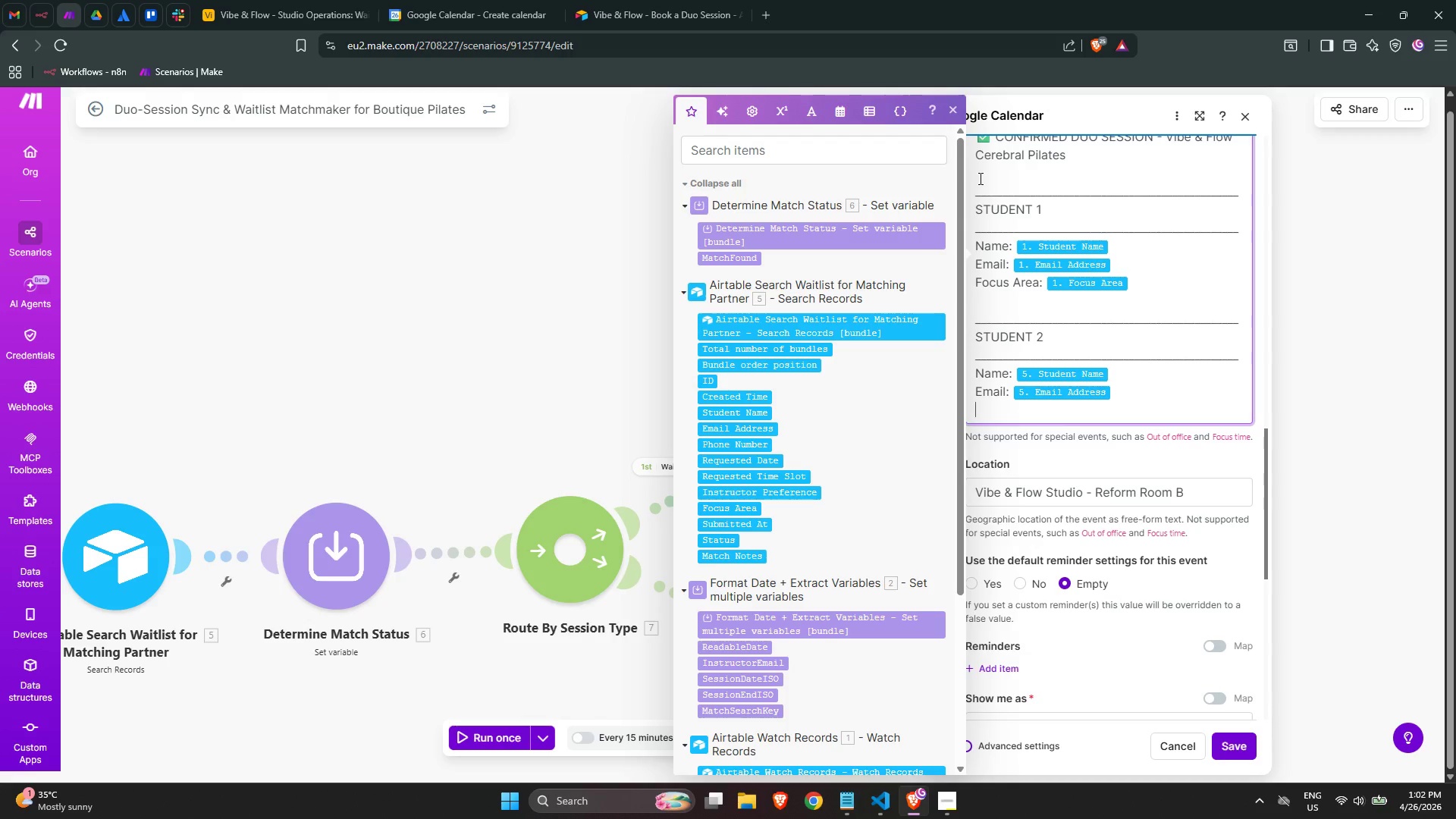 
wait(12.37)
 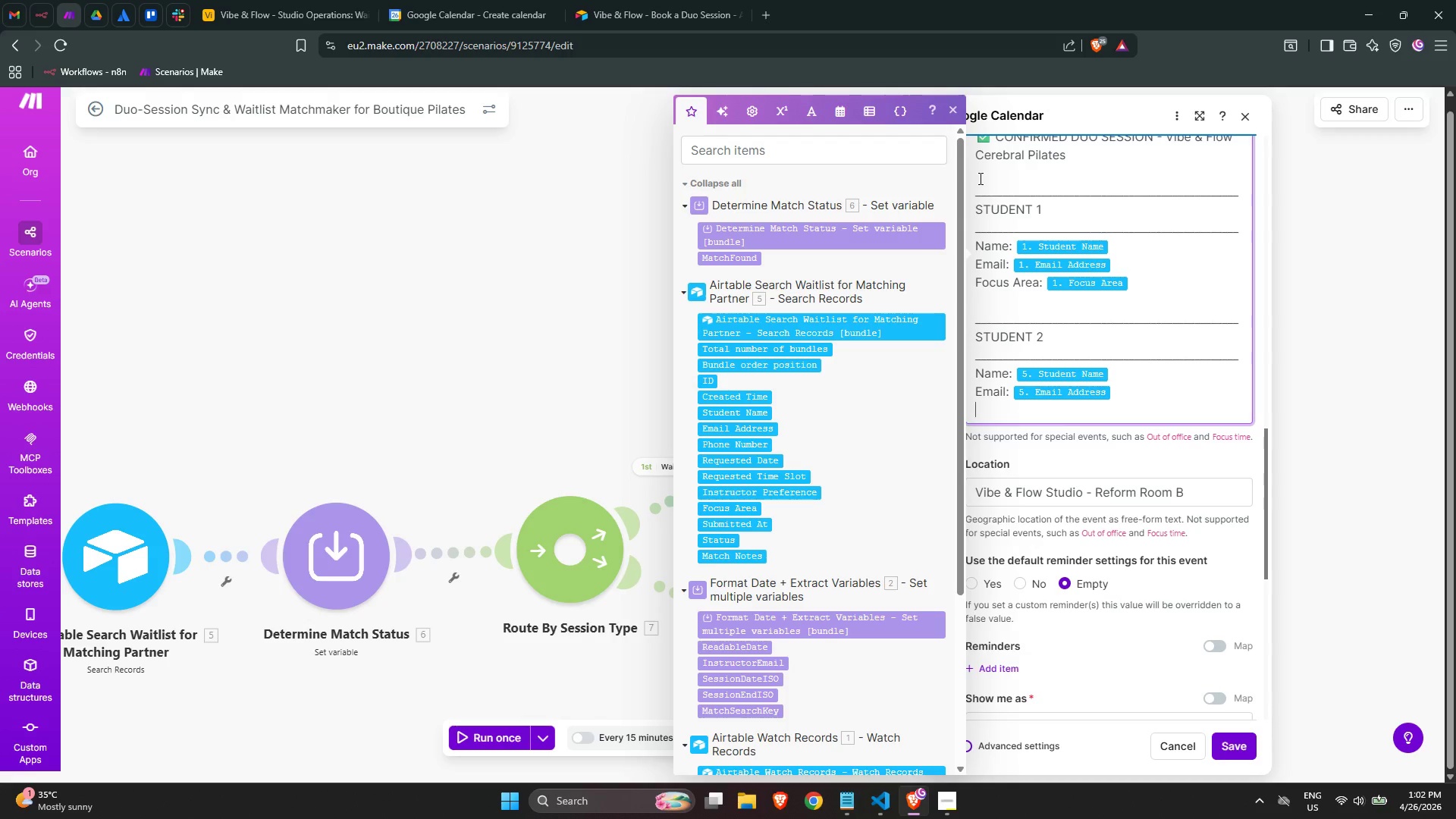 
mouse_move([1109, 267])
 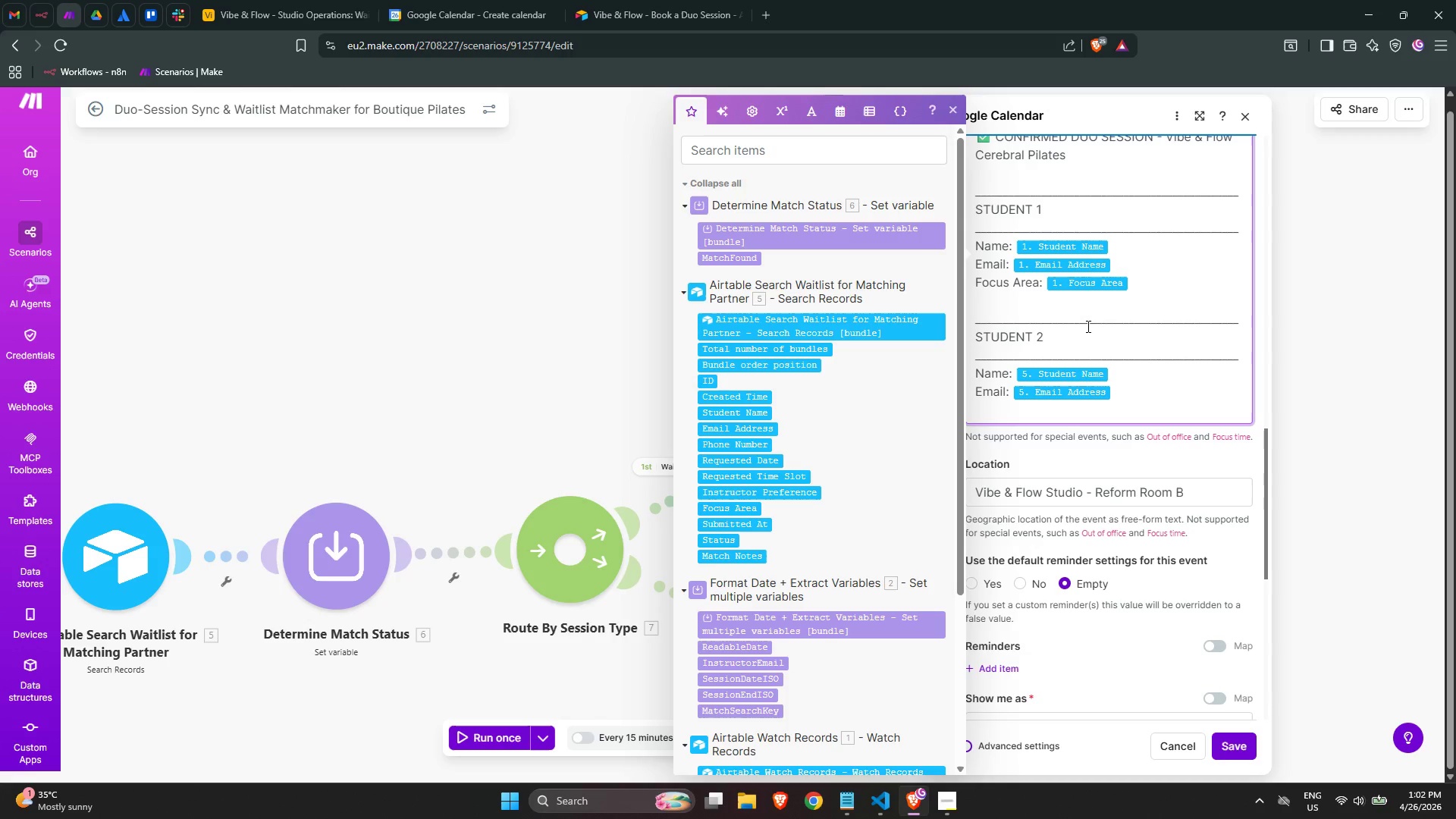 
wait(10.15)
 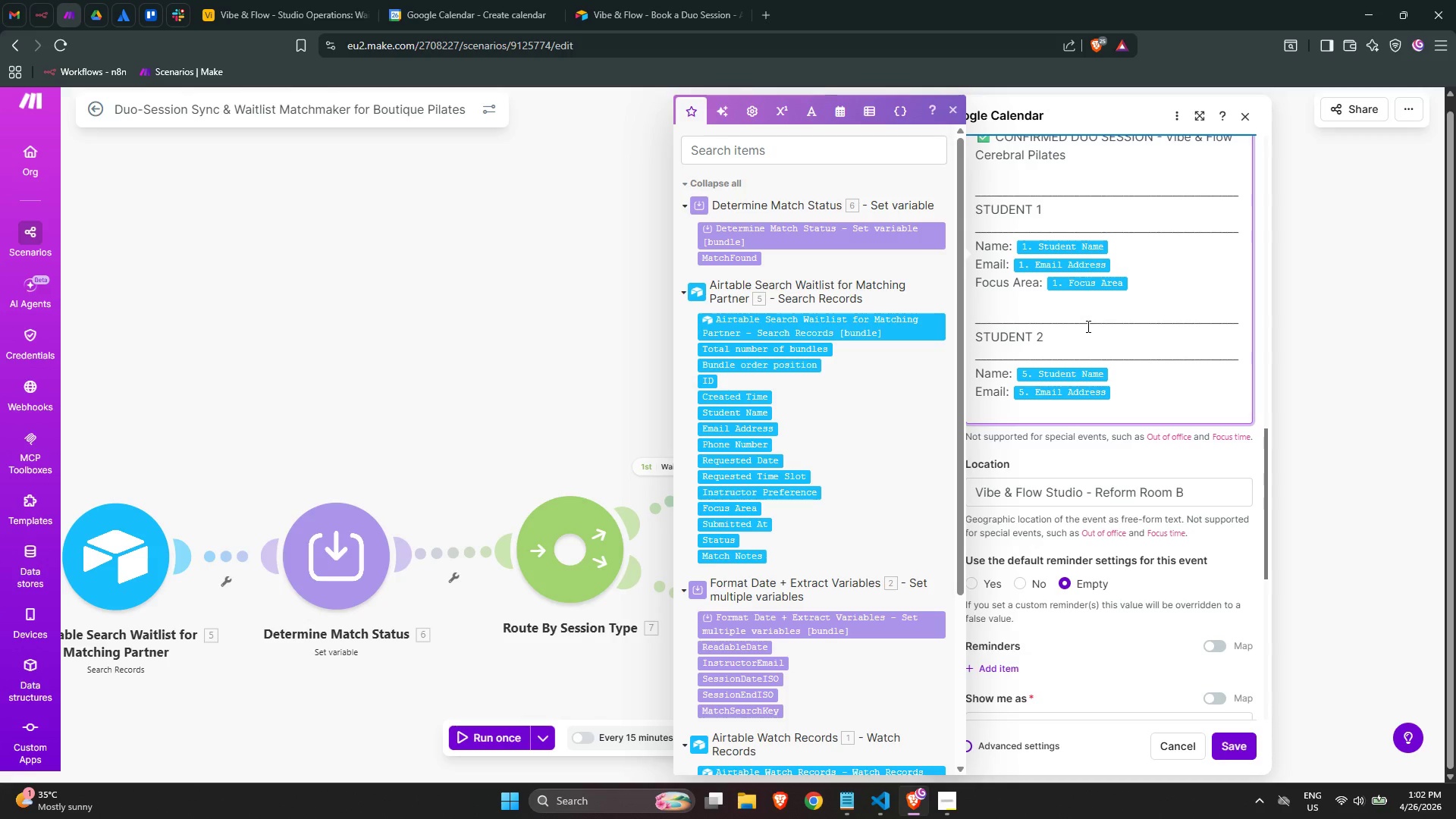 
type(Address: )
 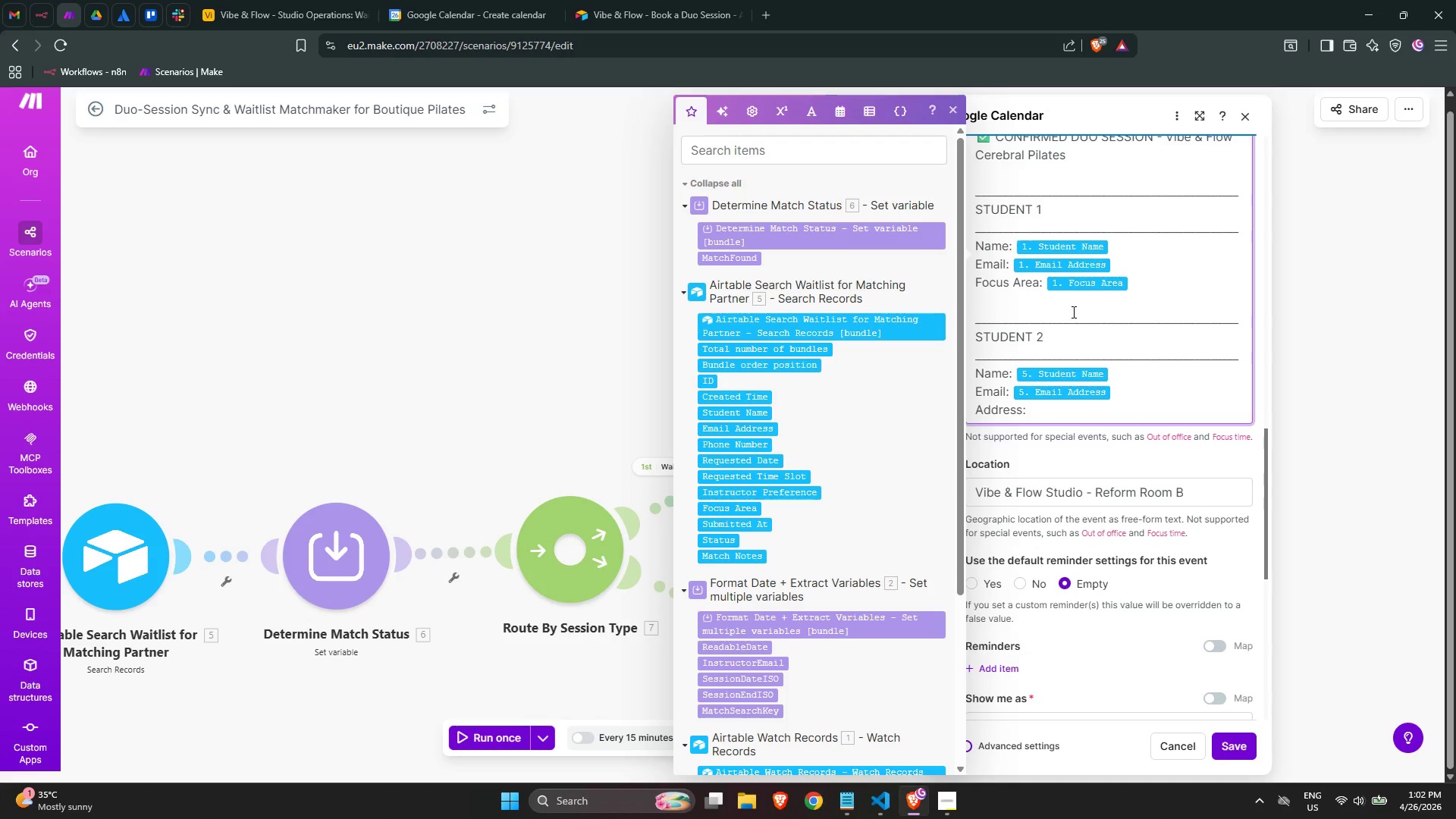 
hold_key(key=Backspace, duration=0.77)
 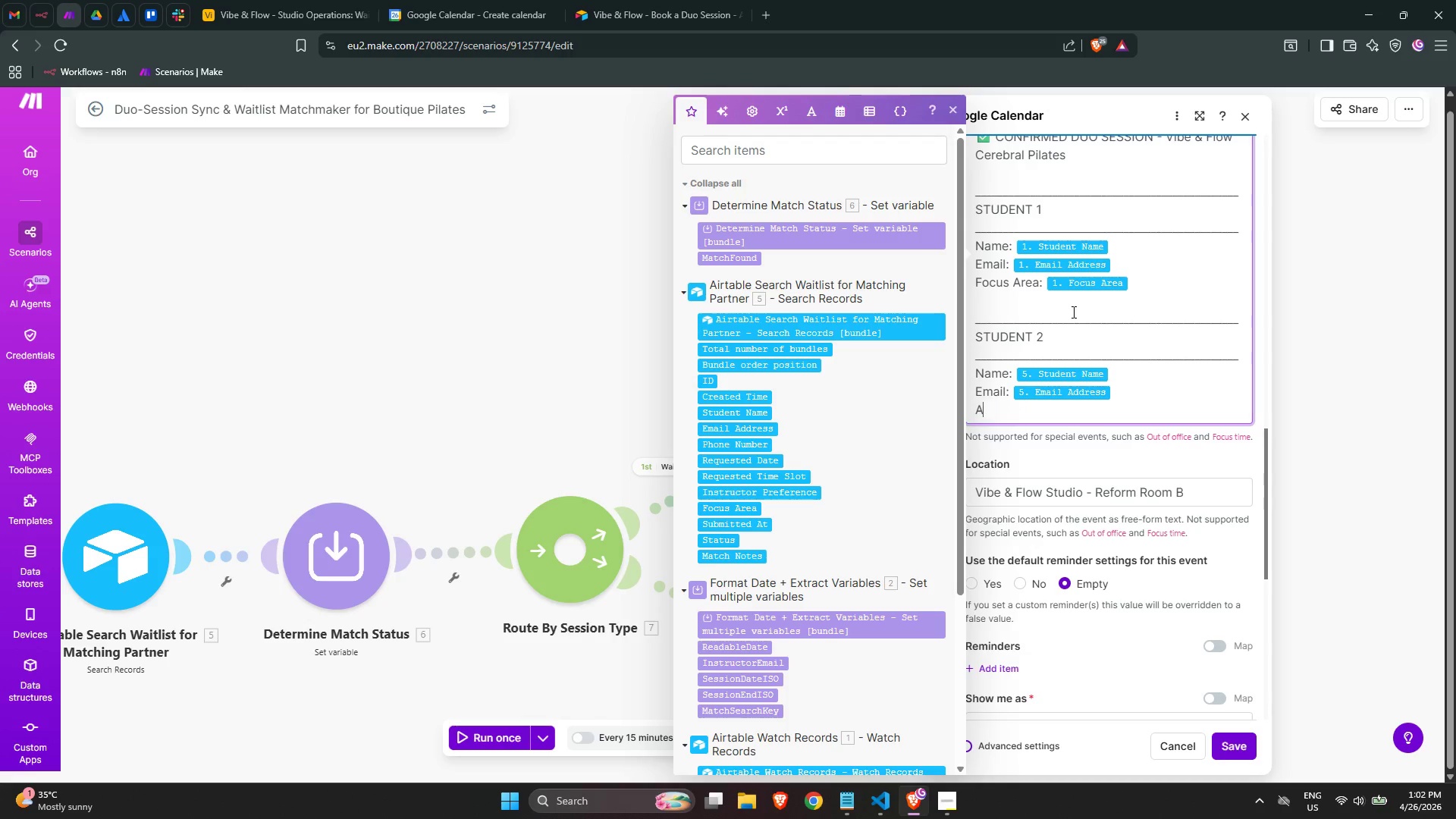 
key(Backspace)
type(Focus Area: )
 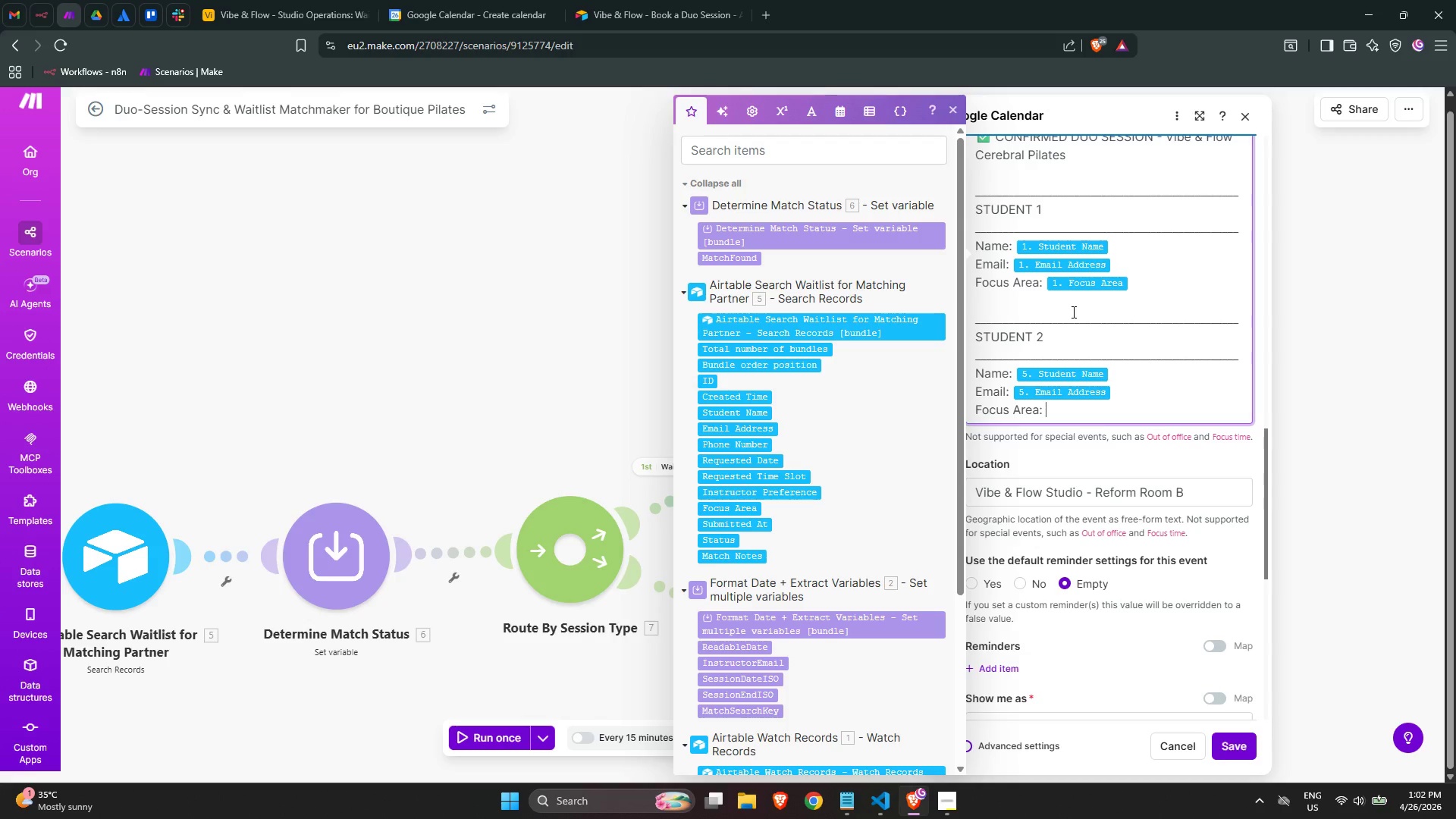 
wait(5.75)
 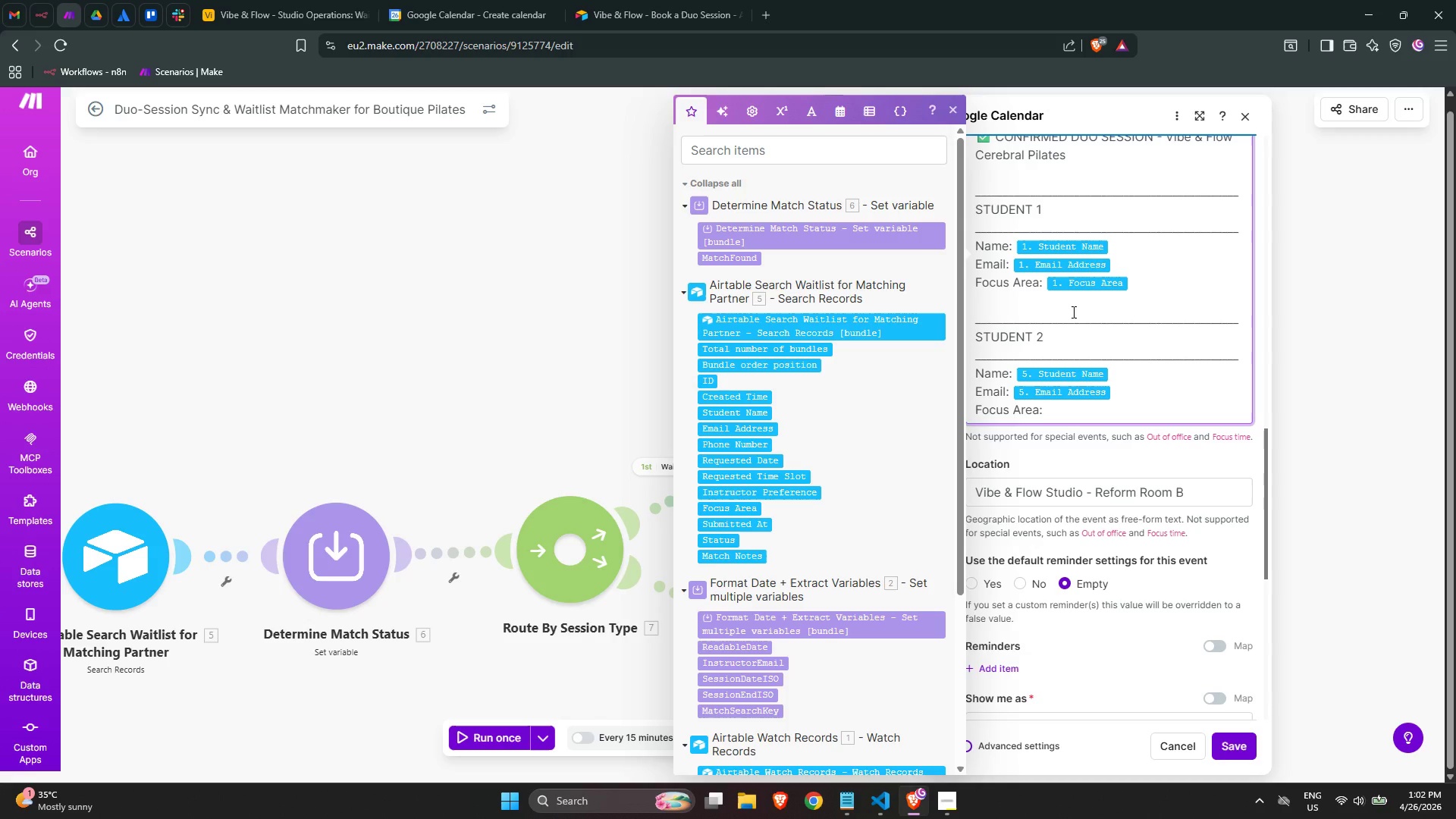 
left_click([740, 507])
 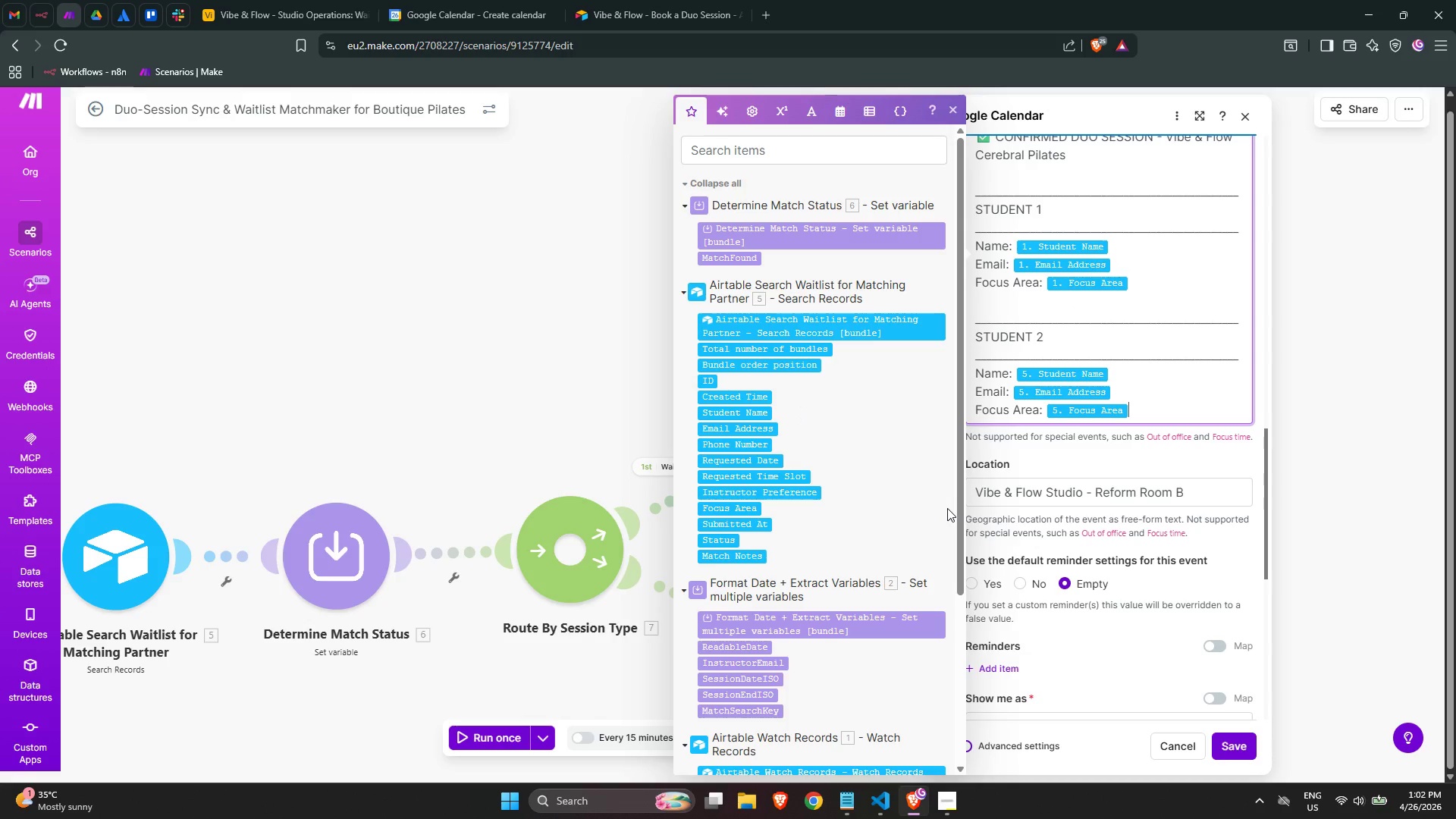 
key(NumpadEnter)
 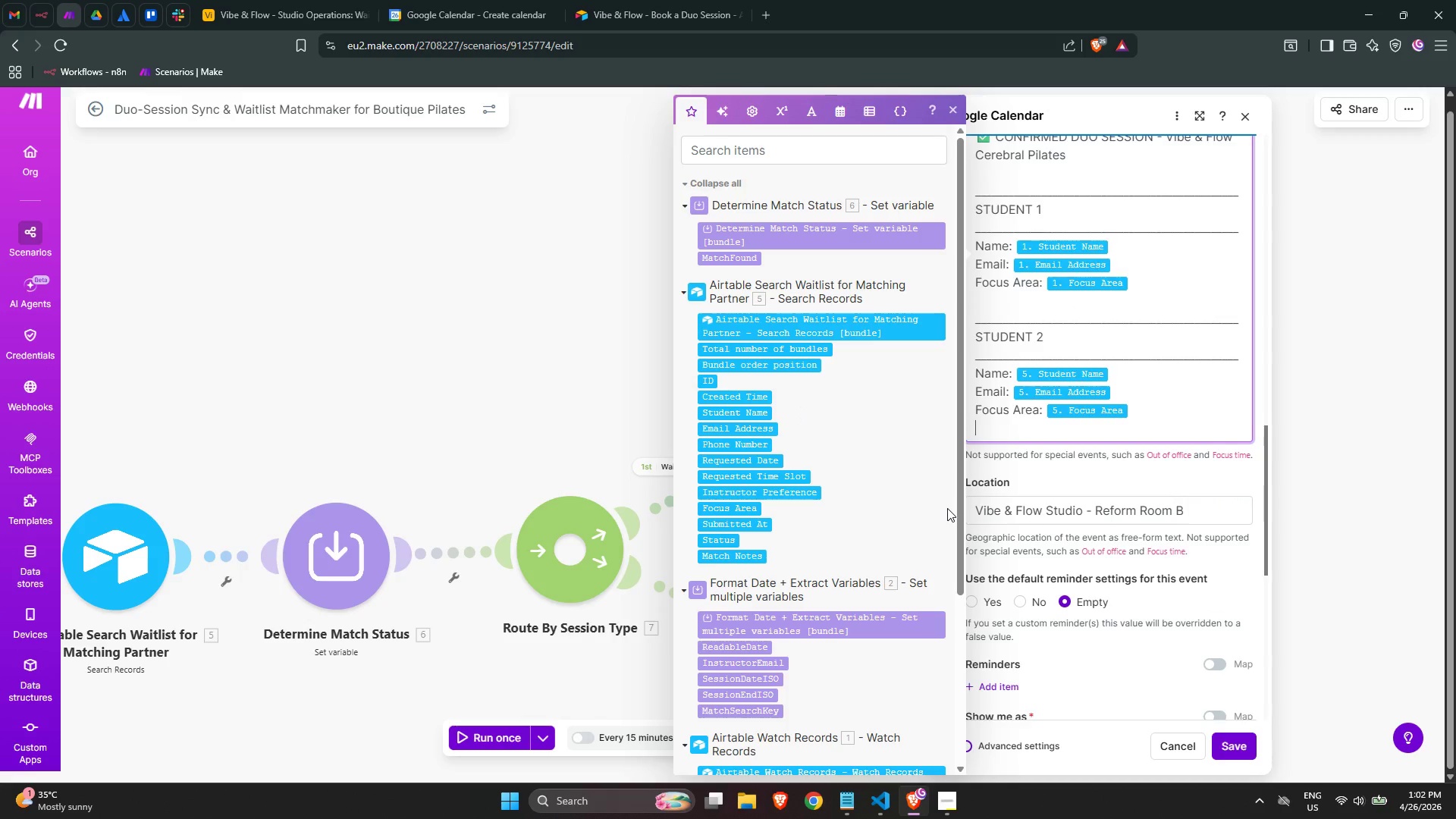 
key(NumpadEnter)
 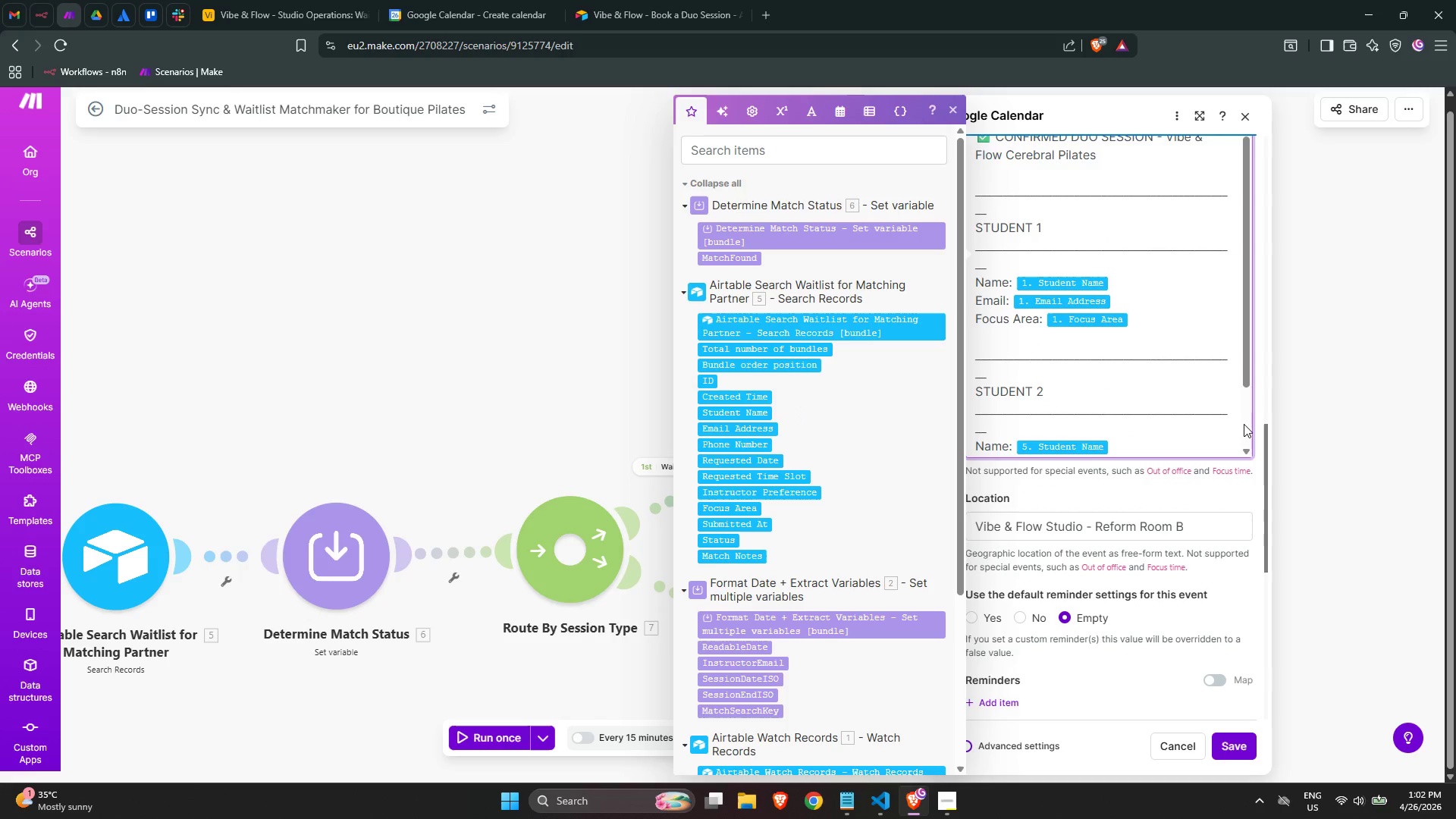 
scroll: coordinate [1251, 396], scroll_direction: up, amount: 2.0
 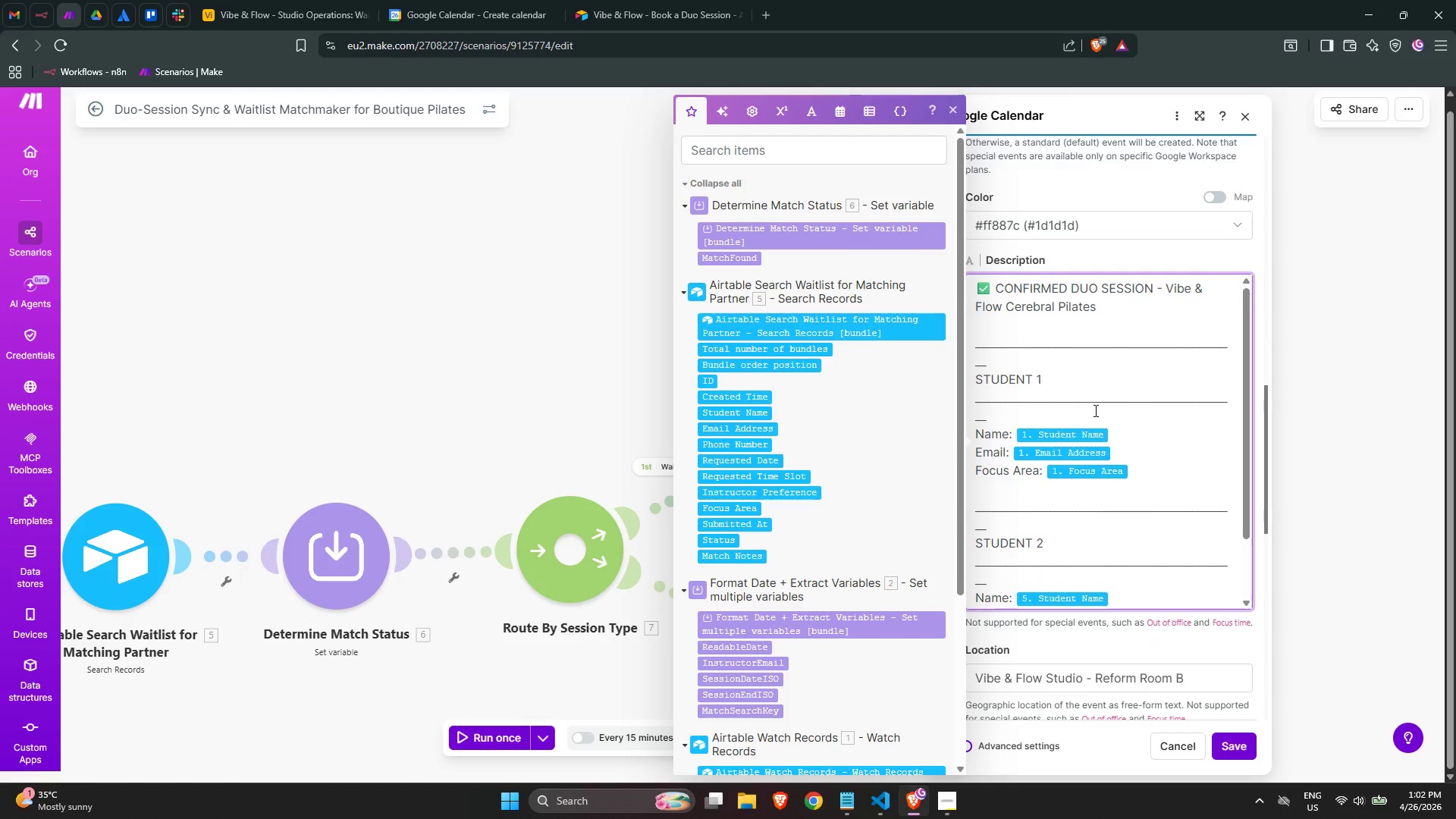 
left_click([1087, 409])
 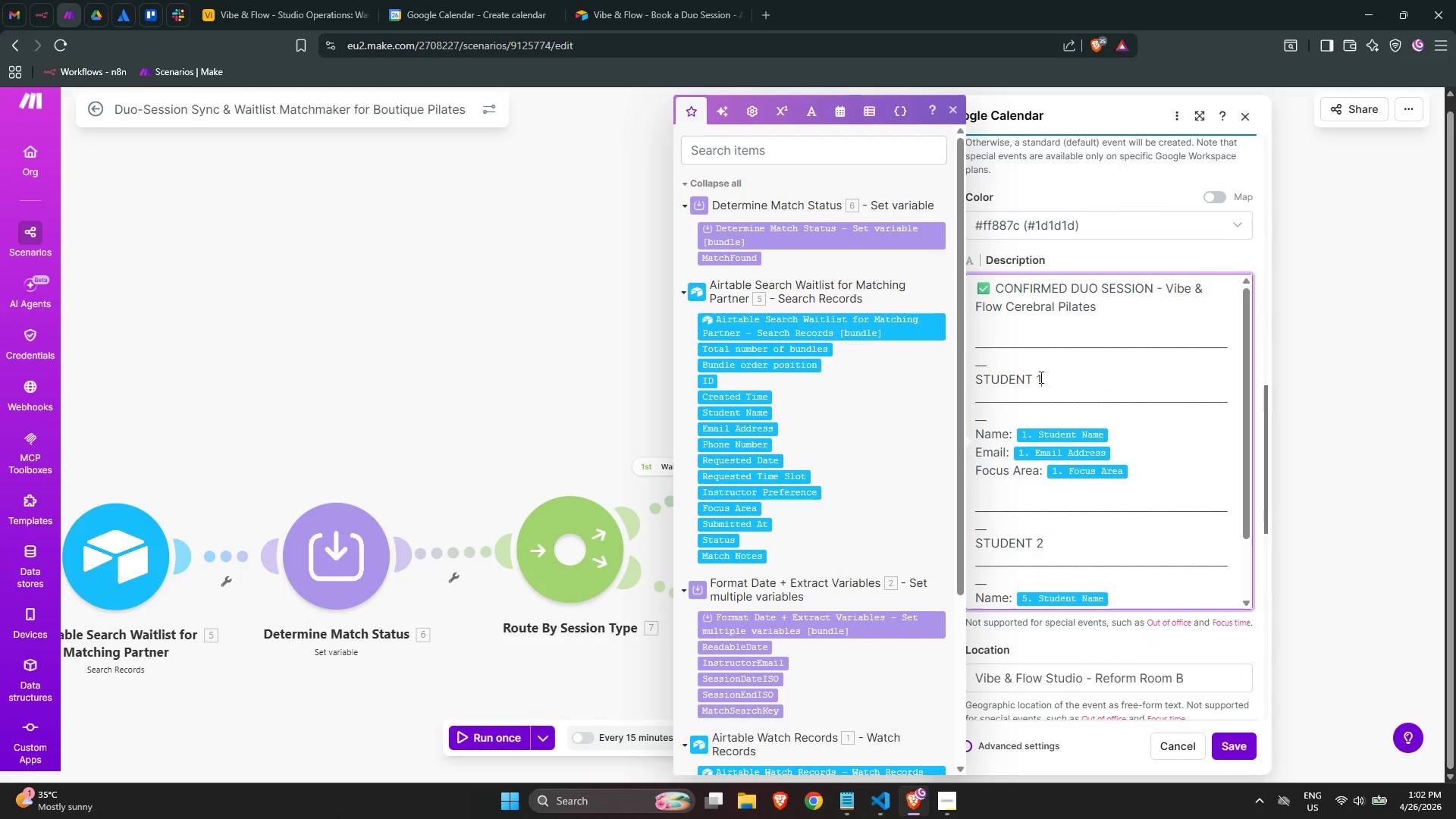 
double_click([1032, 372])
 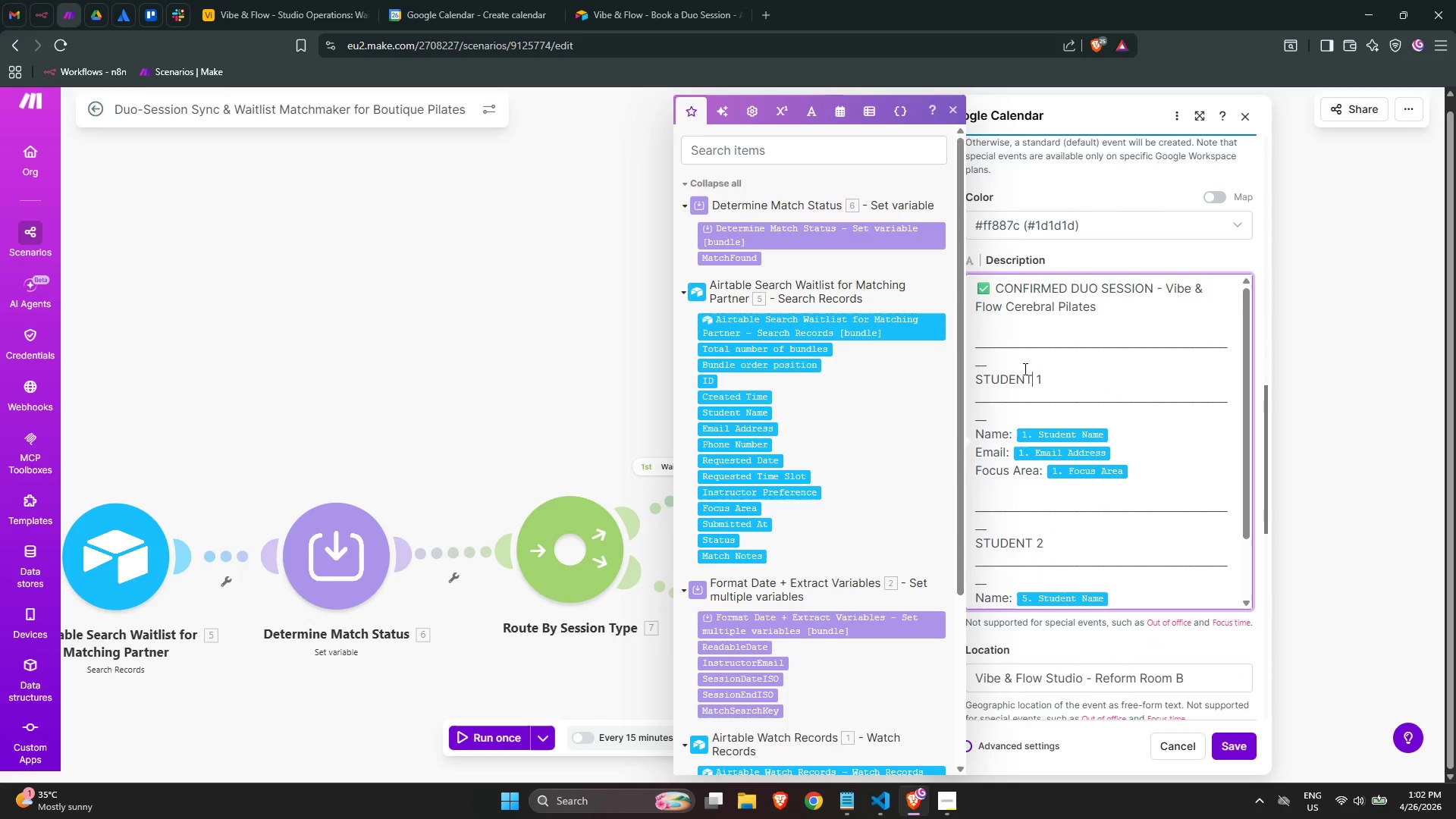 
left_click([1021, 368])
 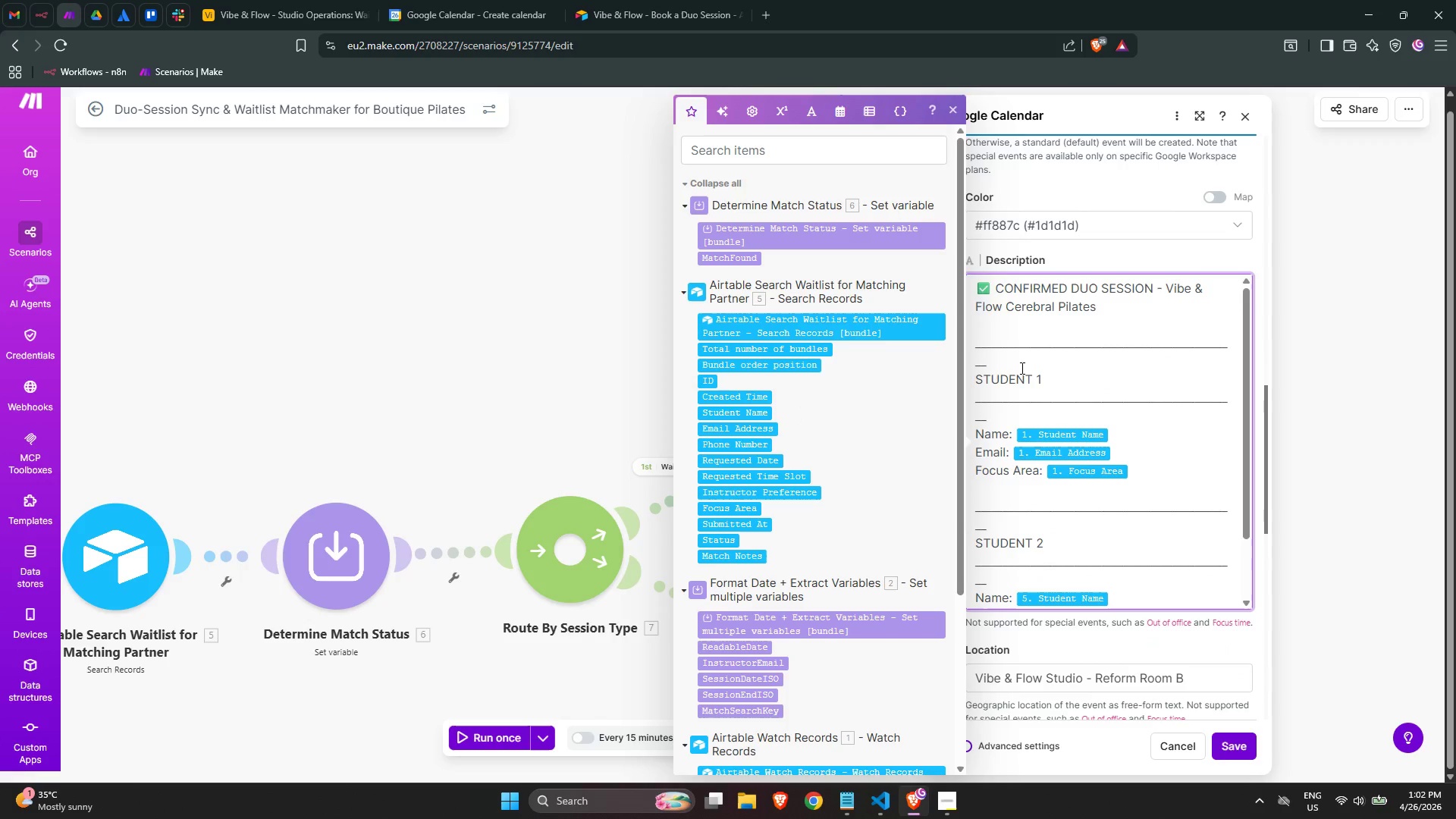 
key(Backspace)
 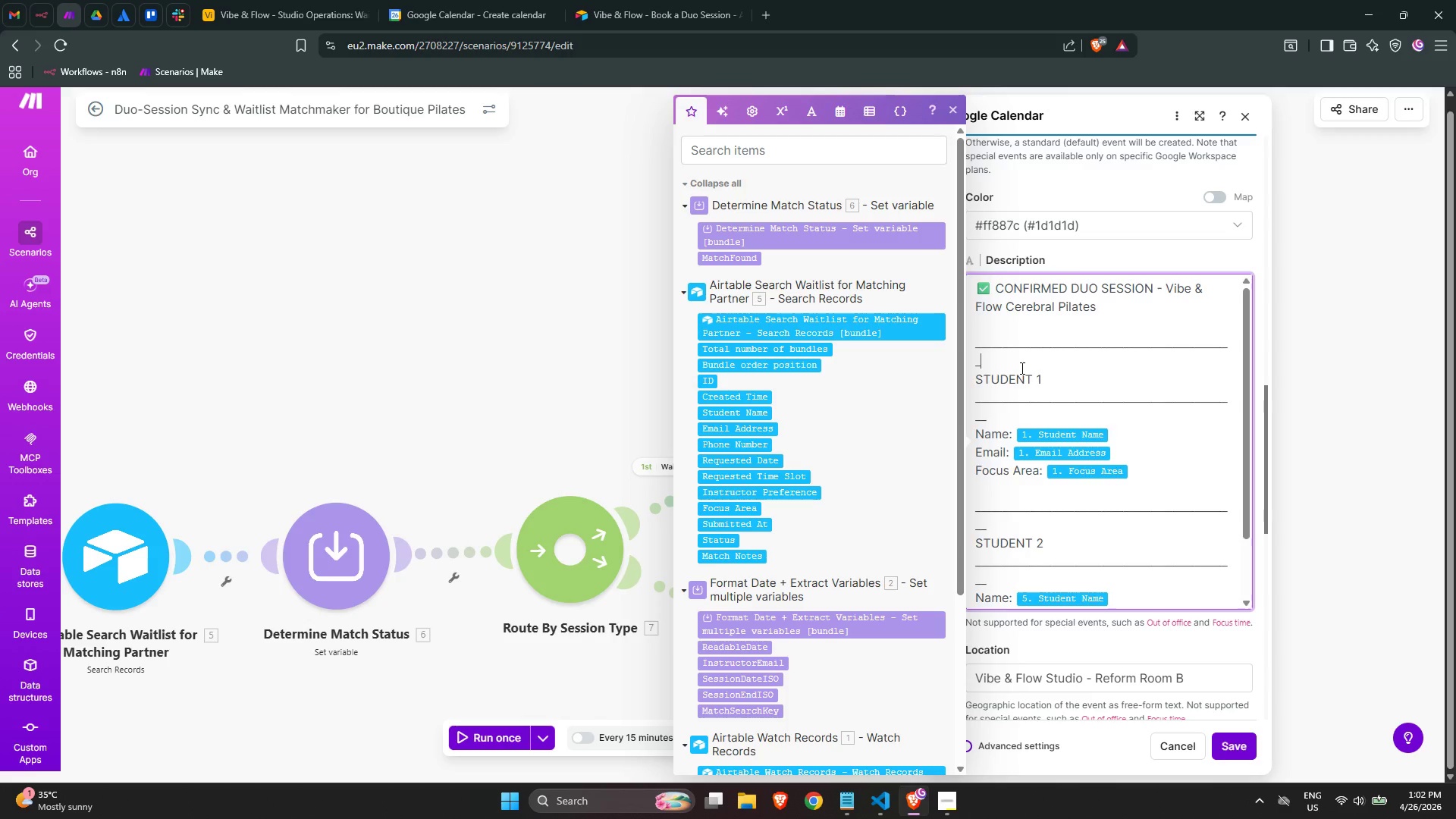 
key(Backspace)
 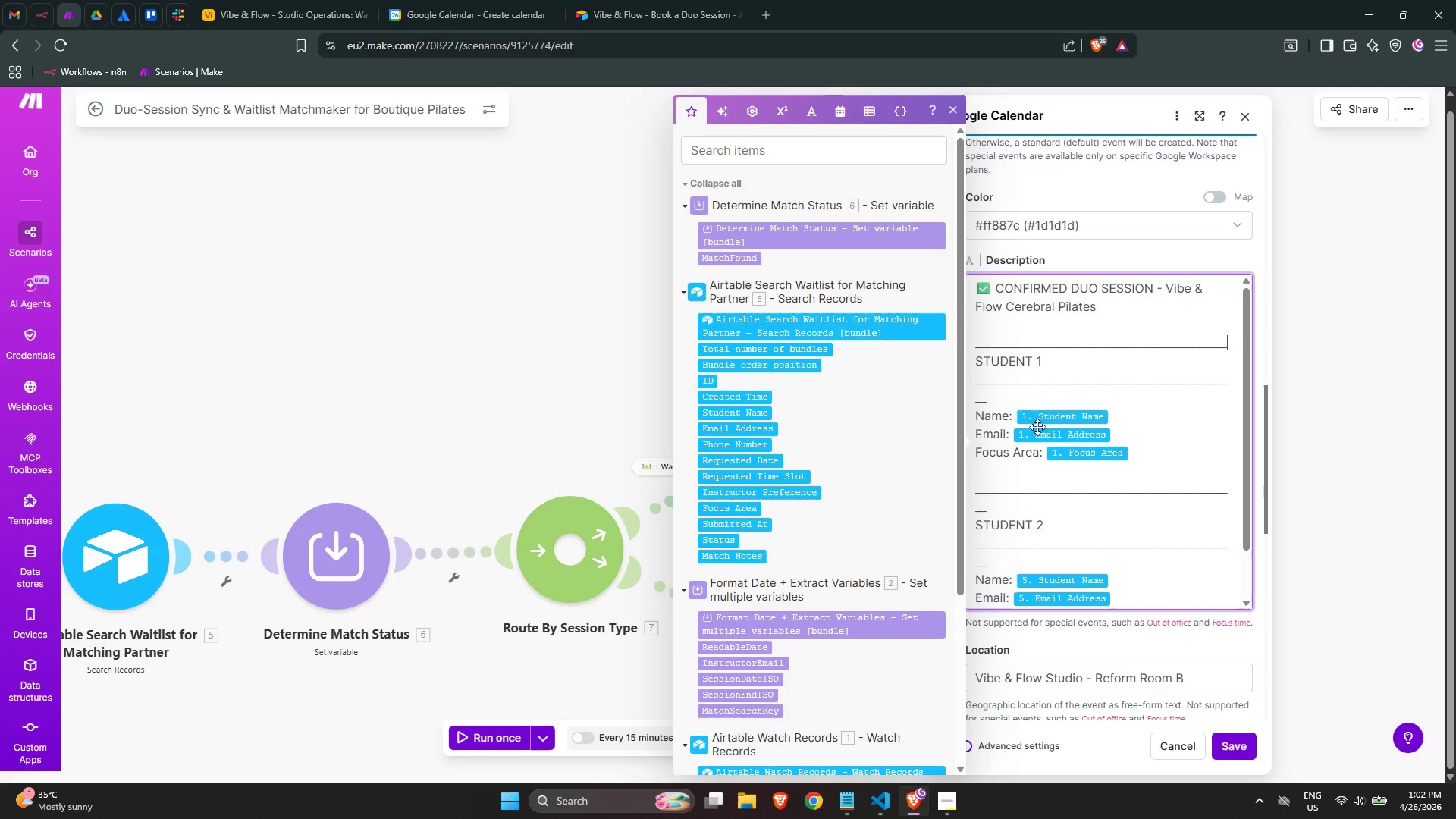 
left_click([1009, 397])
 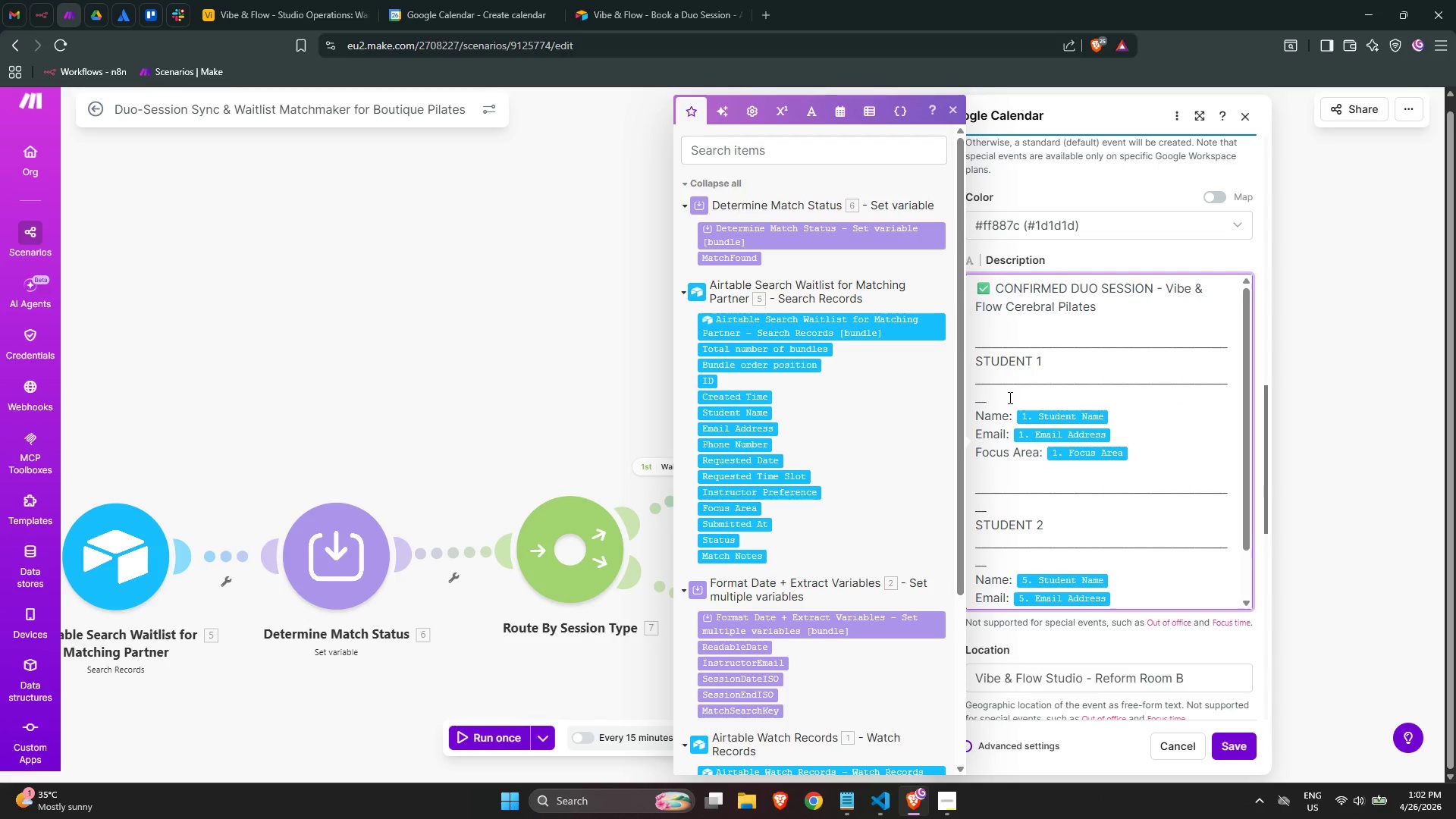 
key(Backspace)
 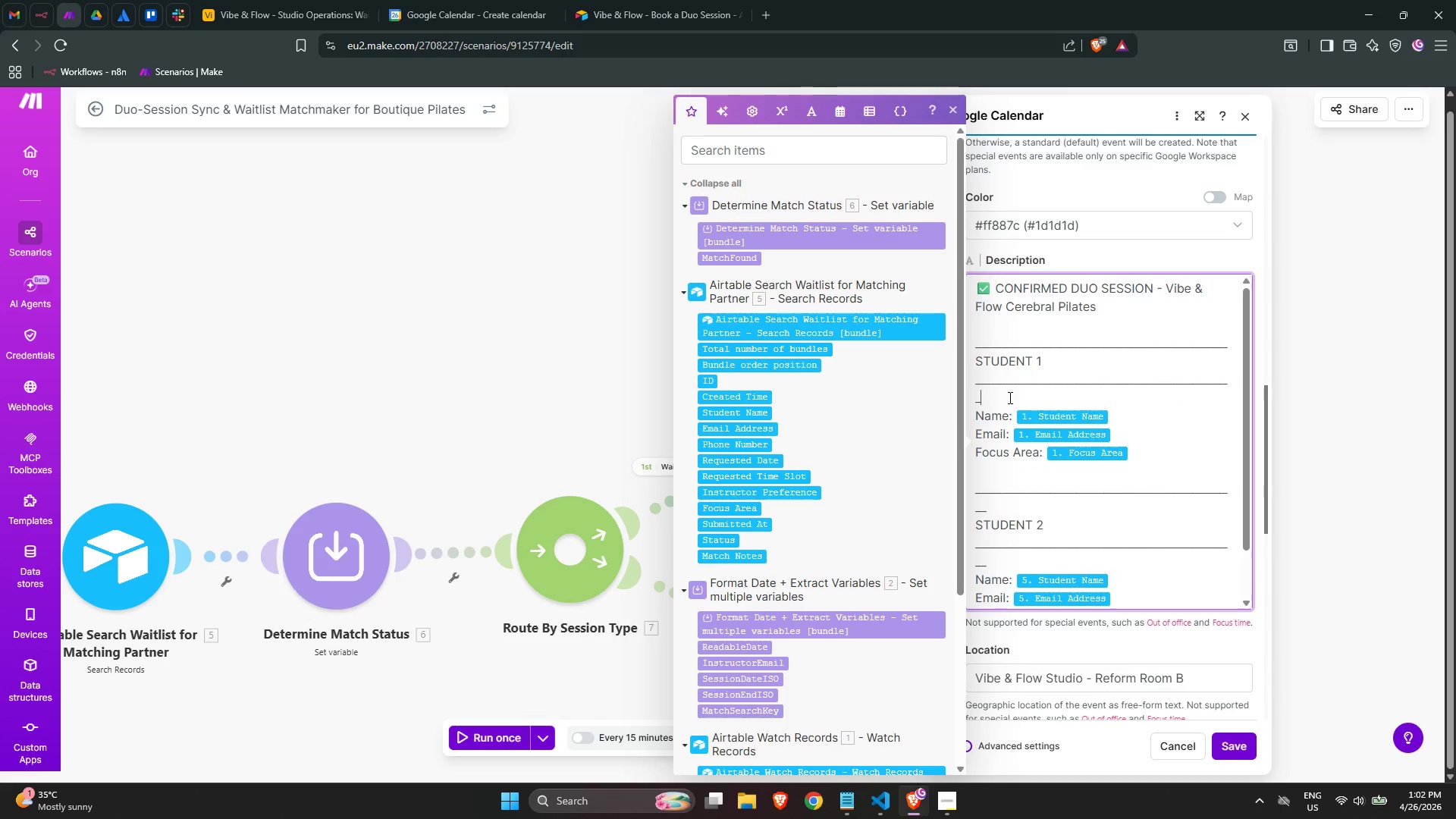 
key(Backspace)
 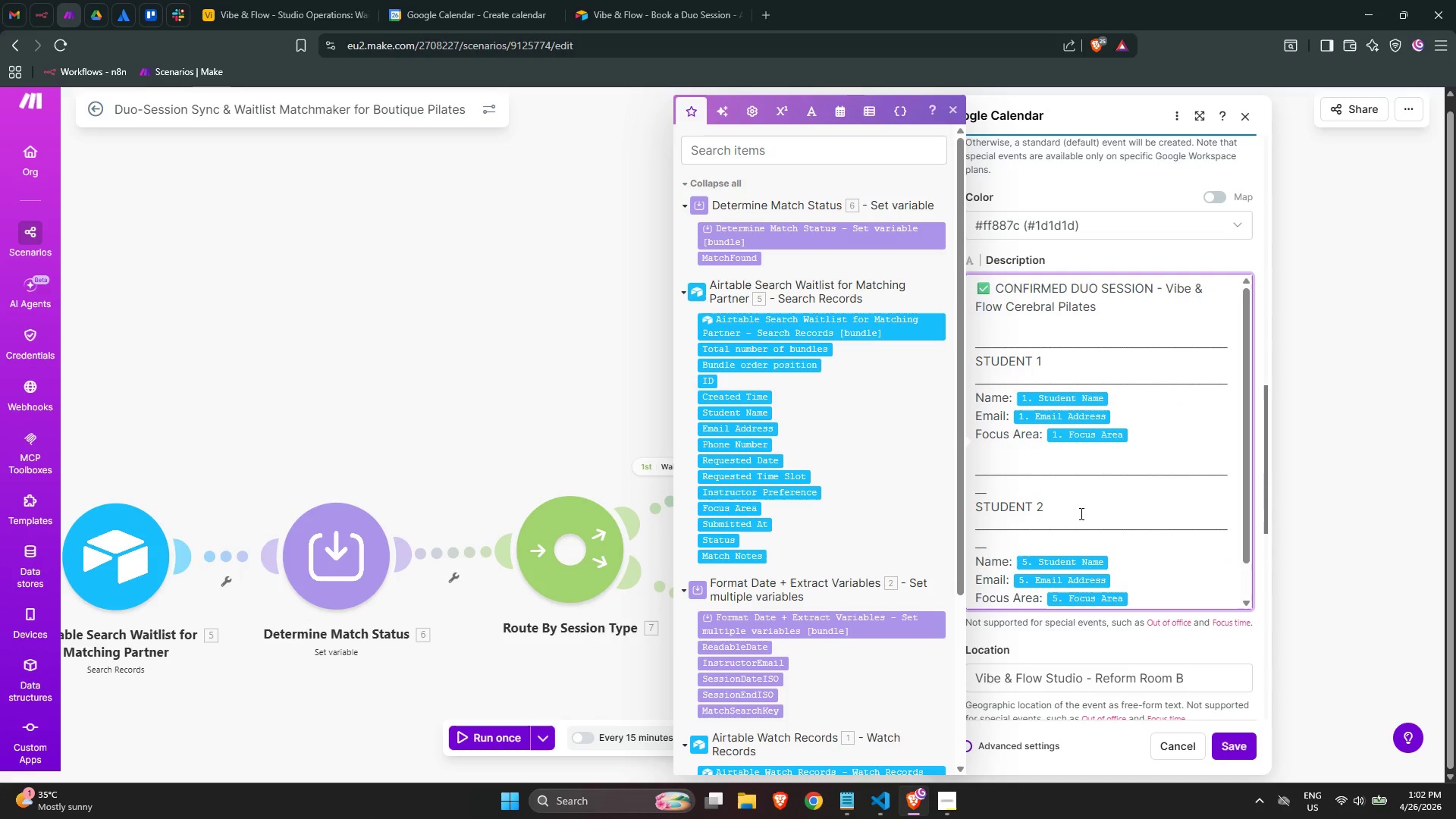 
left_click([1056, 491])
 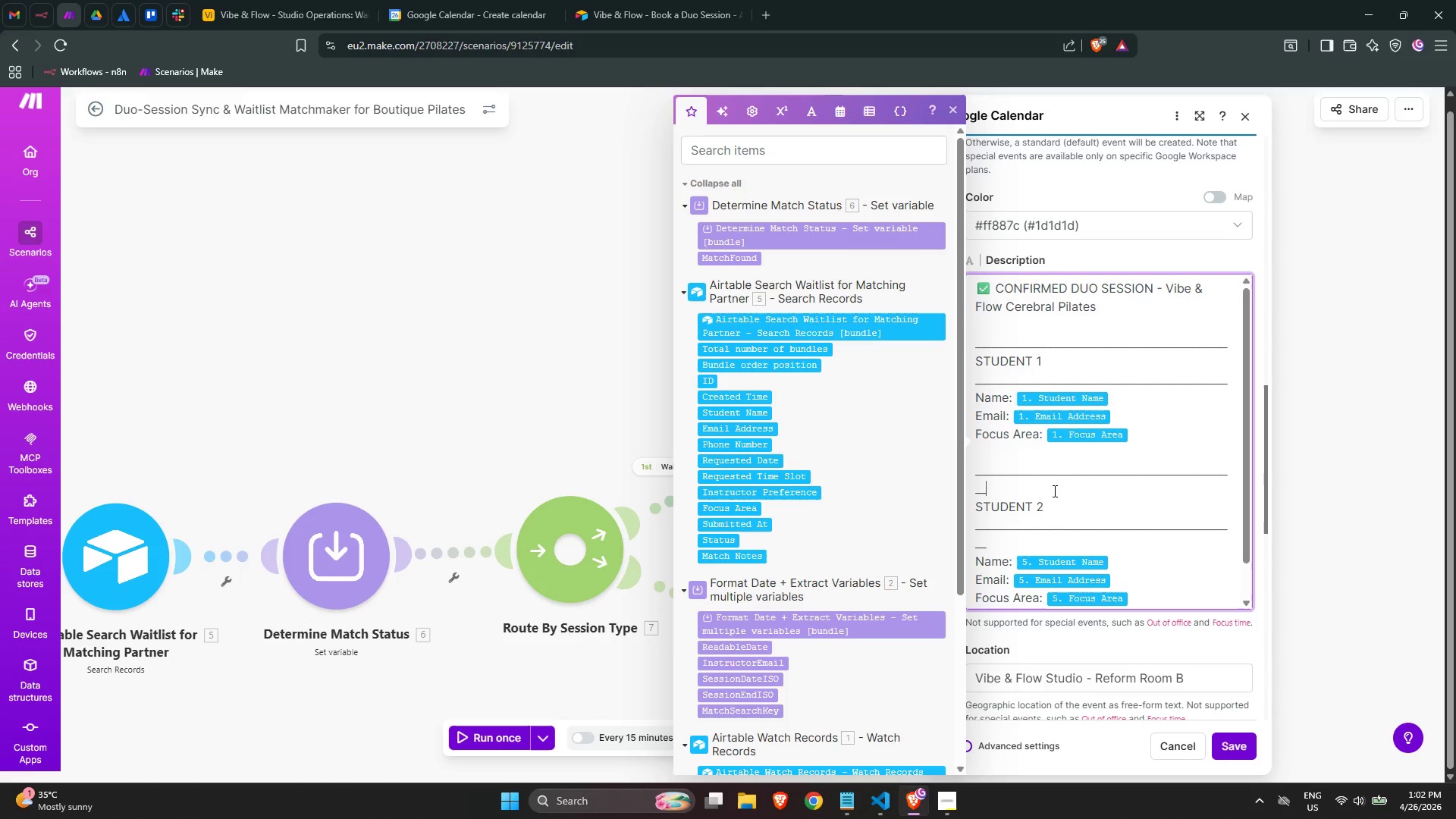 
key(Backspace)
 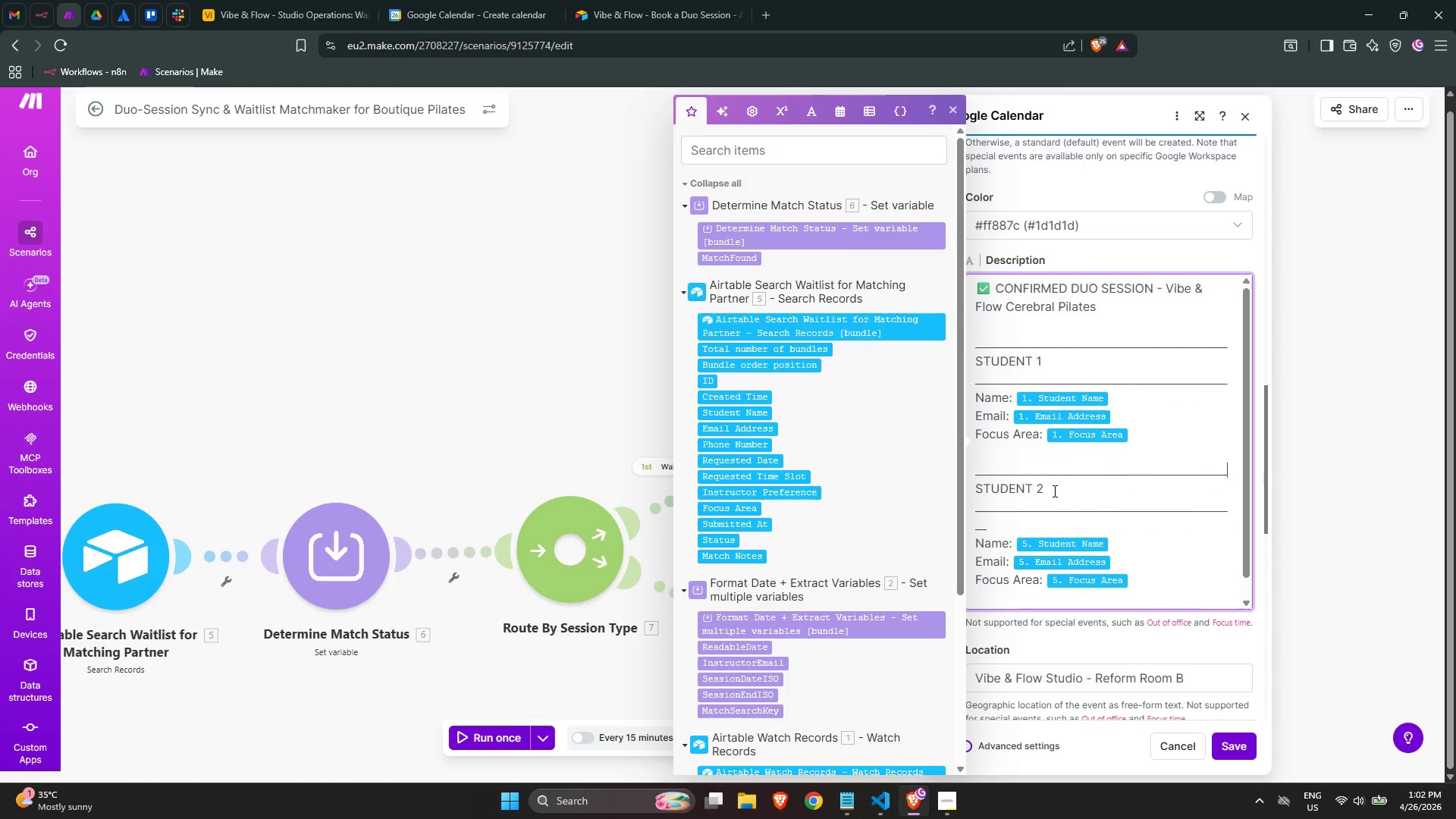 
key(Backspace)
 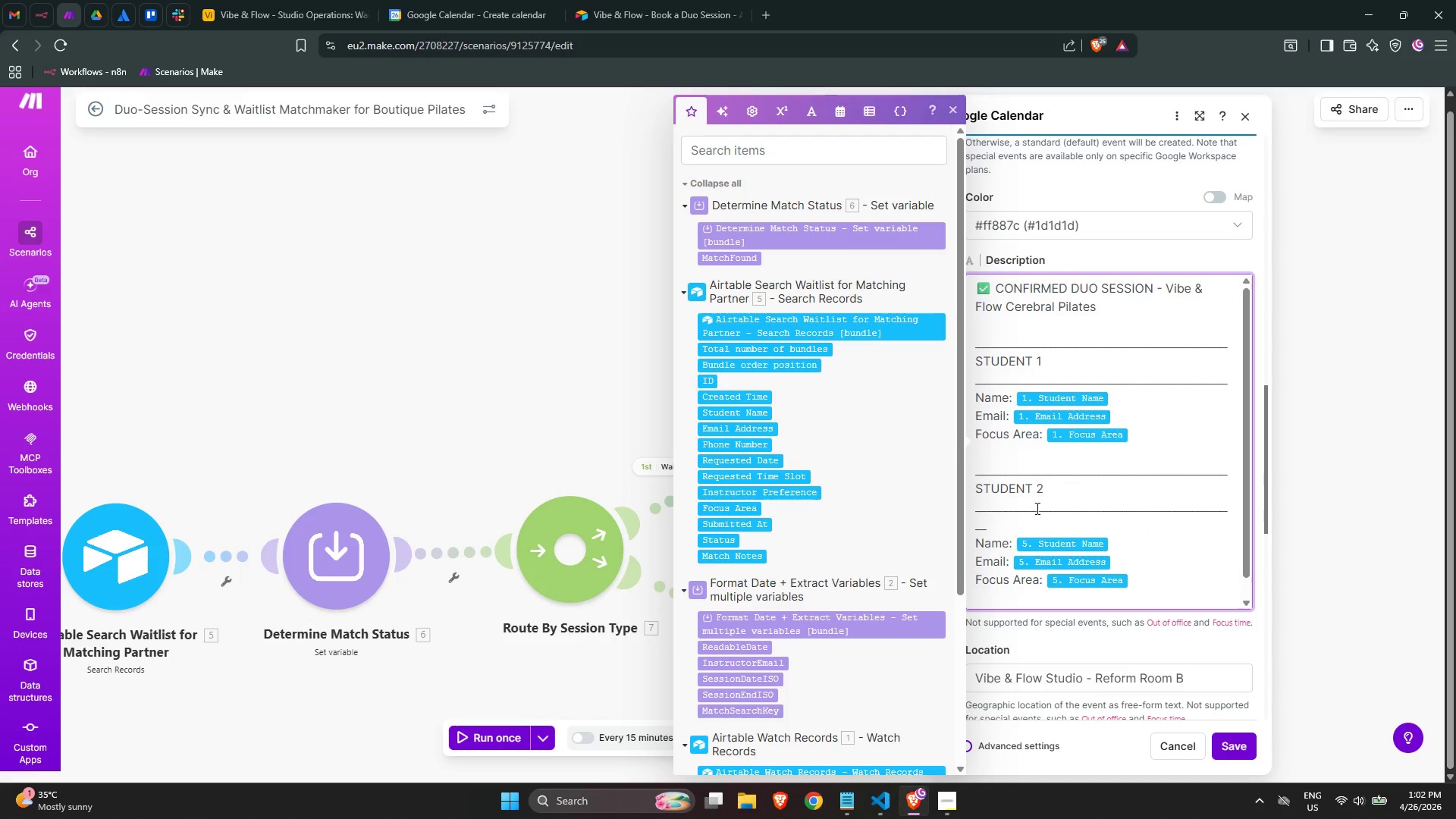 
left_click([1022, 526])
 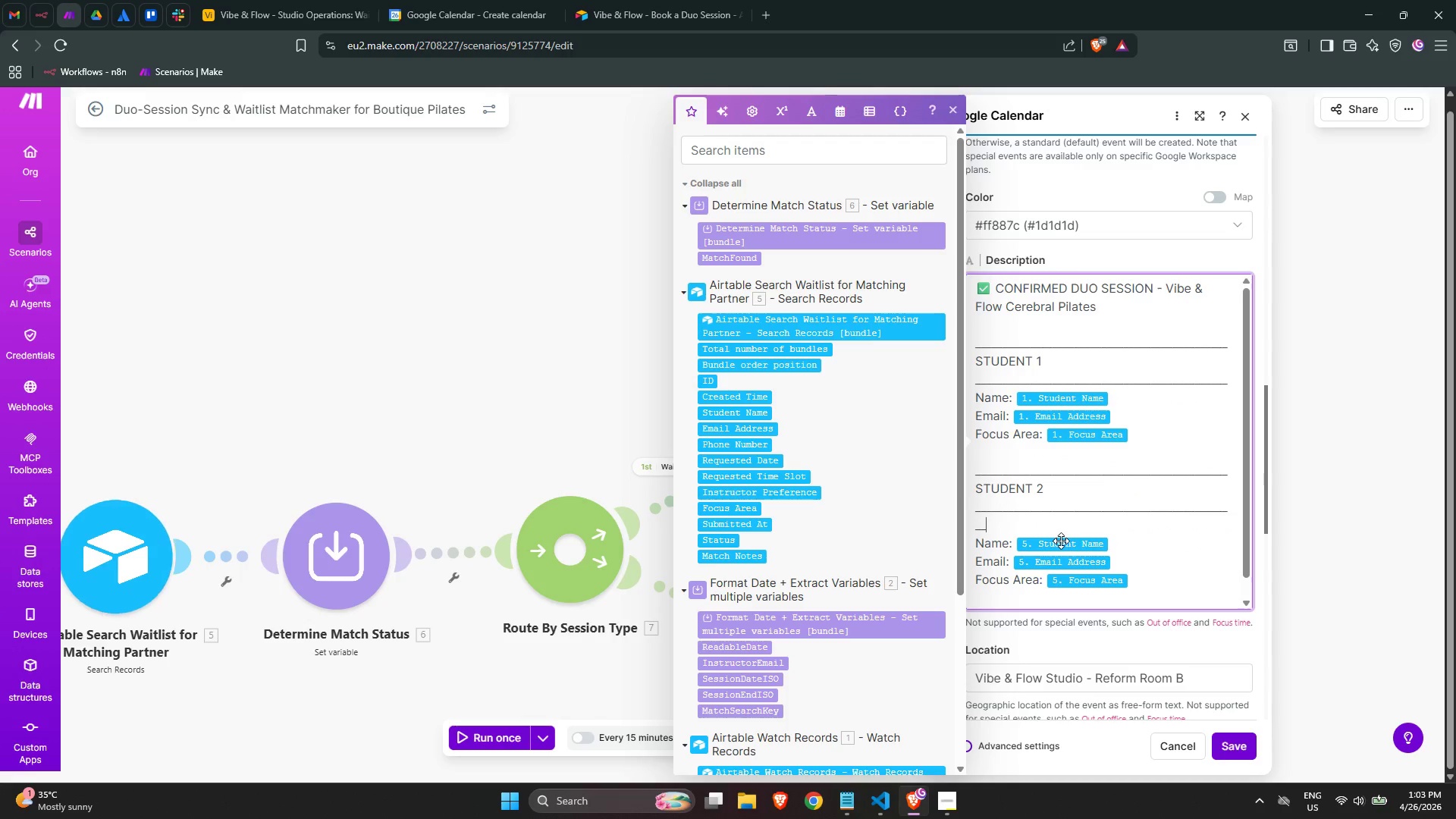 
key(Backspace)
 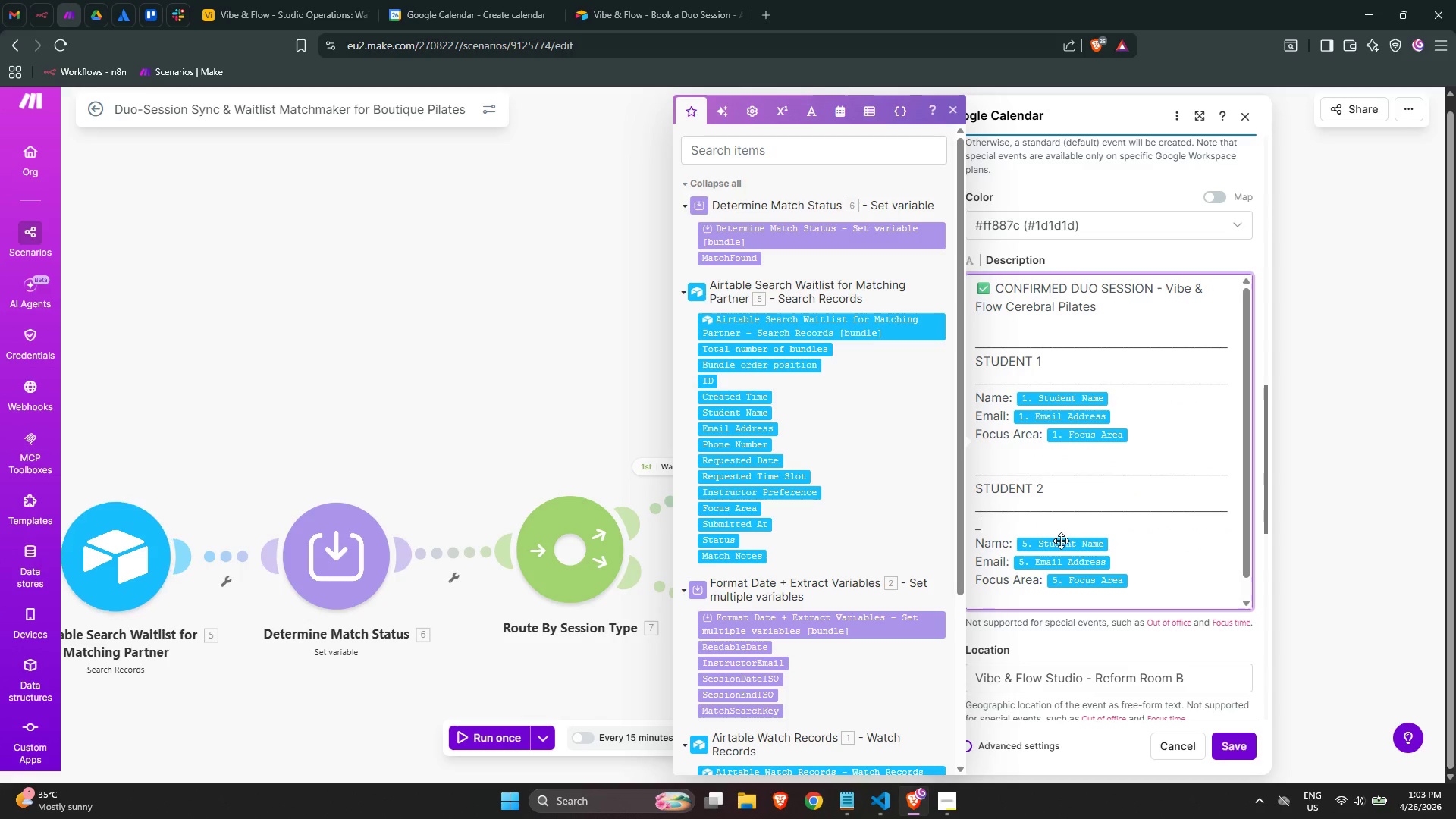 
key(Backspace)
 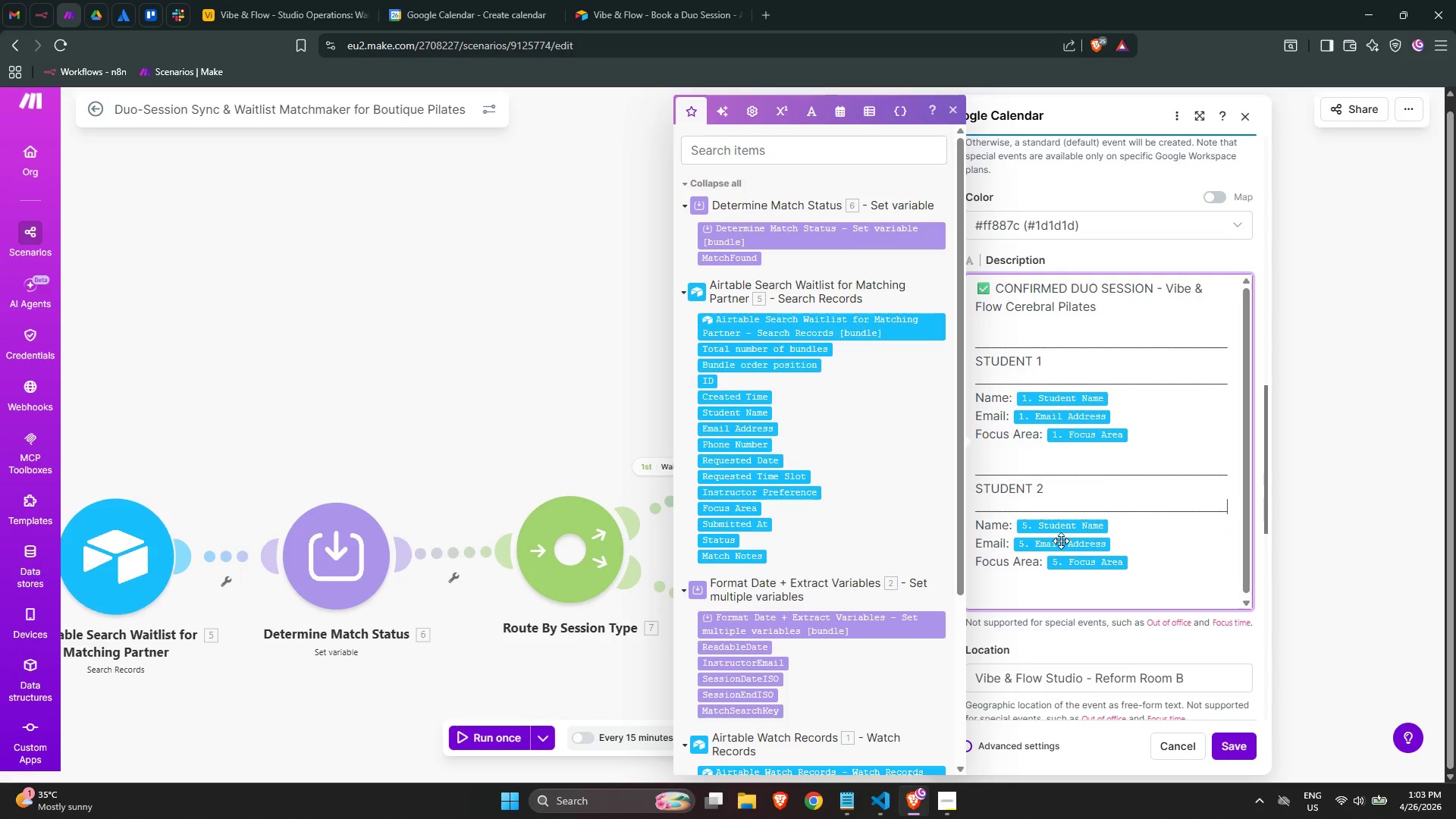 
key(Backspace)
 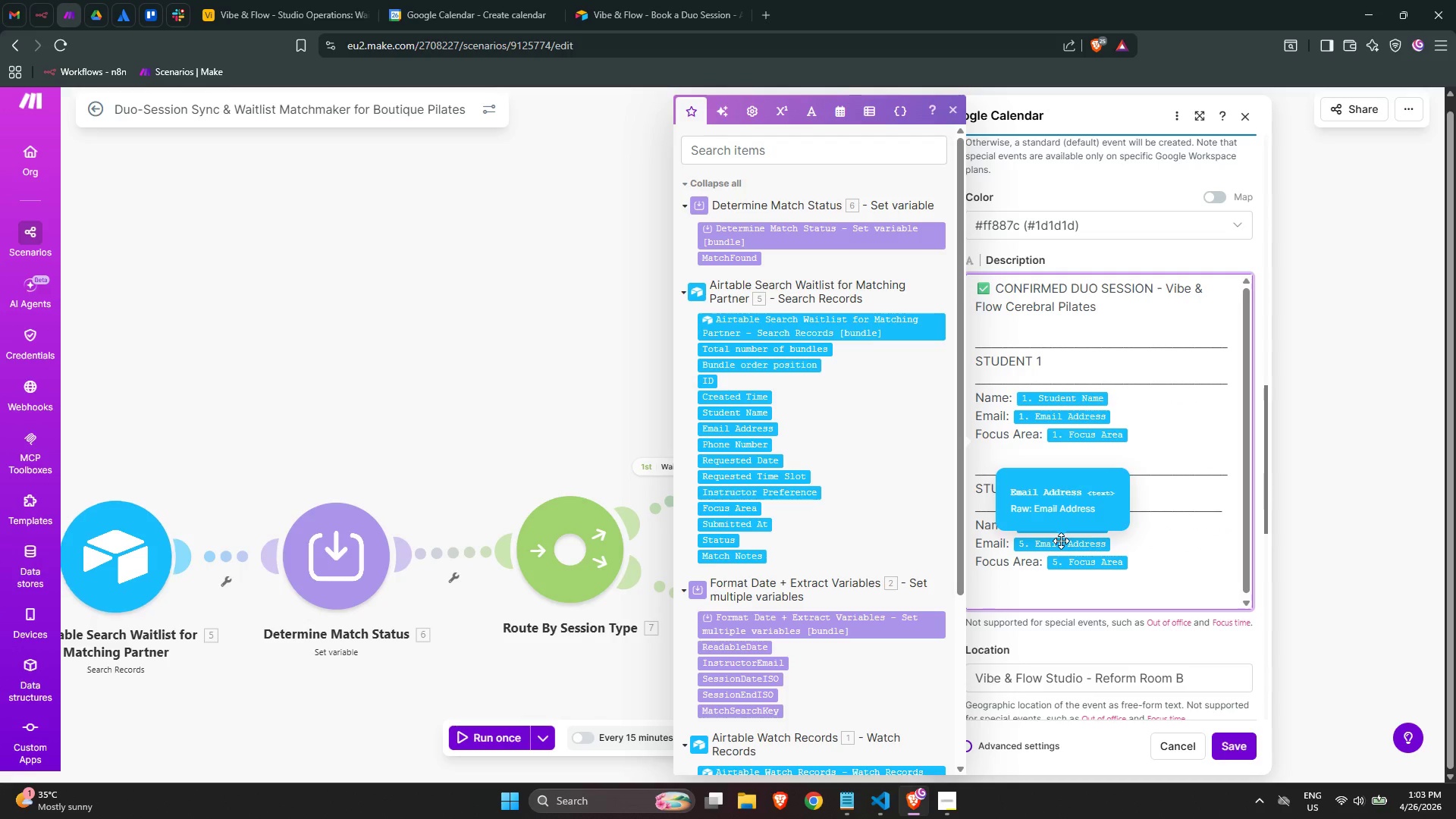 
key(Shift+Minus)
 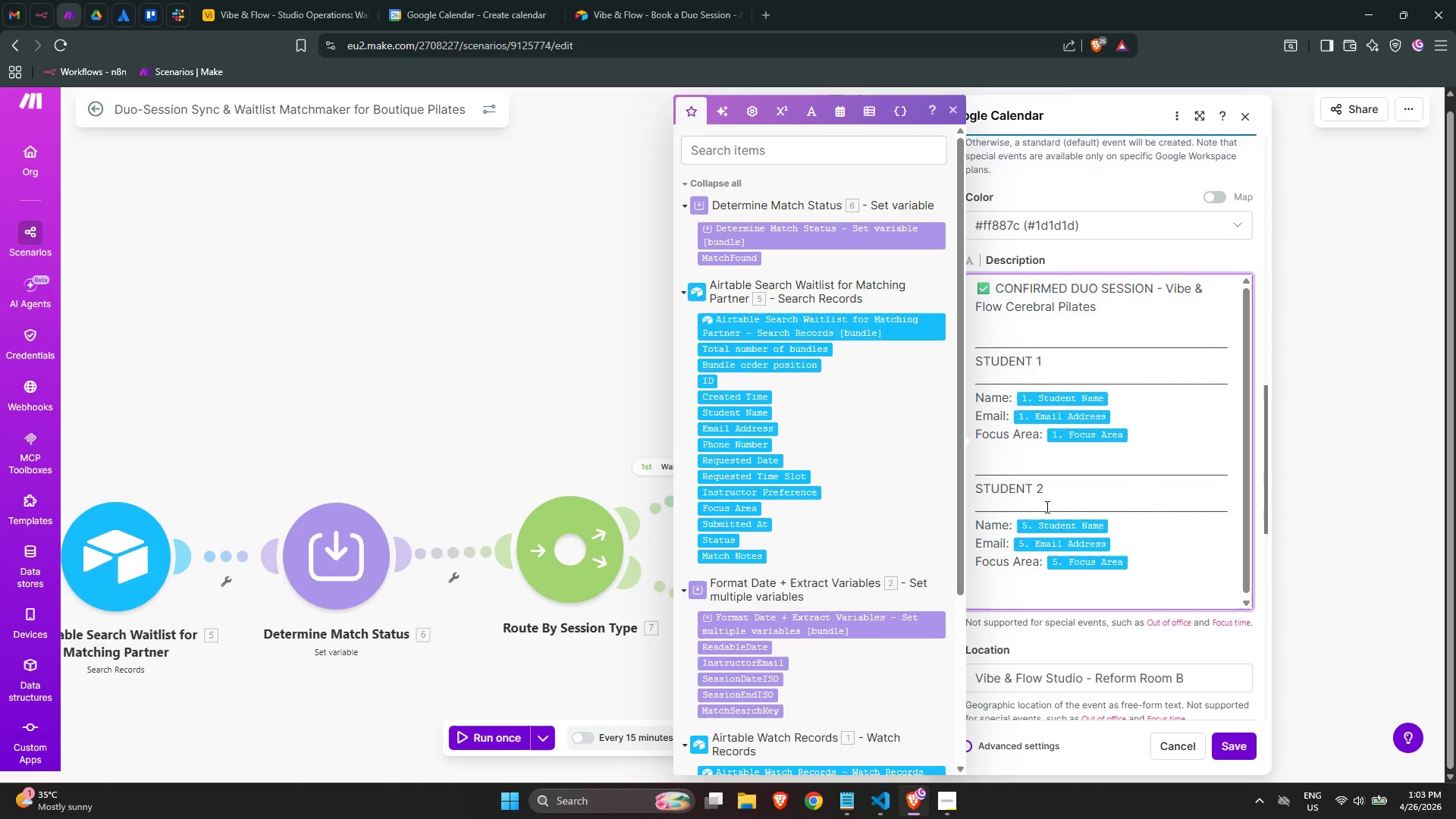 
scroll: coordinate [1041, 517], scroll_direction: down, amount: 4.0
 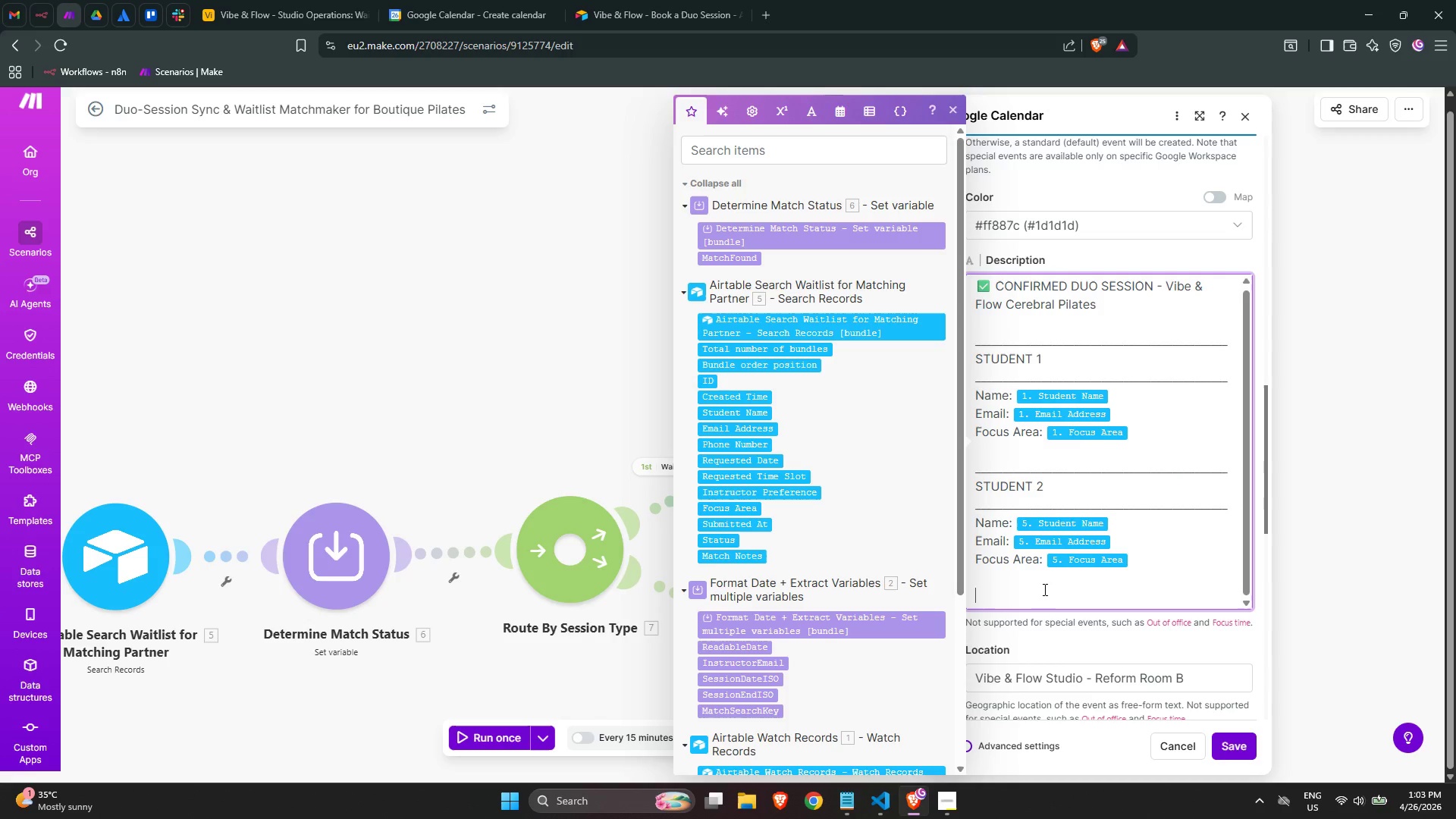 
hold_key(key=Minus, duration=1.52)
 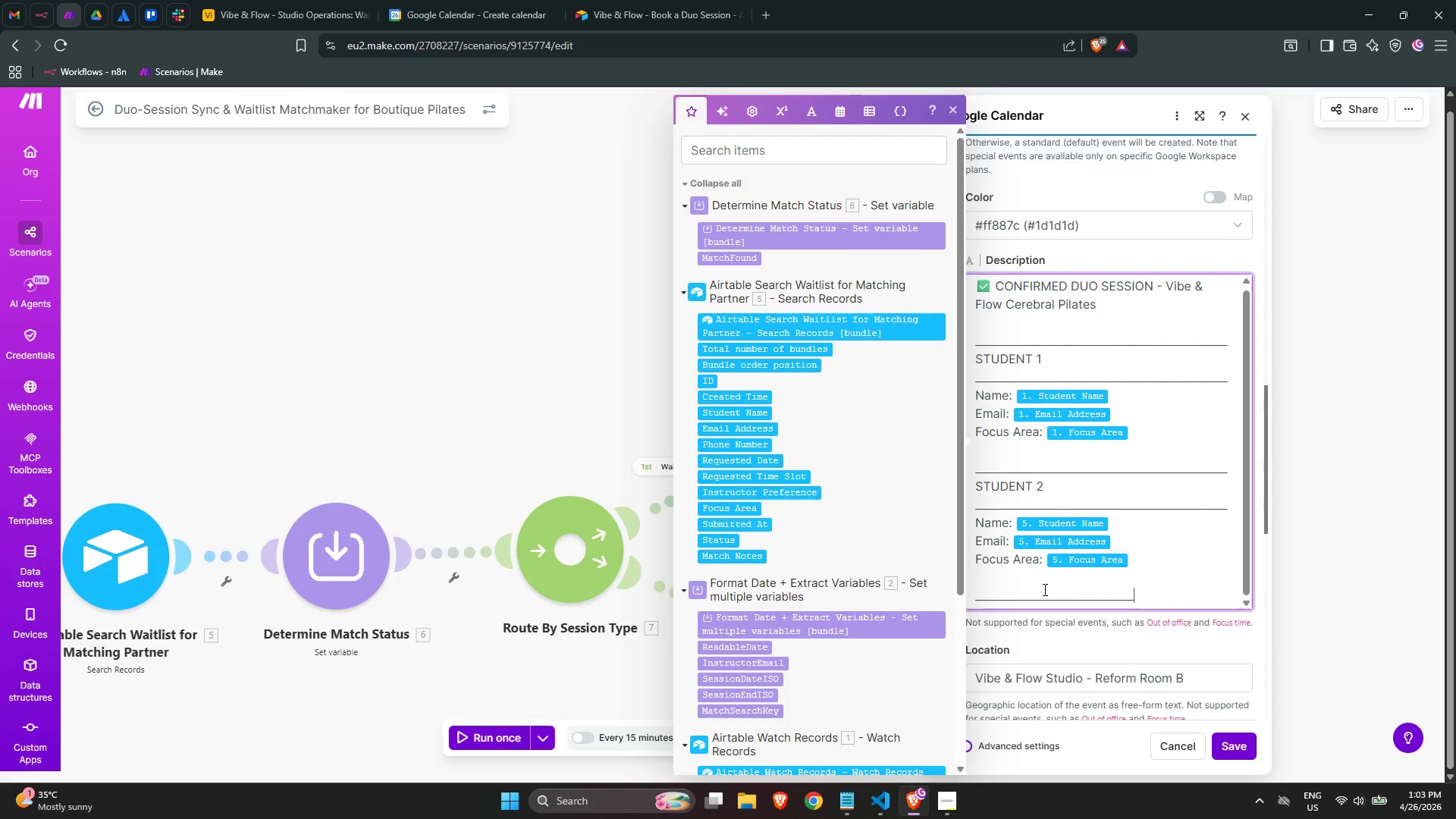 
key(Shift+Minus)
 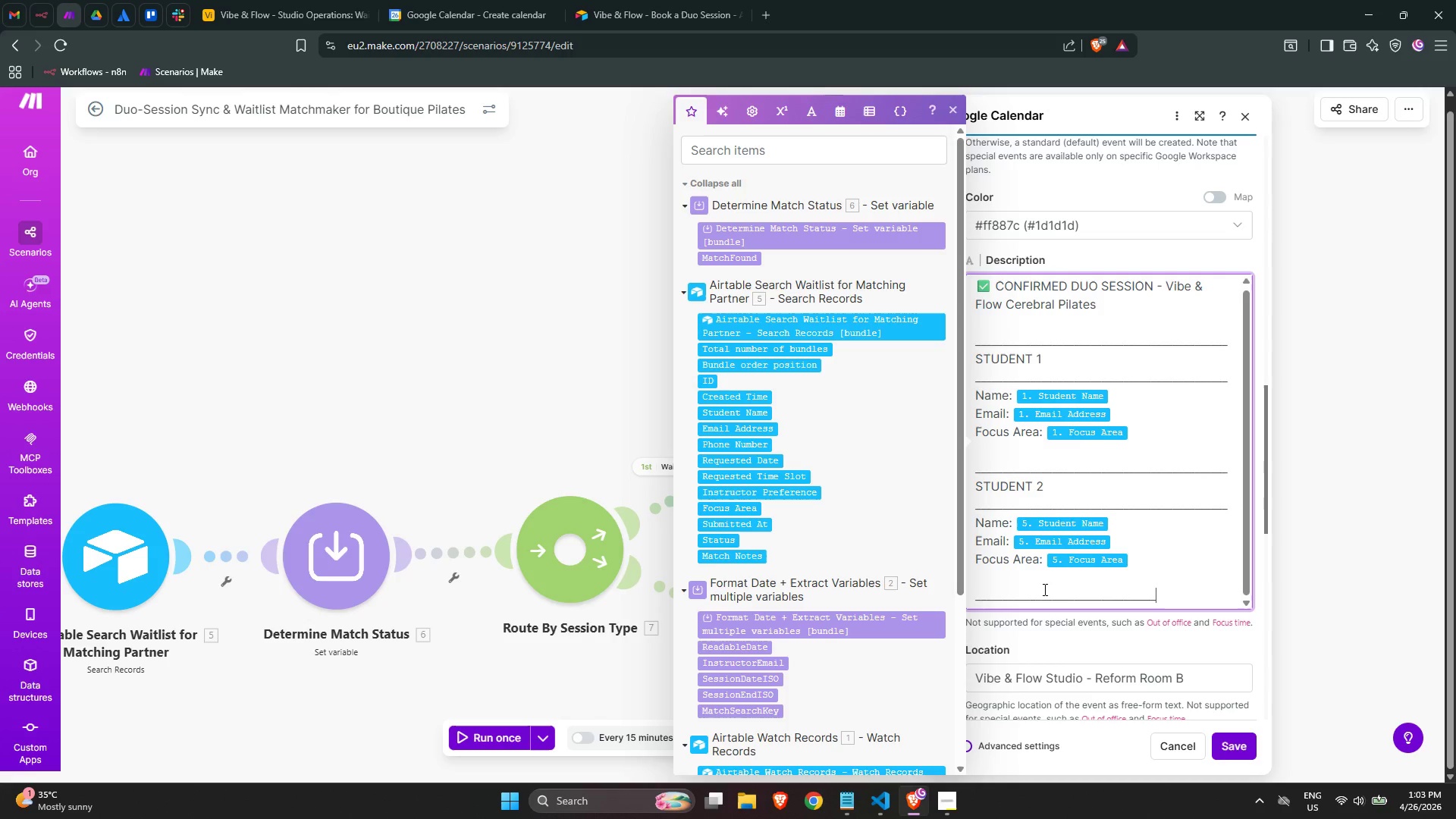 
key(Shift+Minus)
 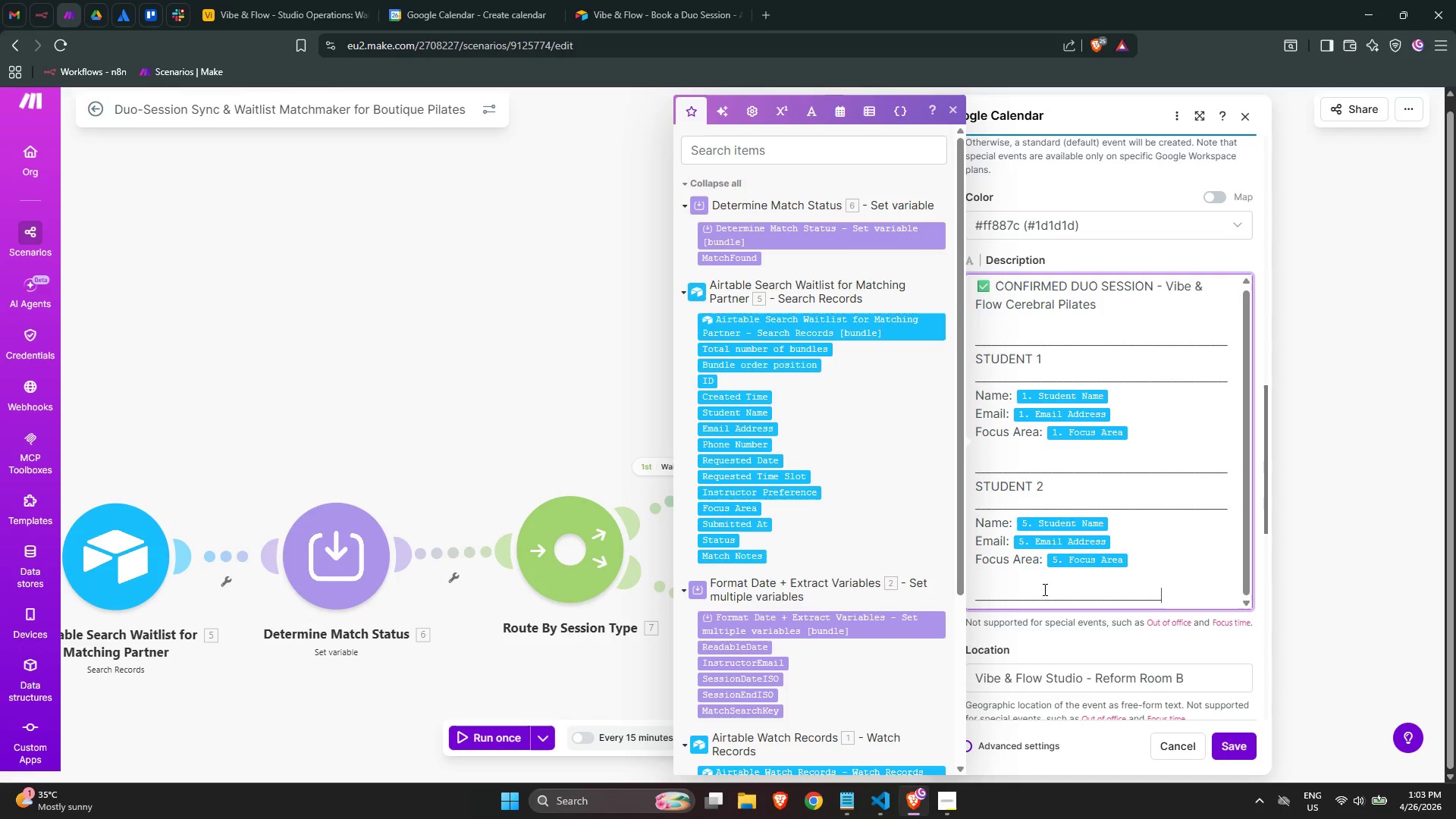 
key(Shift+Minus)
 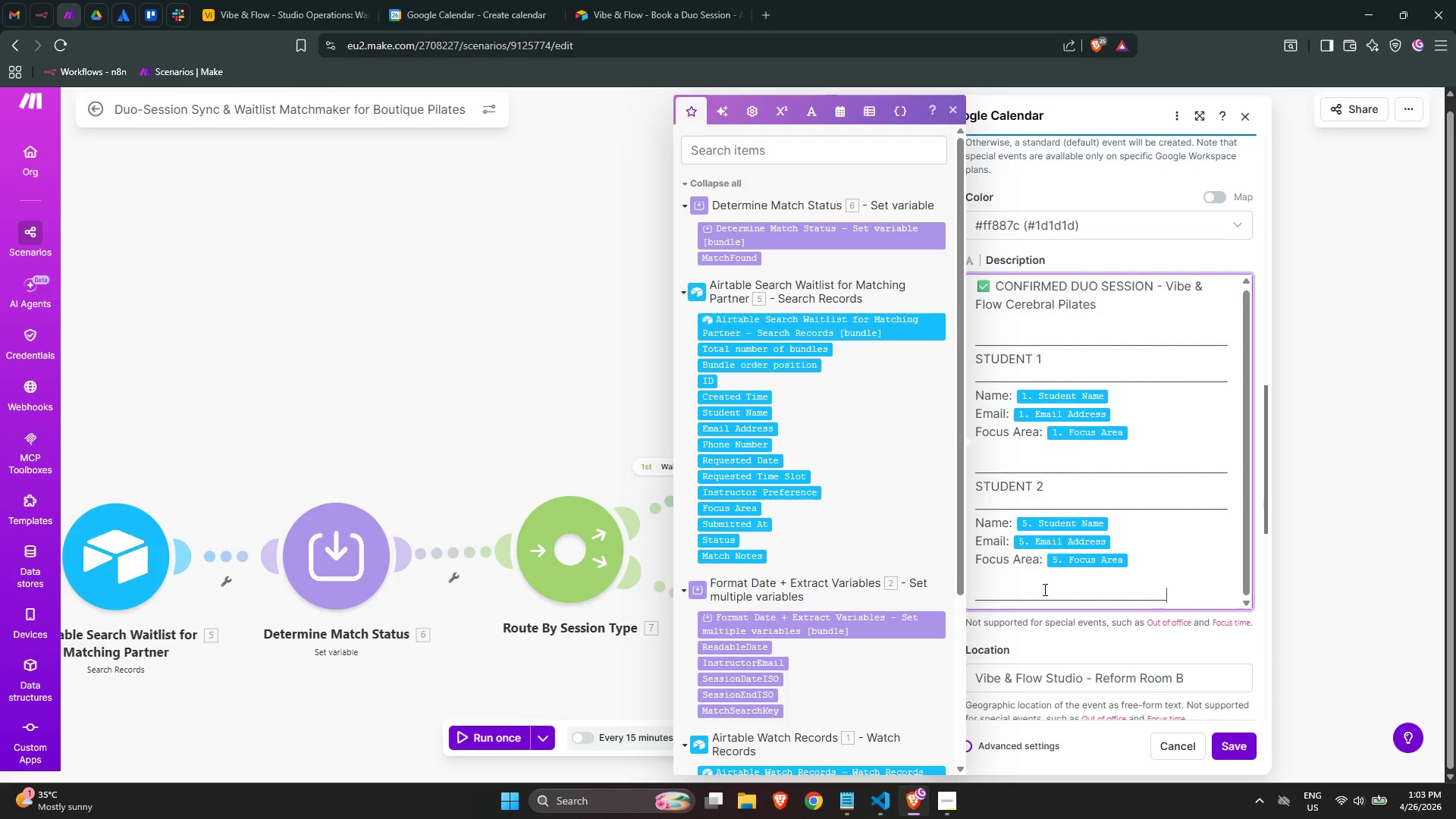 
key(Shift+Minus)
 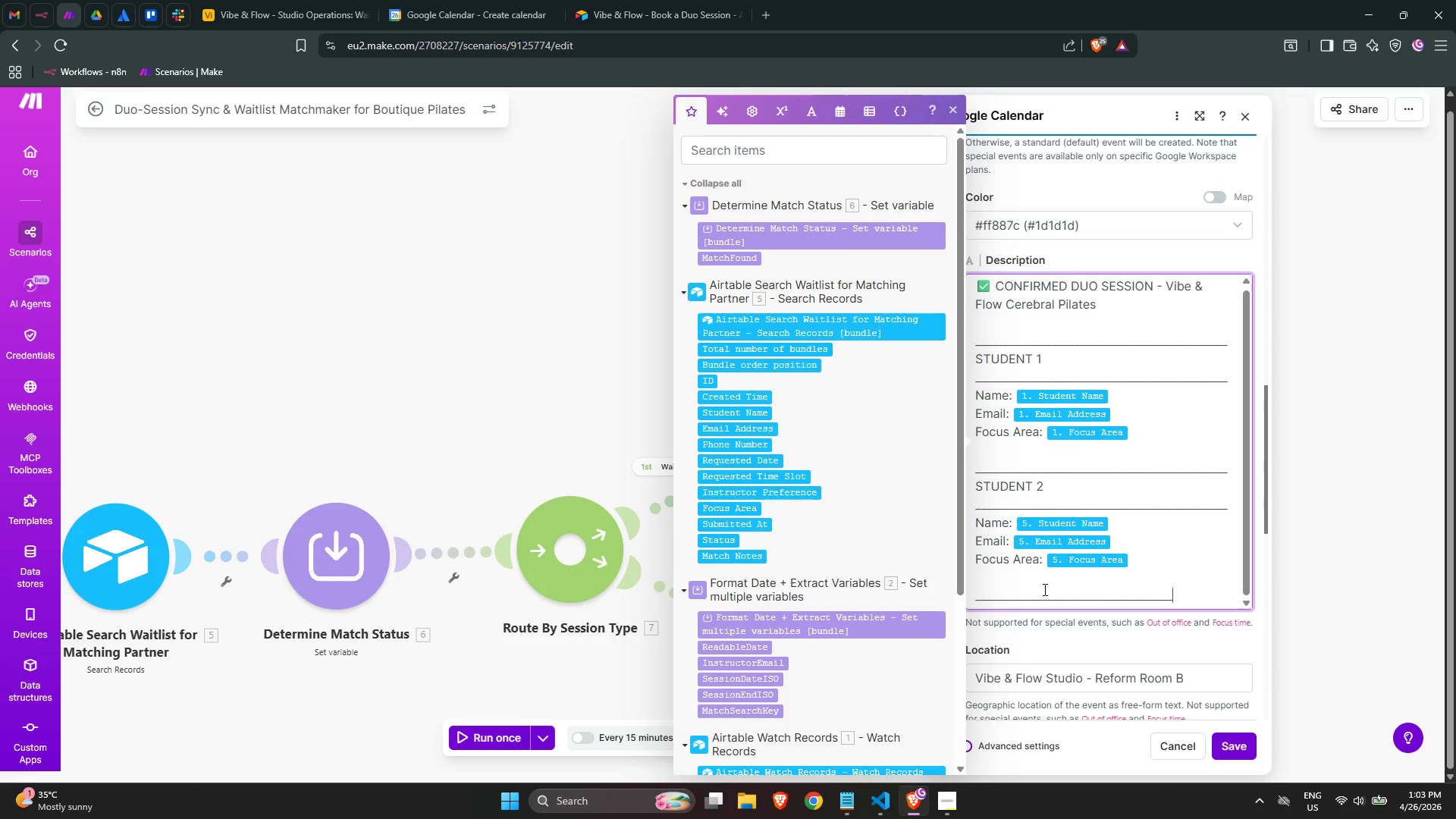 
key(Shift+Minus)
 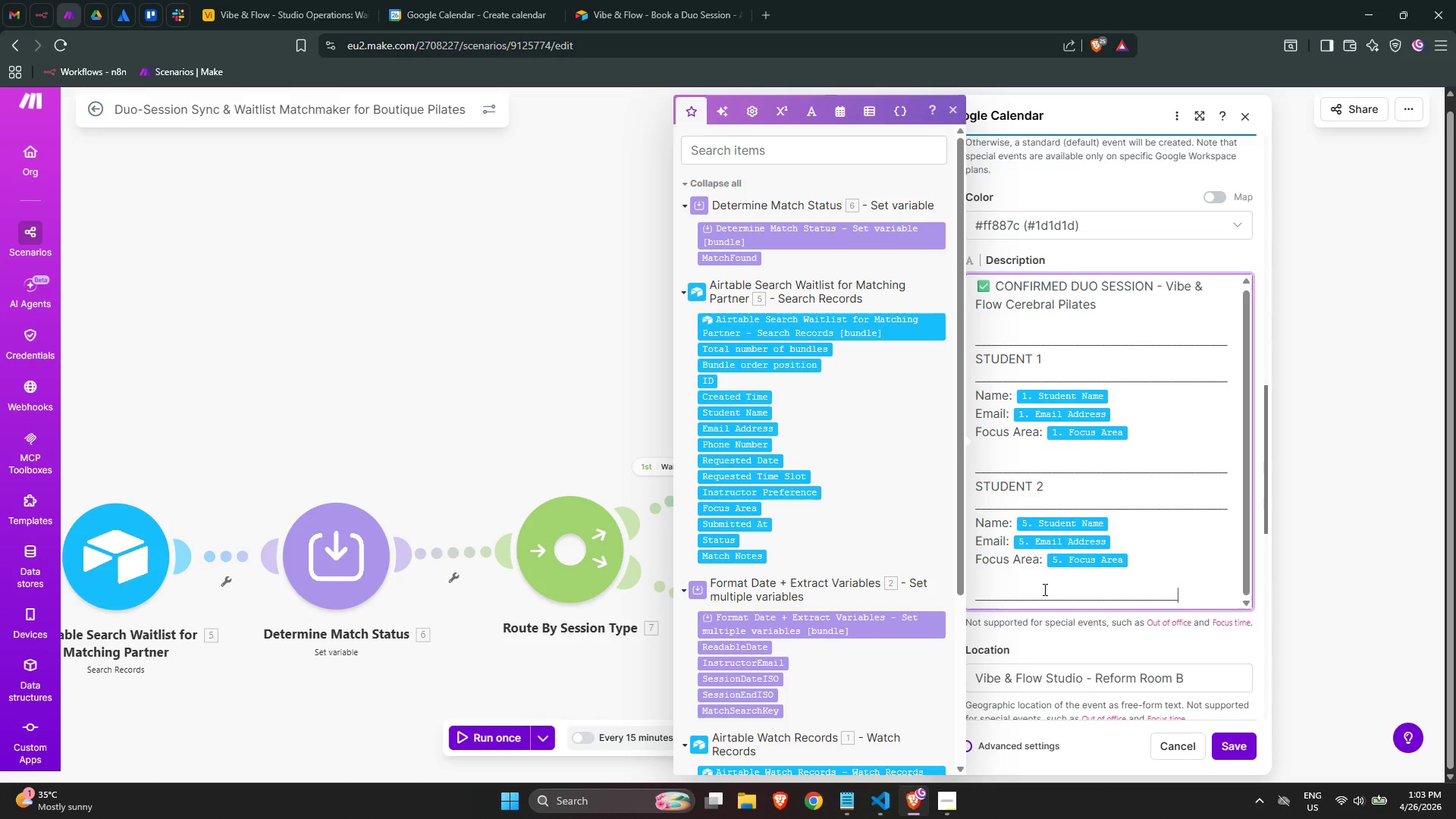 
key(Shift+Minus)
 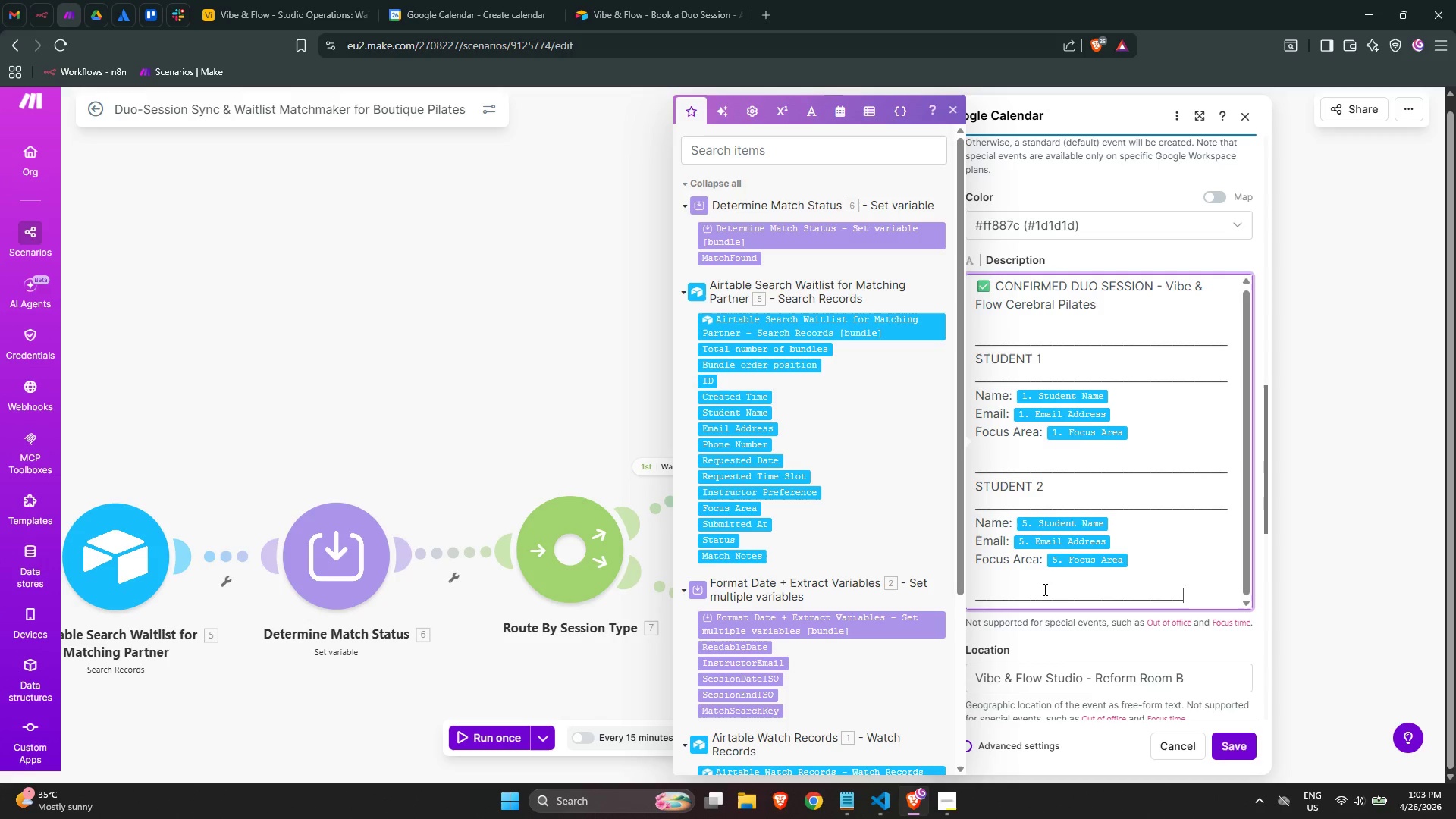 
key(Shift+Minus)
 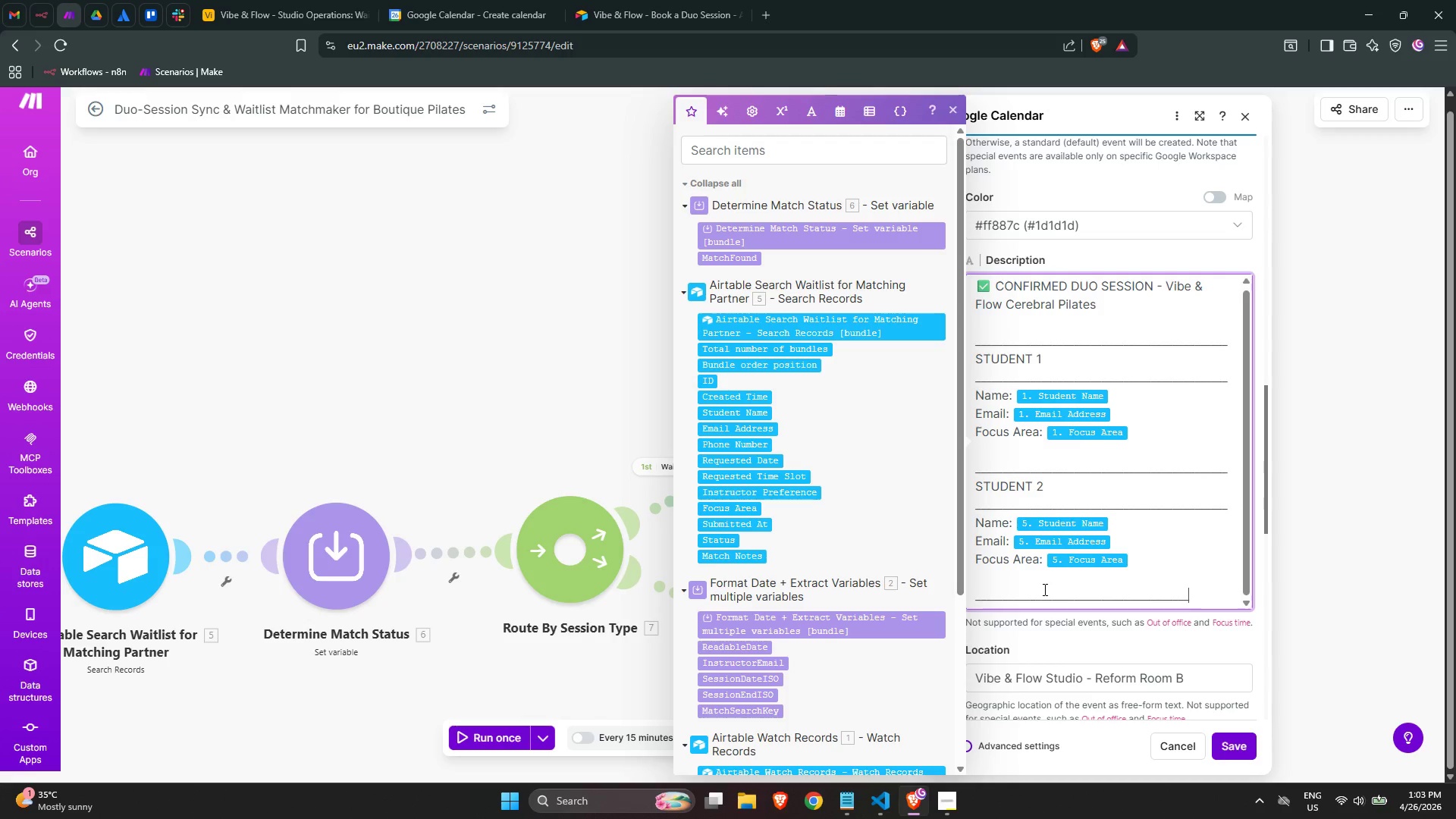 
key(Shift+Minus)
 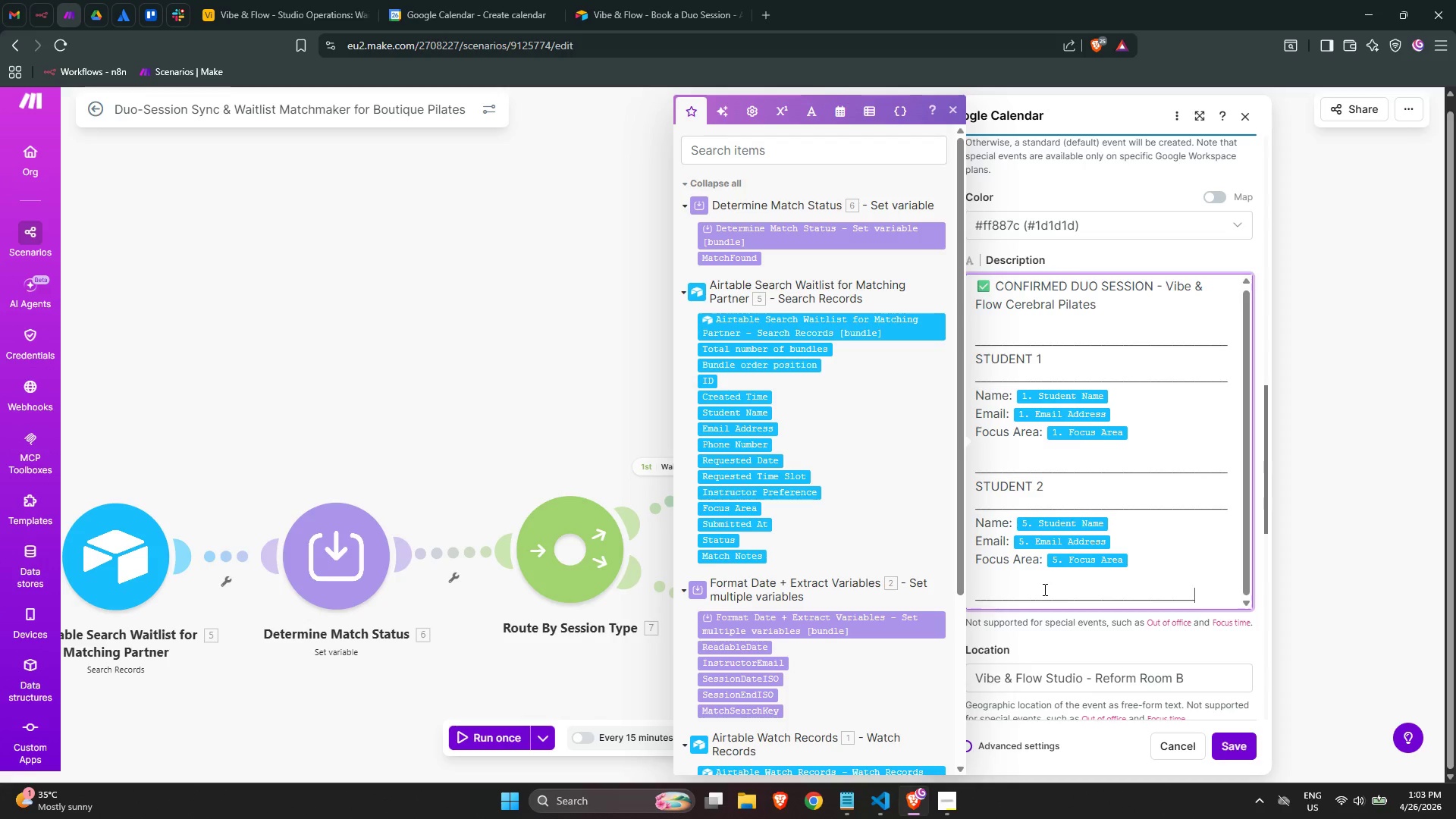 
key(Shift+Minus)
 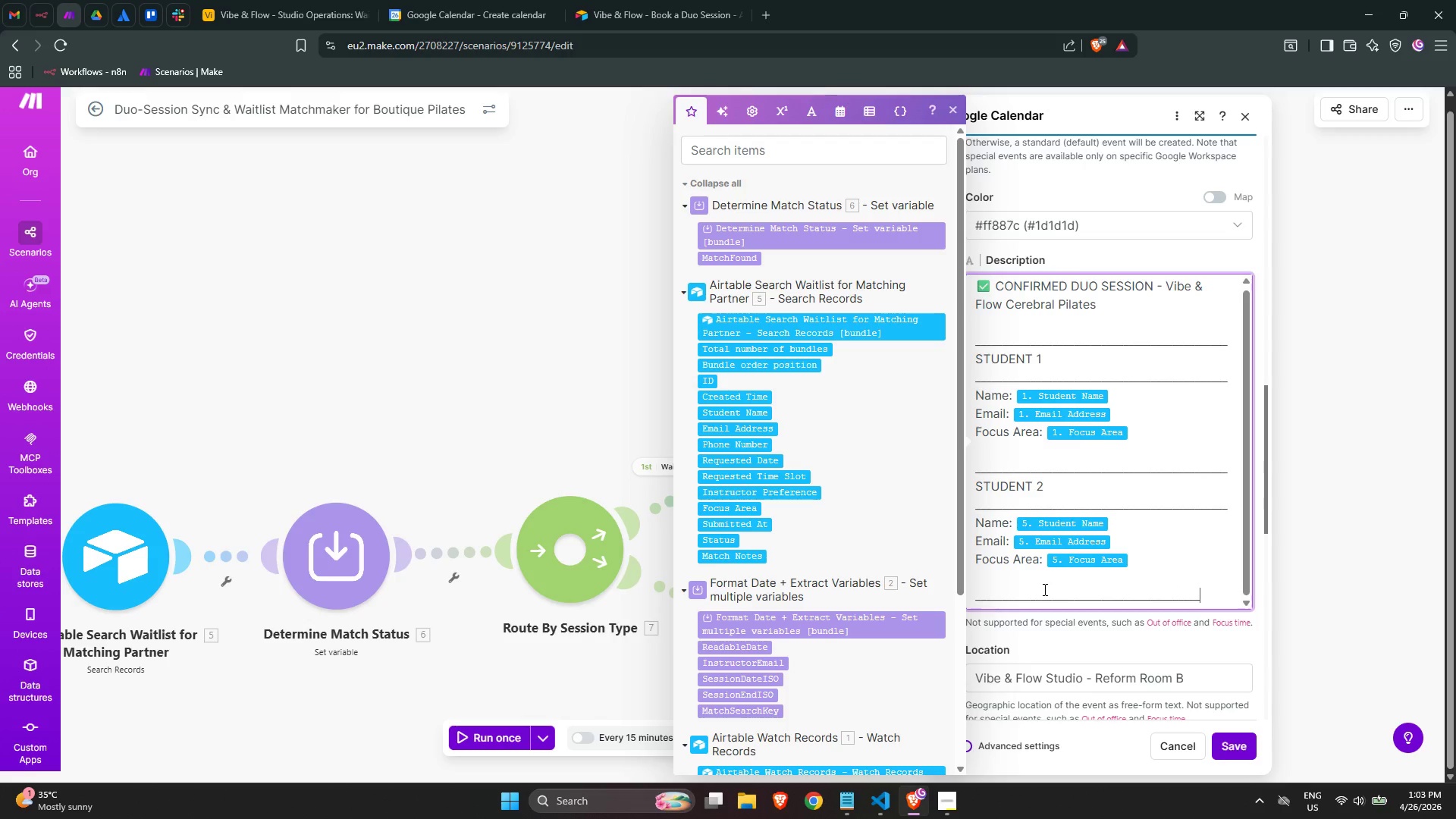 
key(Shift+Minus)
 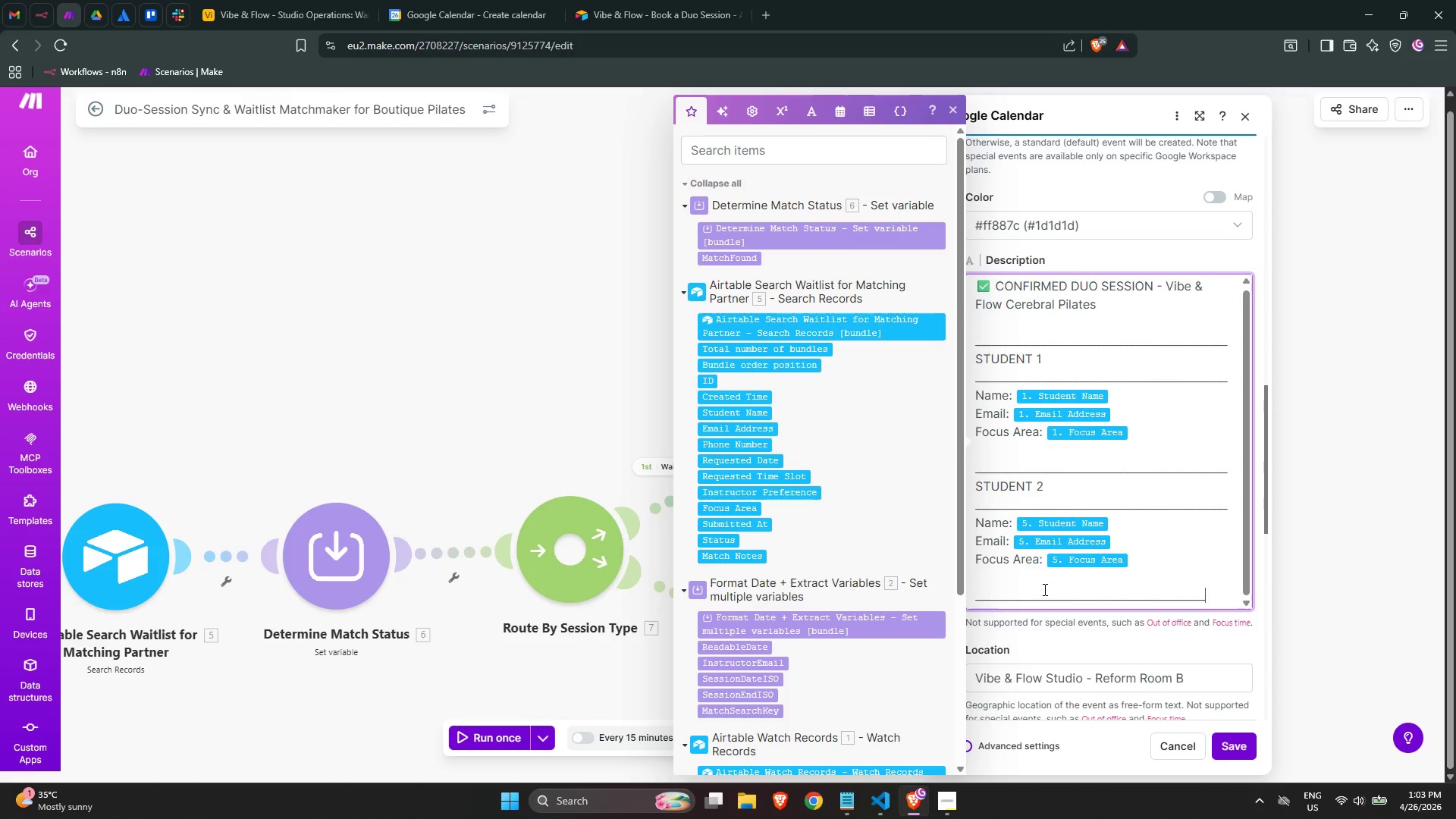 
key(Shift+Minus)
 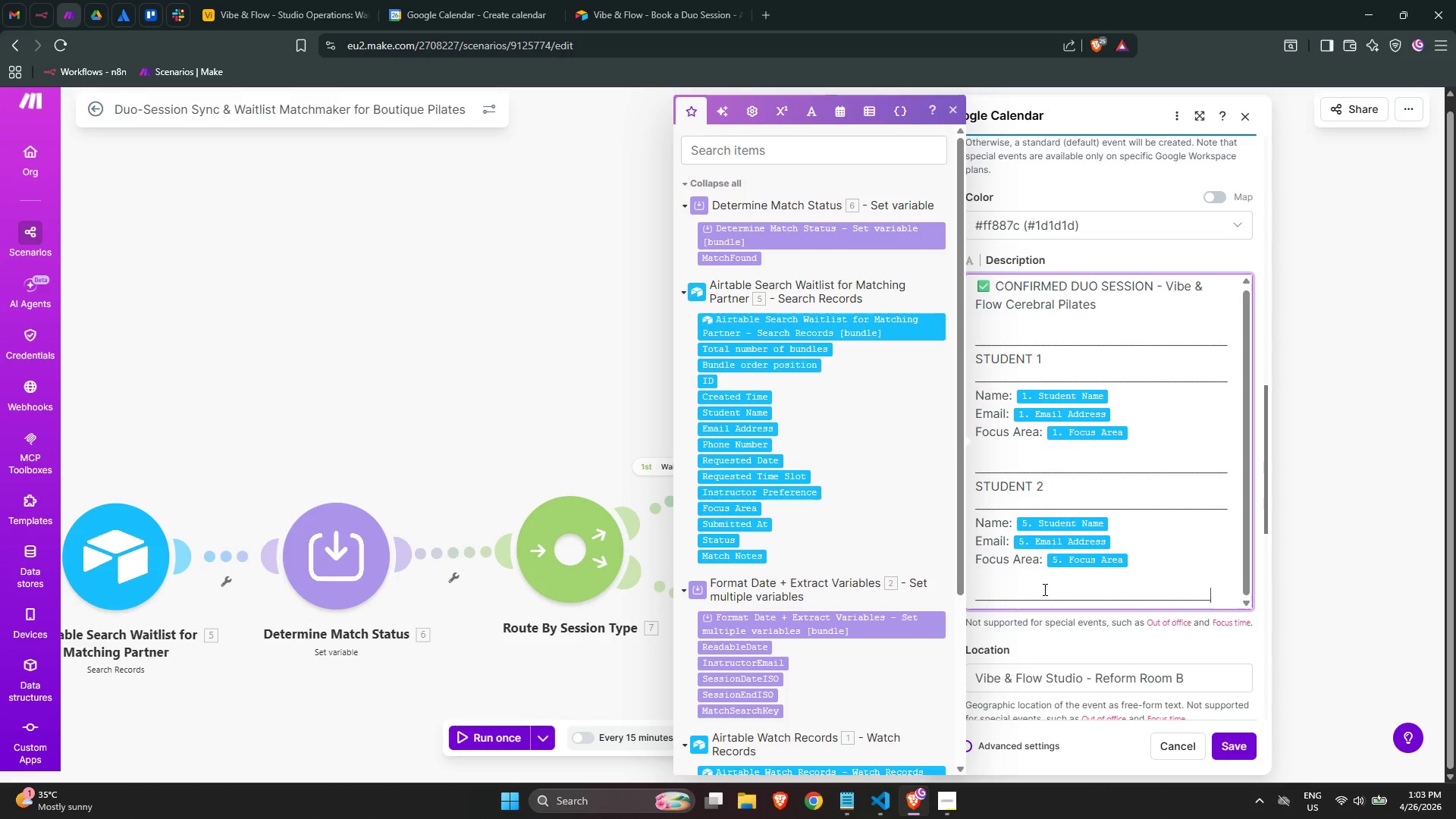 
key(Shift+Minus)
 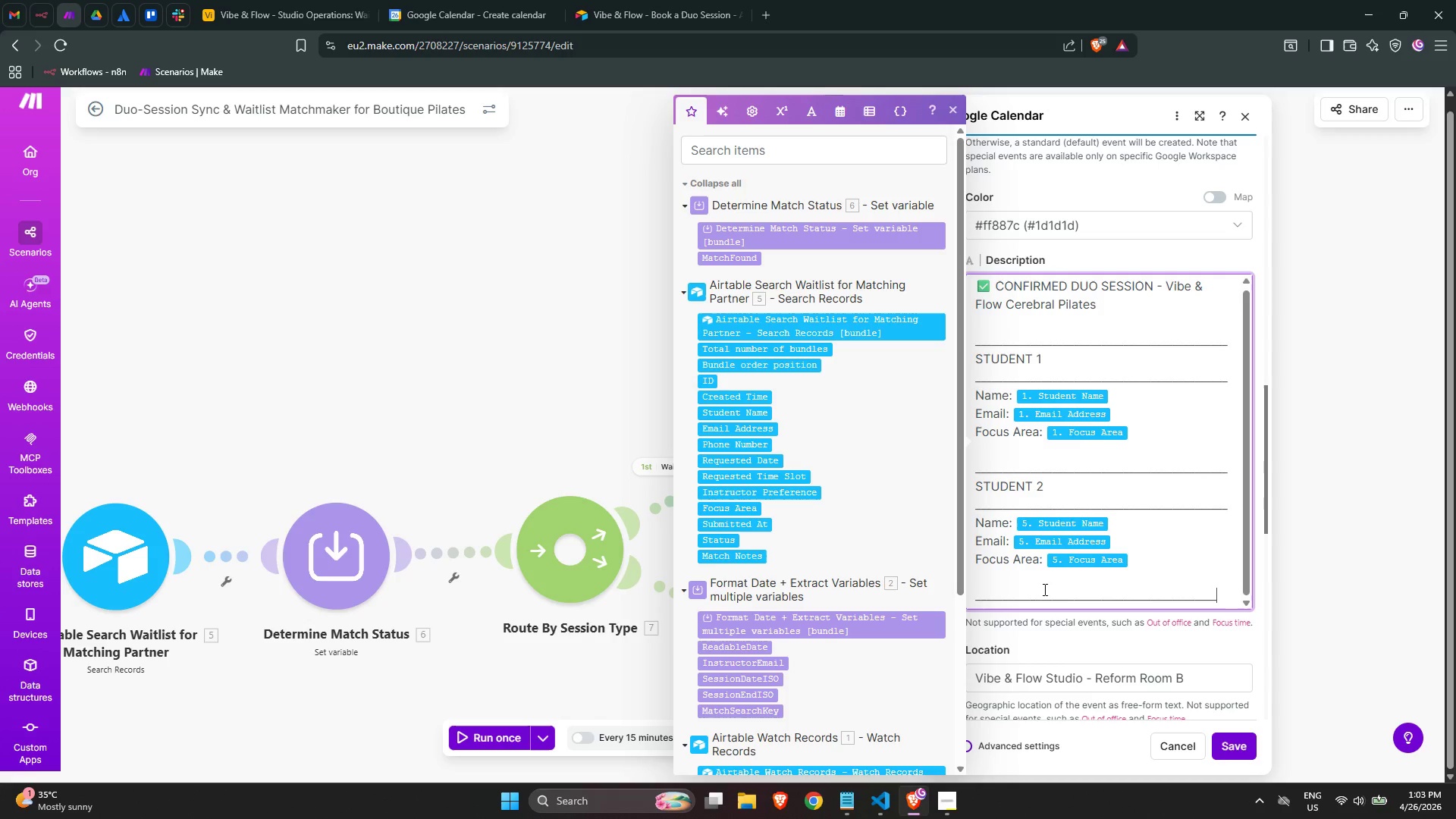 
key(Shift+Minus)
 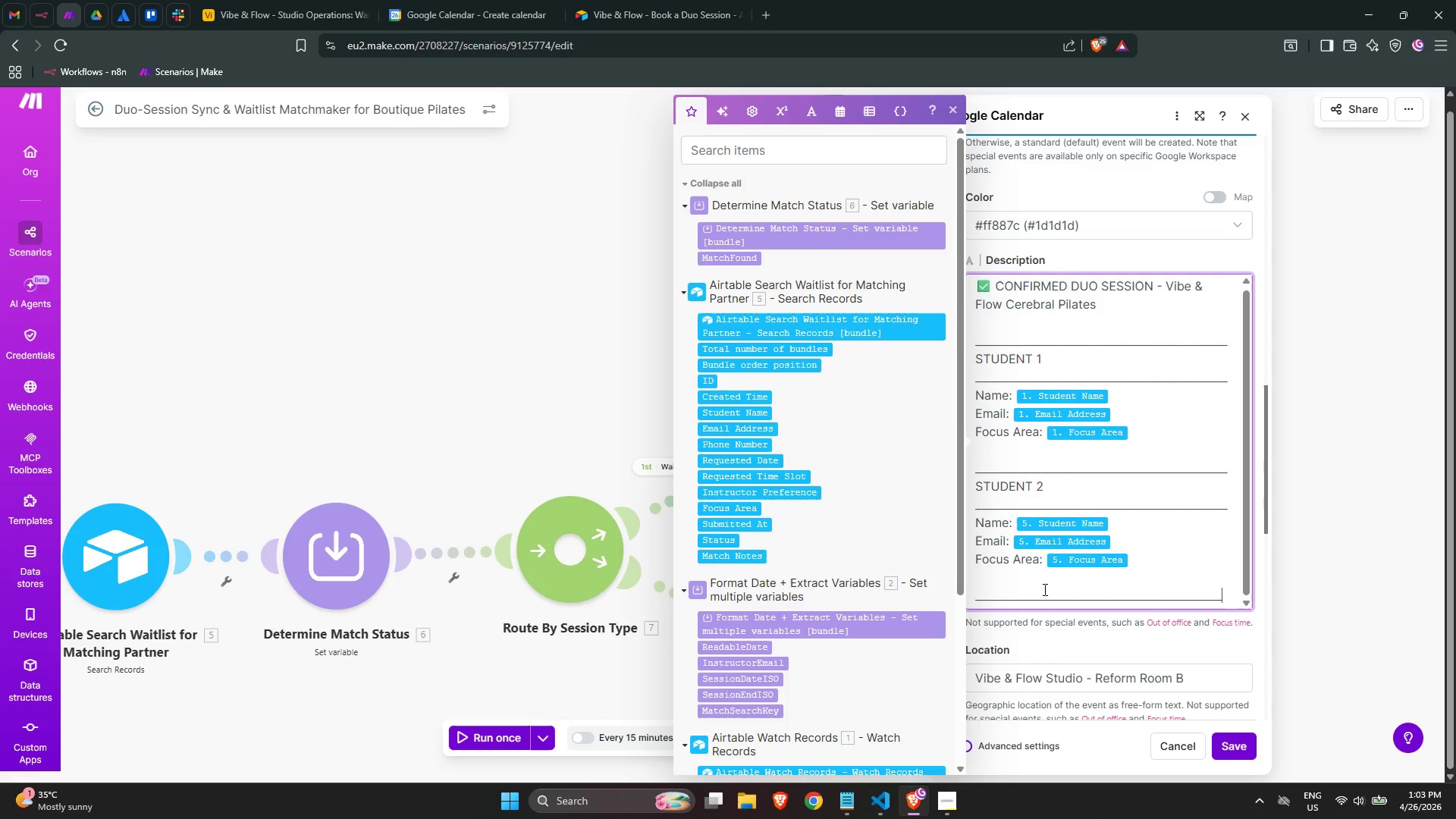 
key(Shift+Minus)
 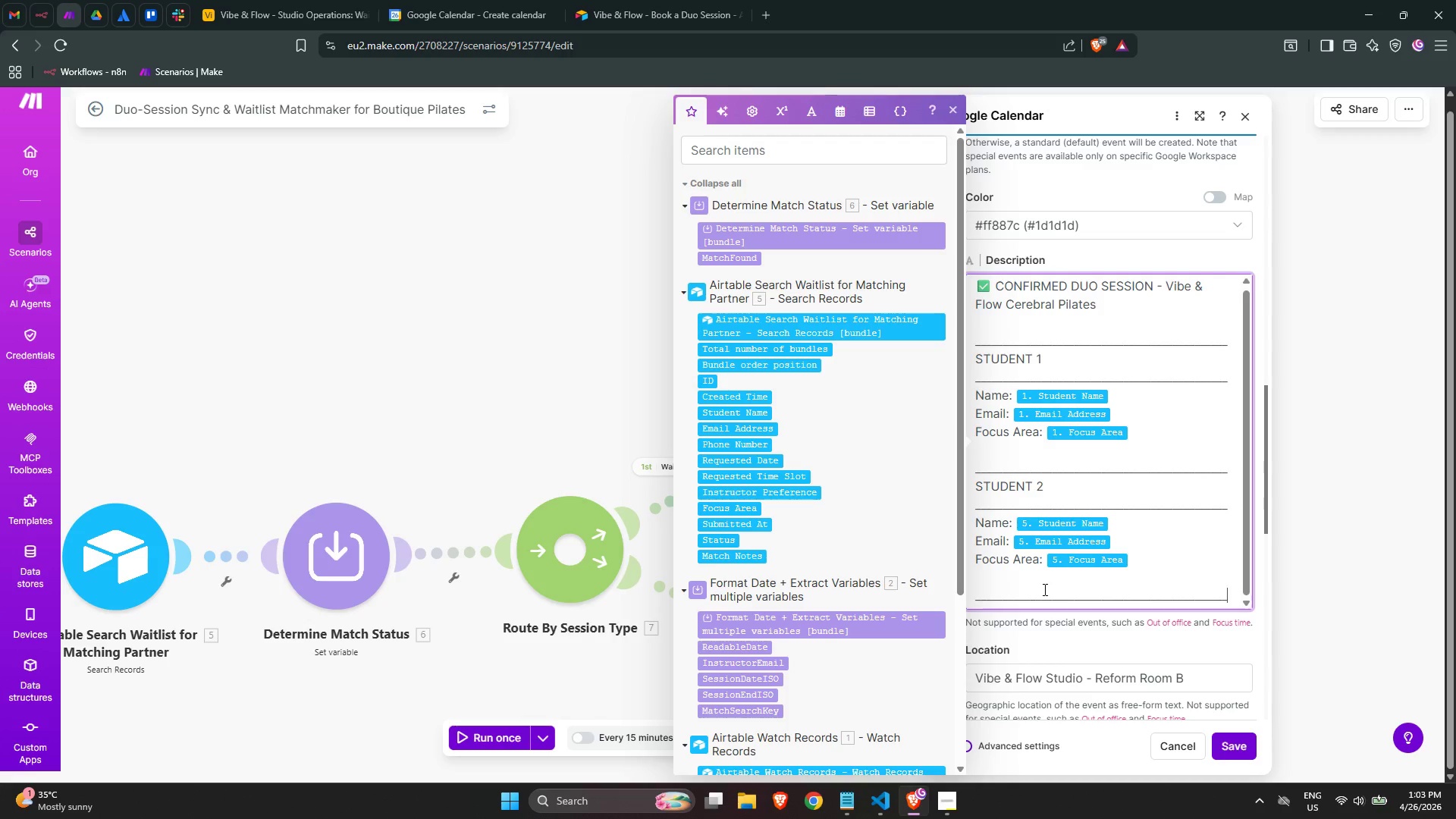 
key(Shift+Minus)
 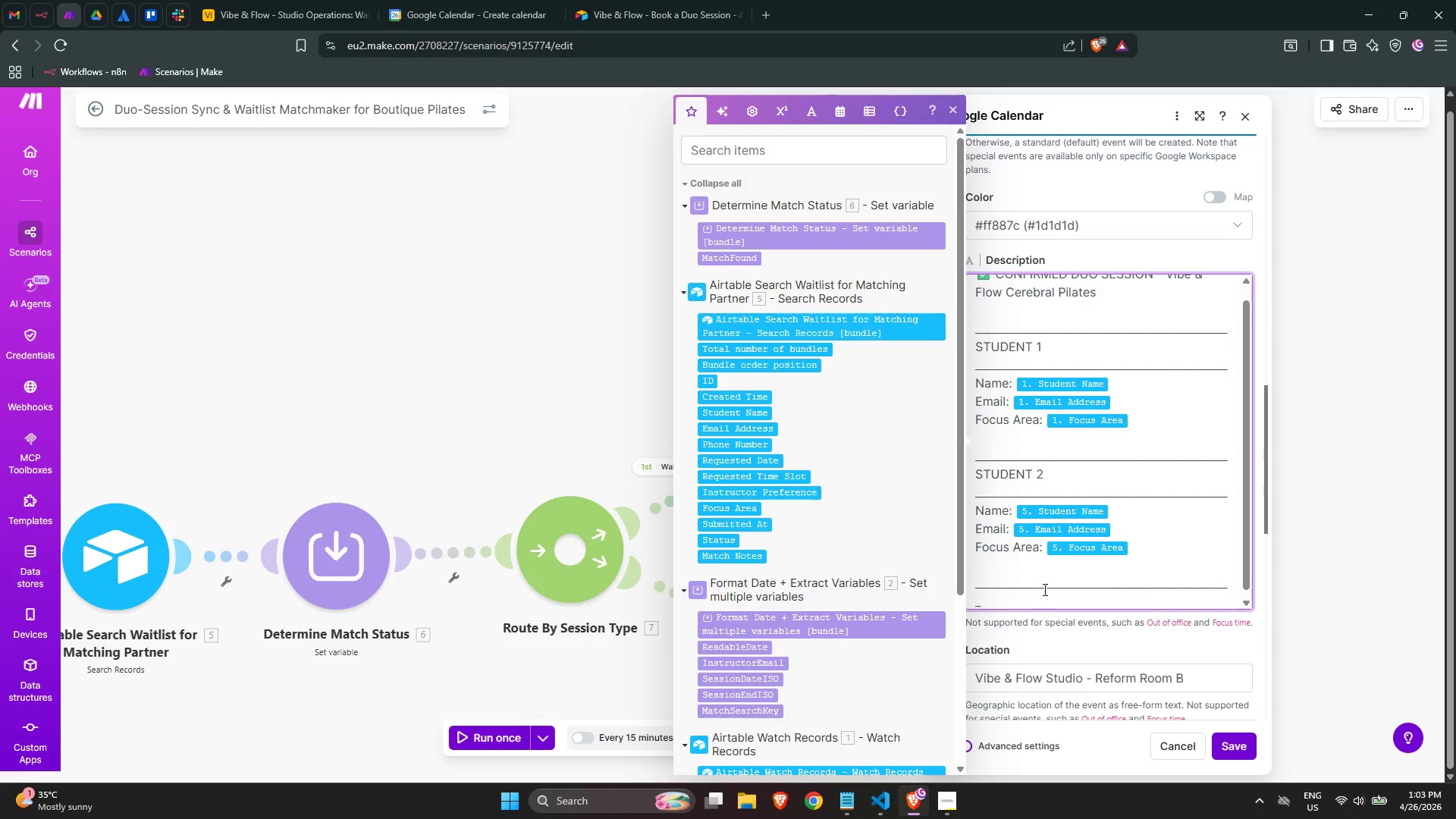 
key(Backspace)
 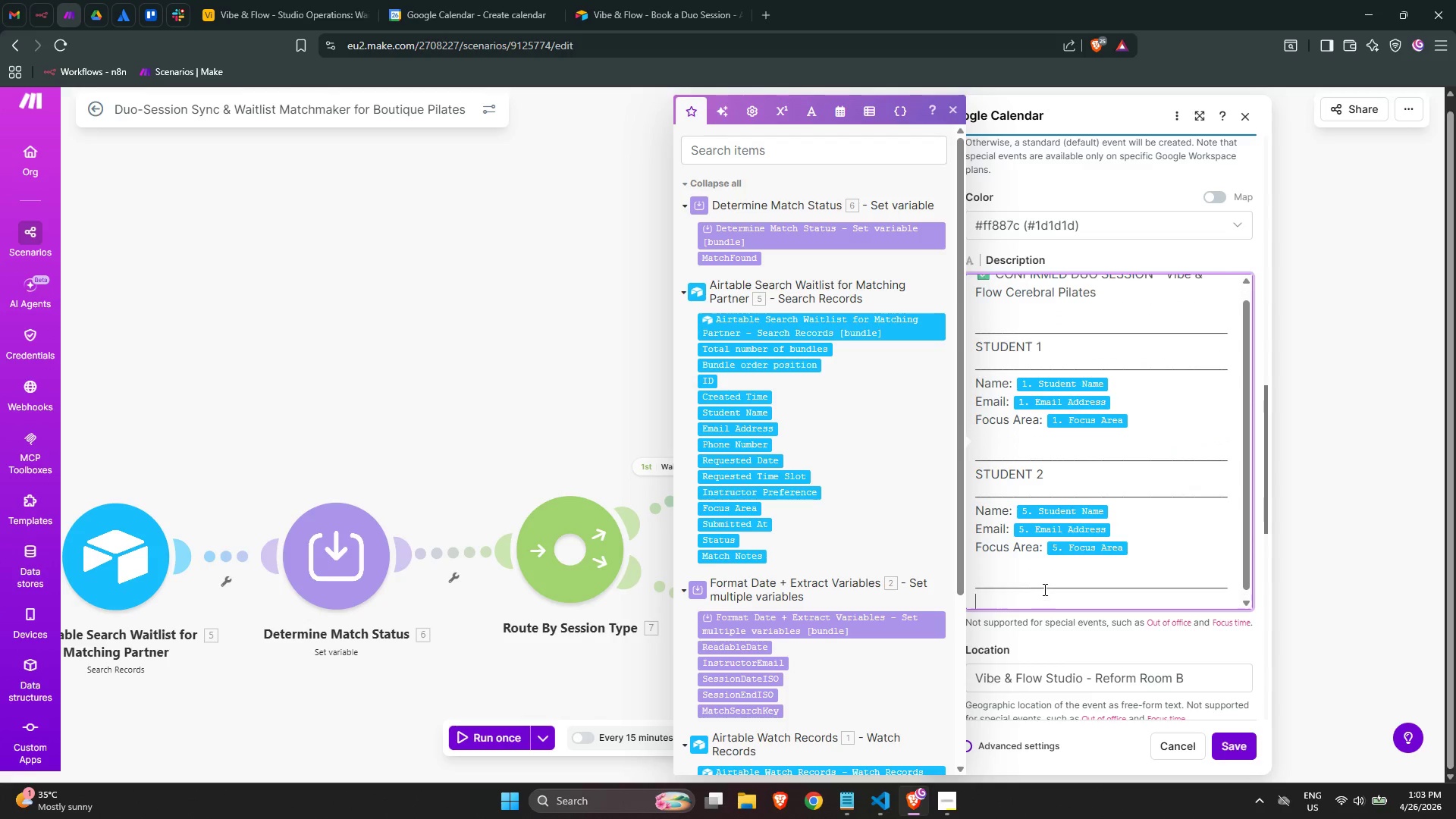 
key(Enter)
 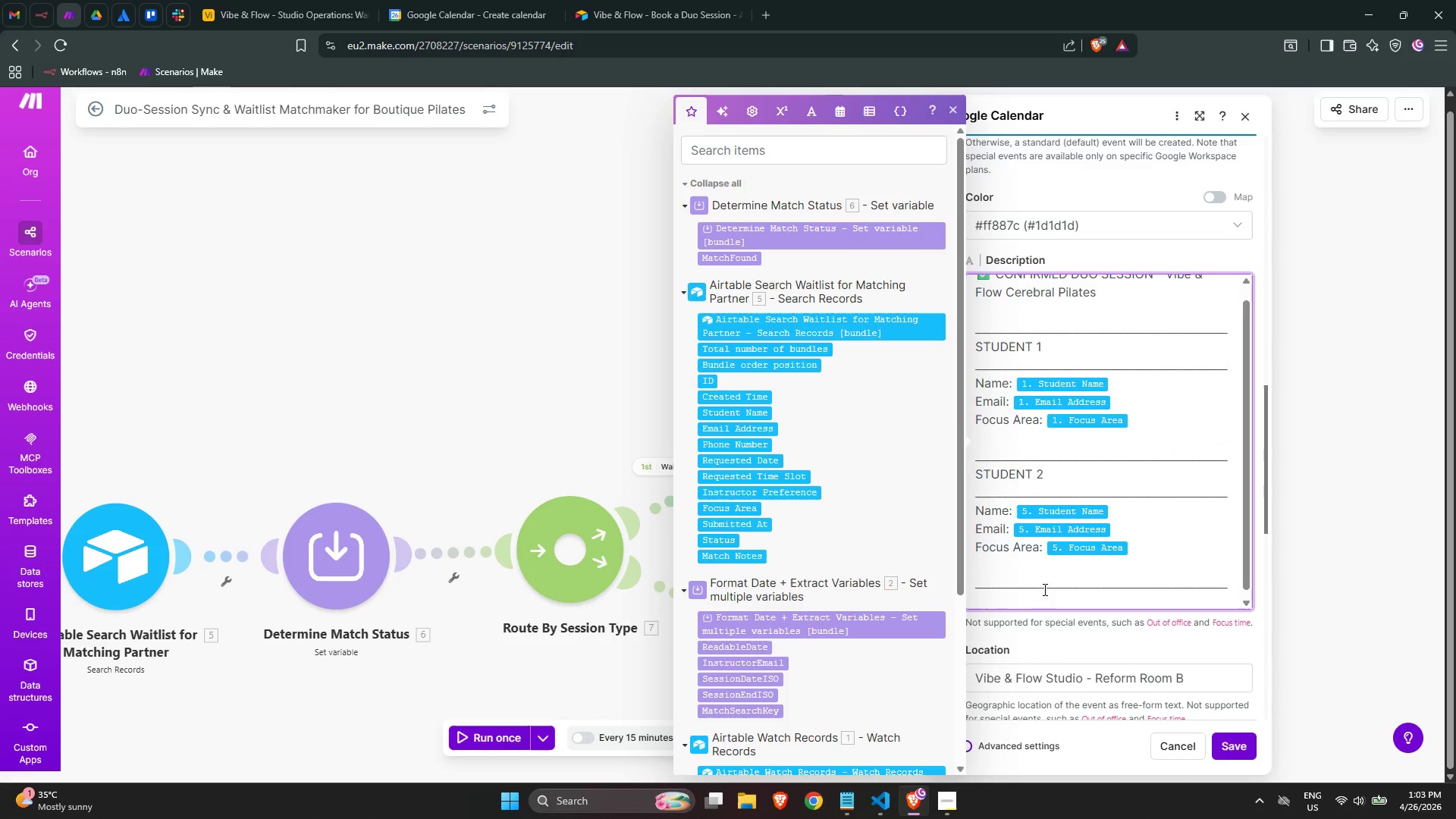 
type(SESSION DETAILS)
 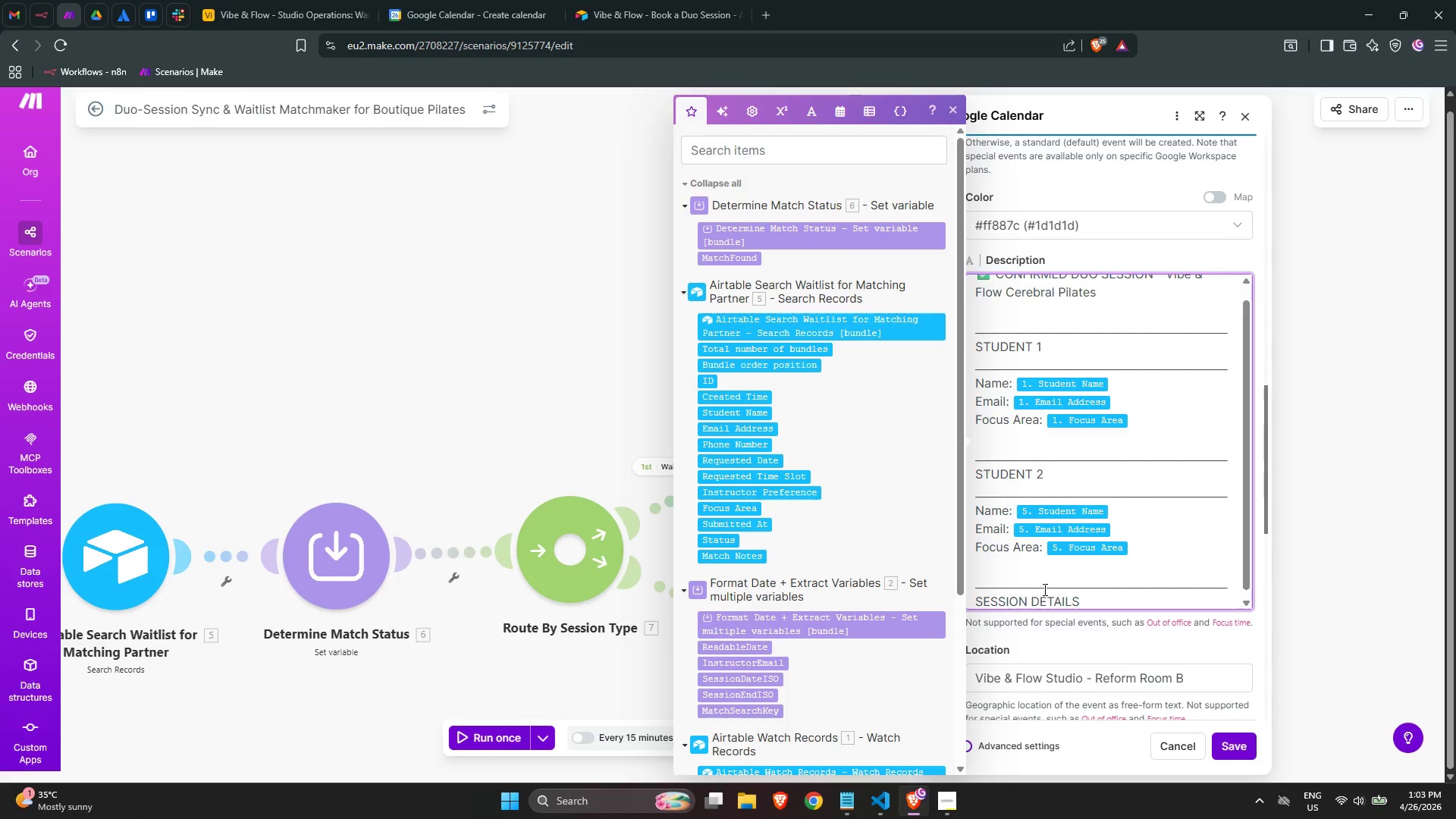 
key(Enter)
 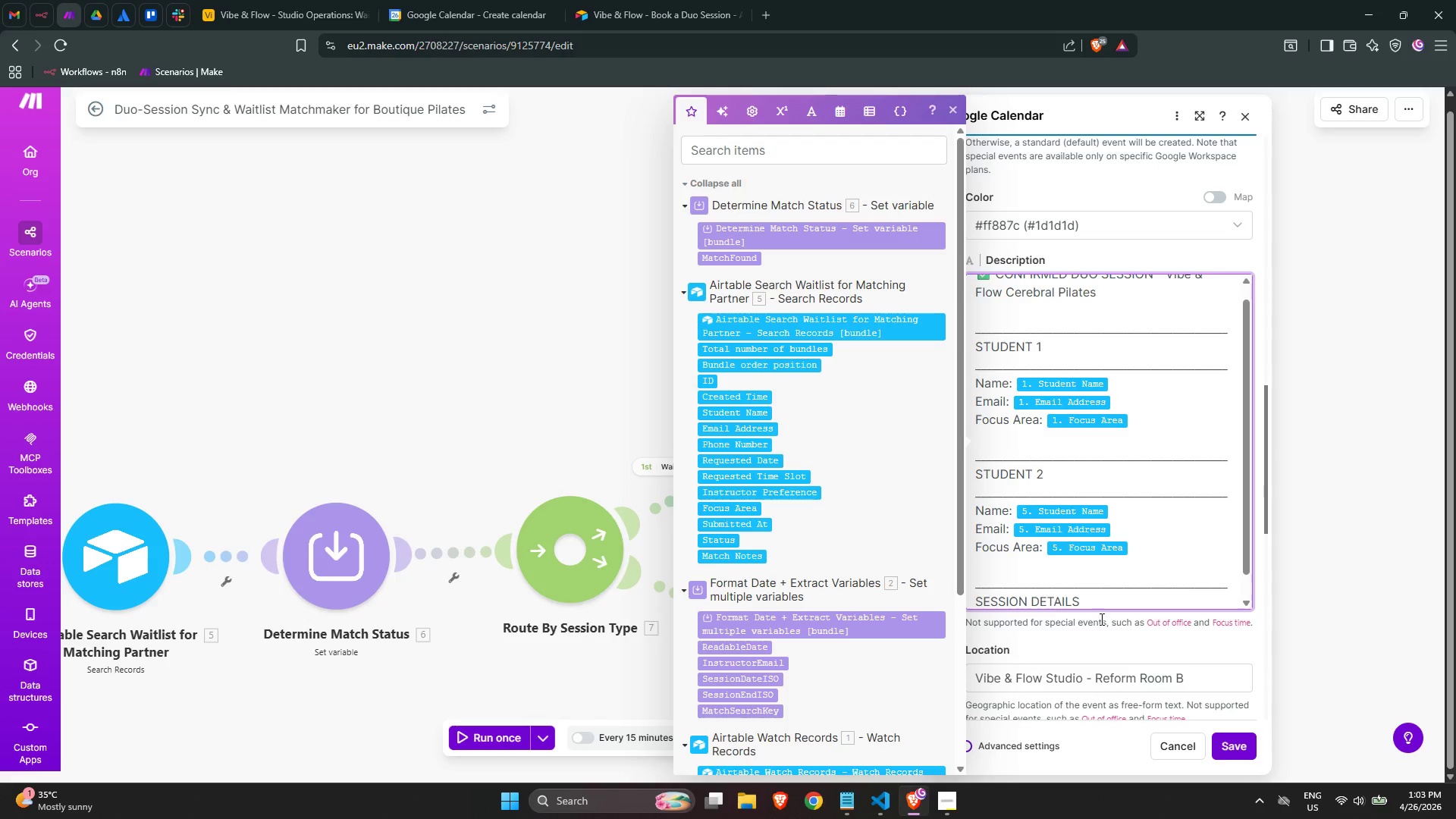 
scroll: coordinate [1034, 457], scroll_direction: down, amount: 2.0
 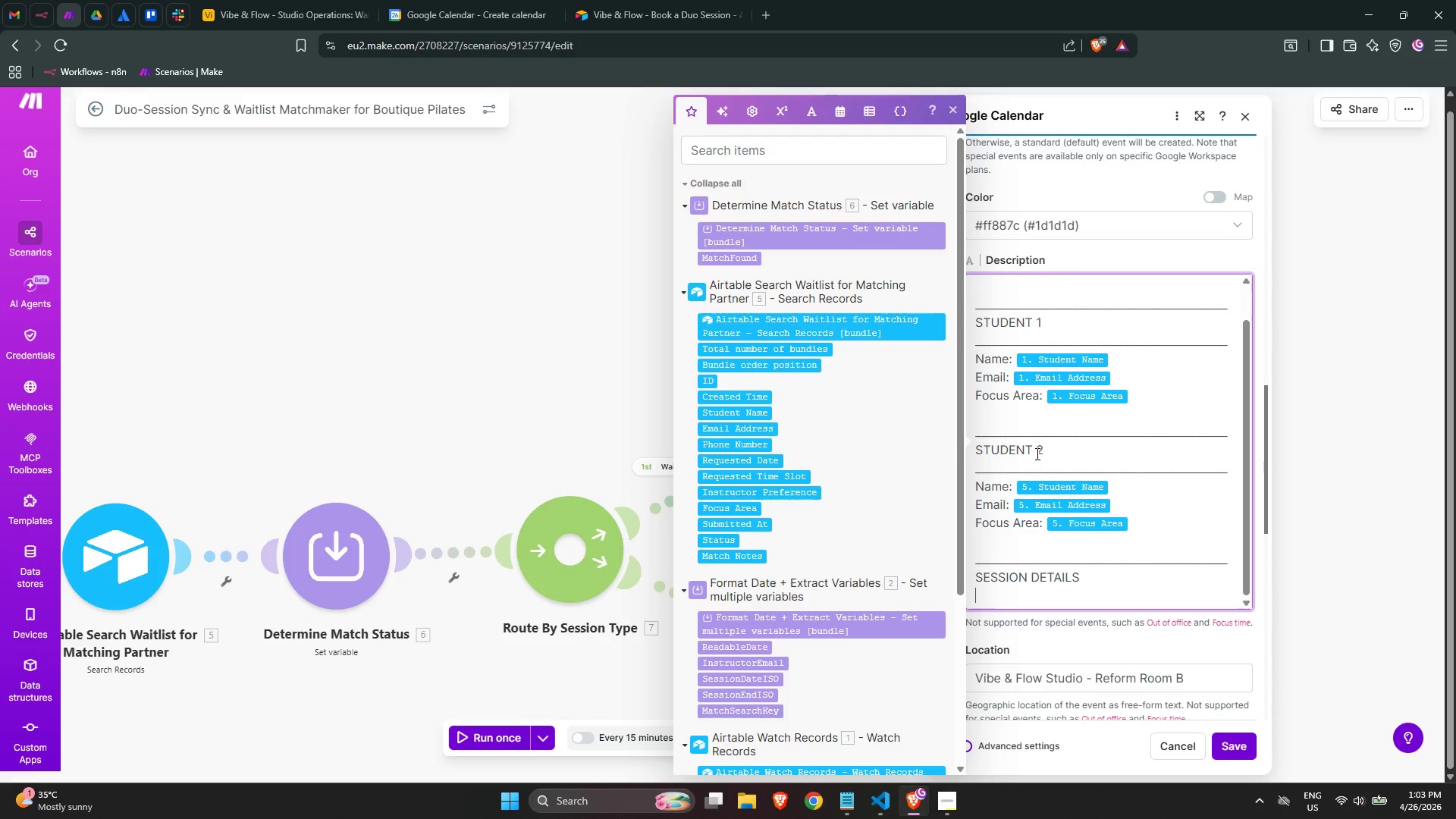 
hold_key(key=Minus, duration=1.52)
 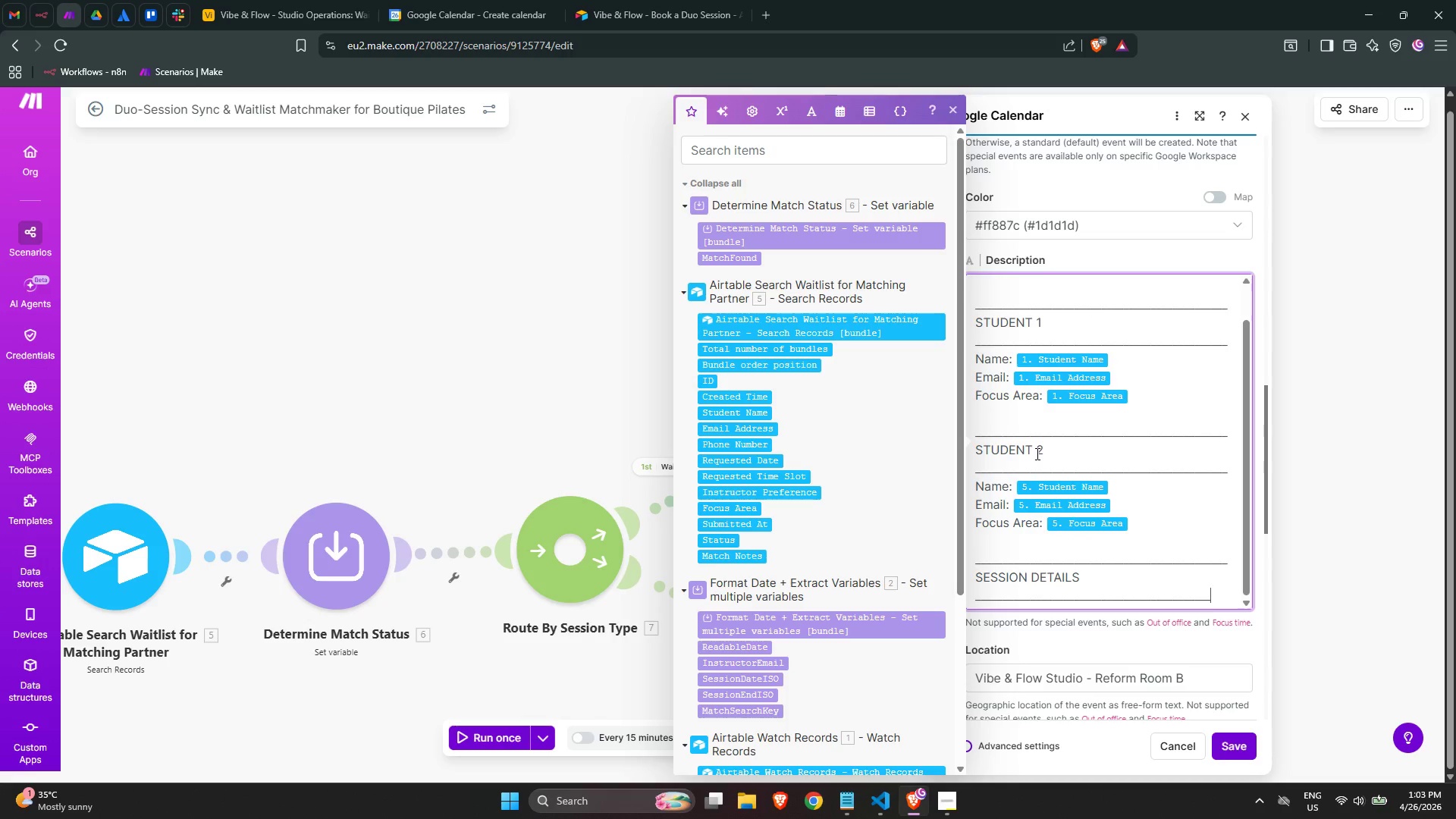 
hold_key(key=Minus, duration=0.38)
 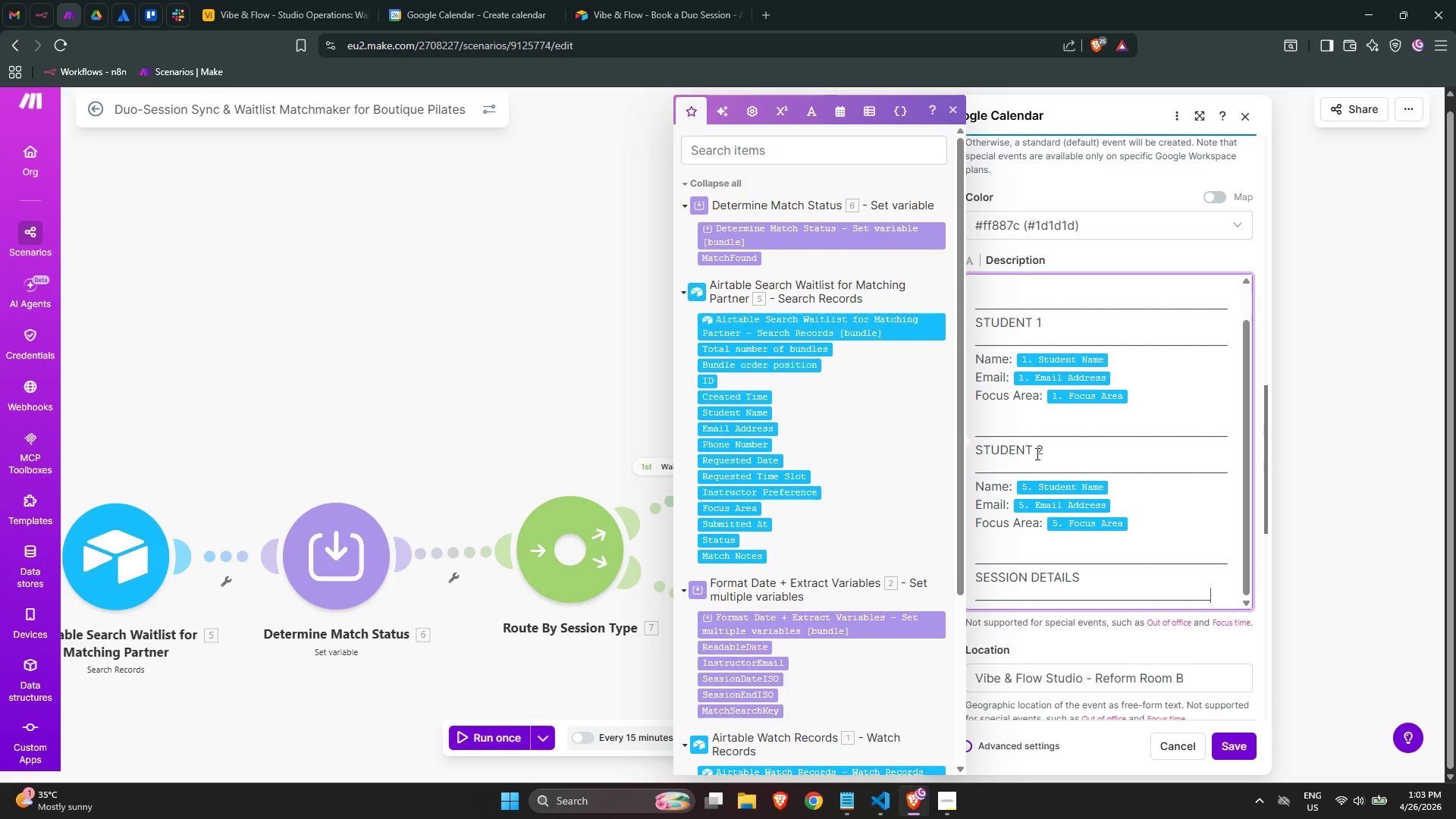 
key(Shift+Minus)
 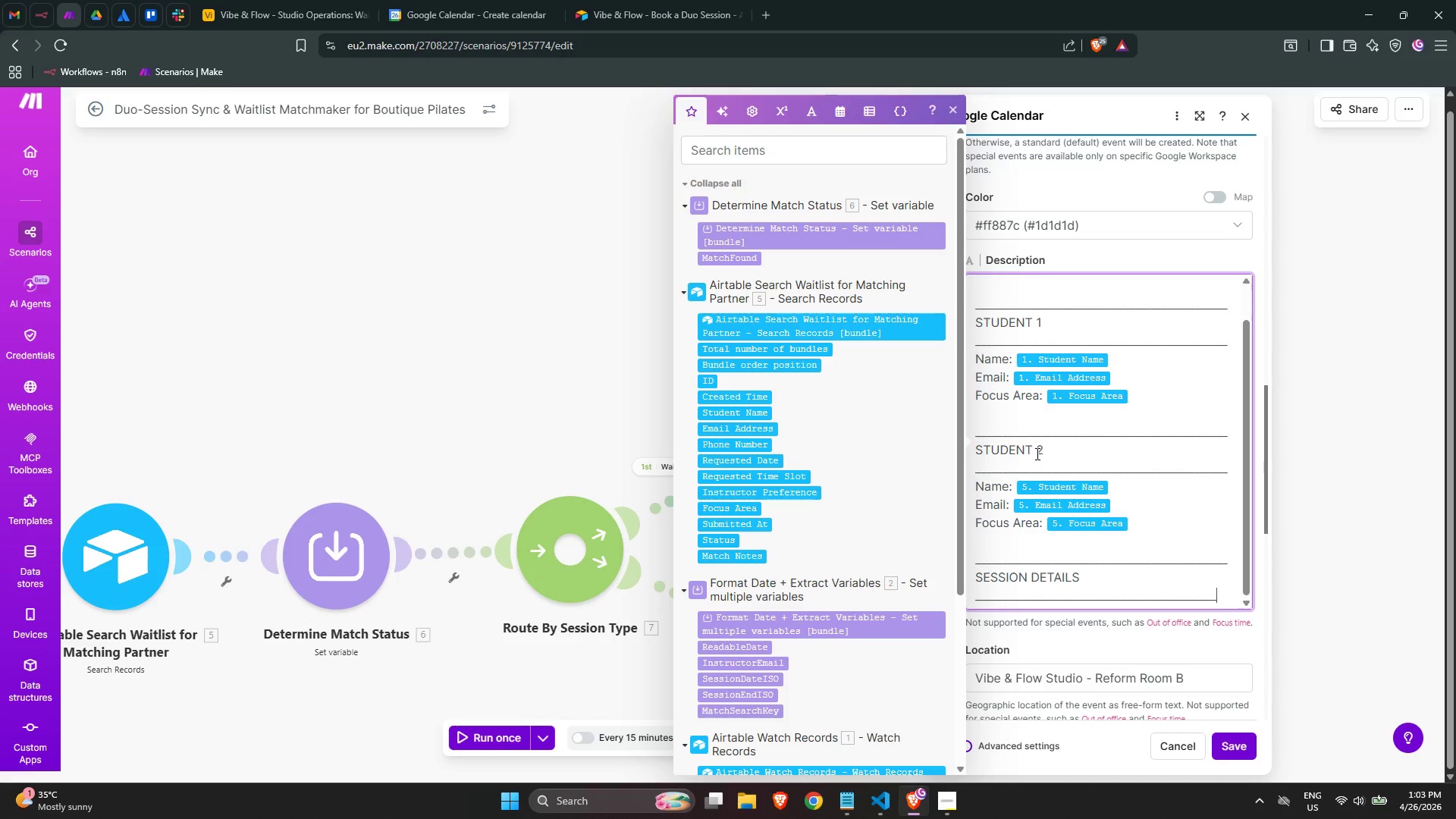 
key(Shift+Minus)
 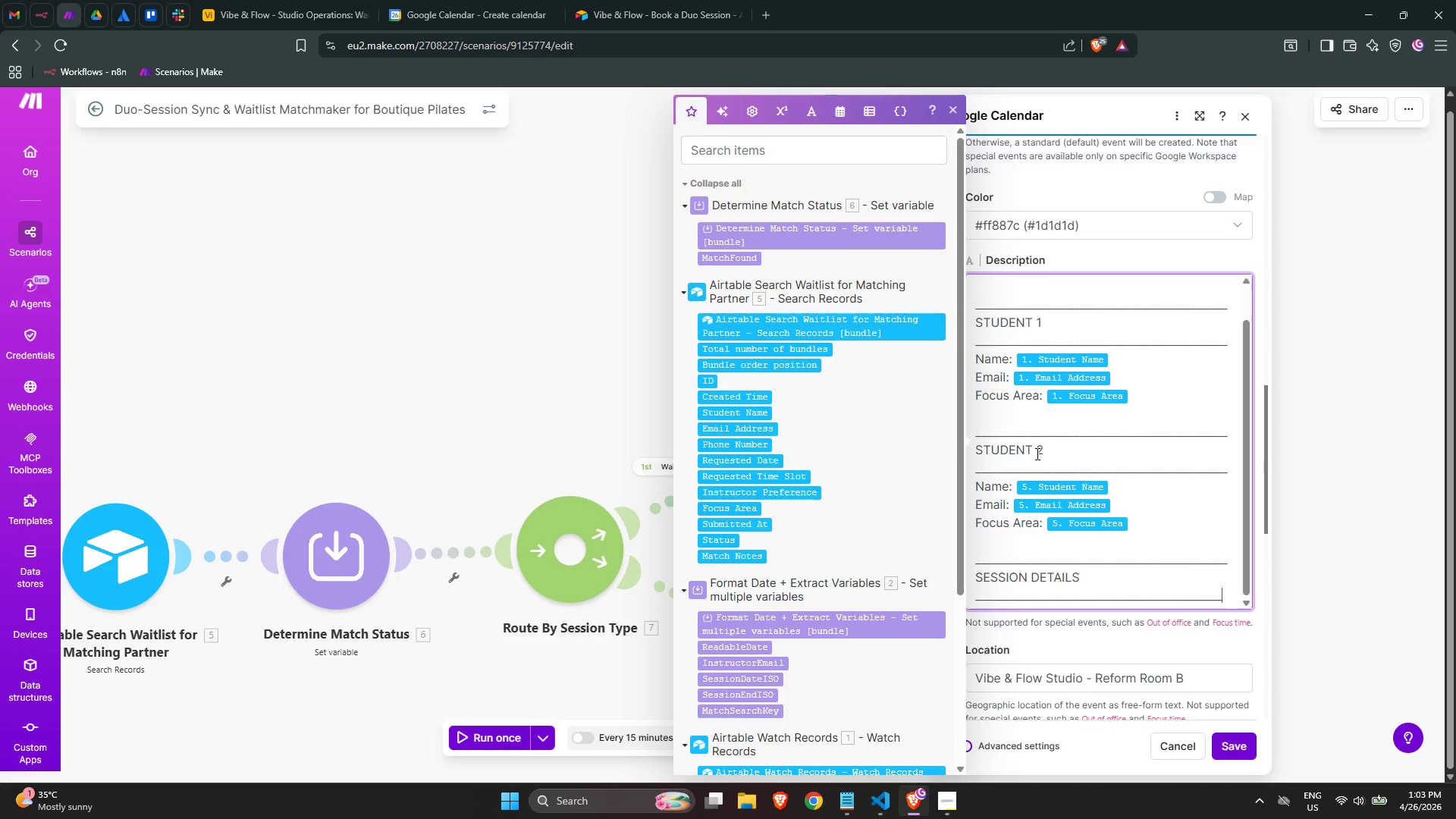 
key(Shift+Minus)
 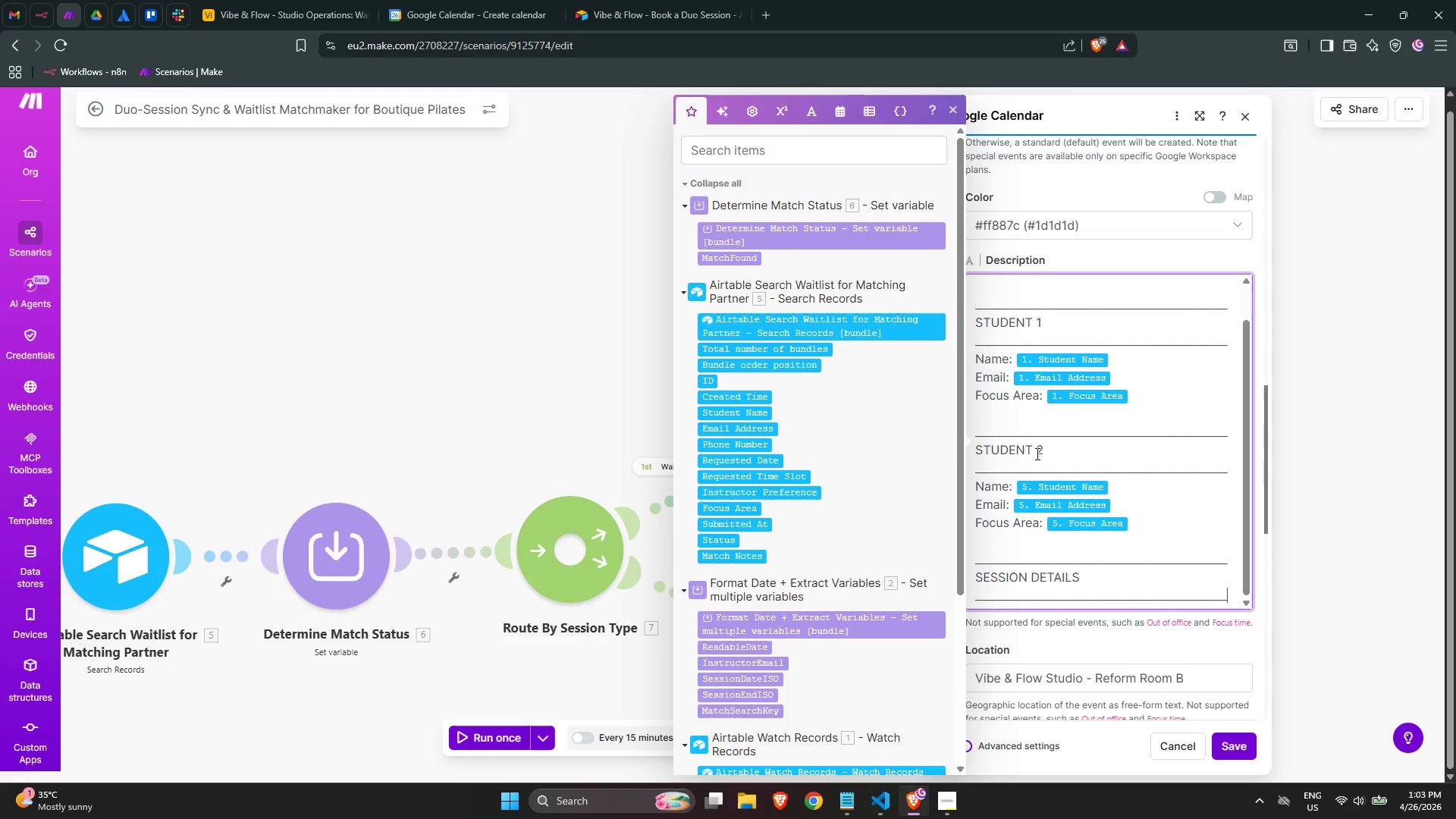 
key(Shift+Minus)
 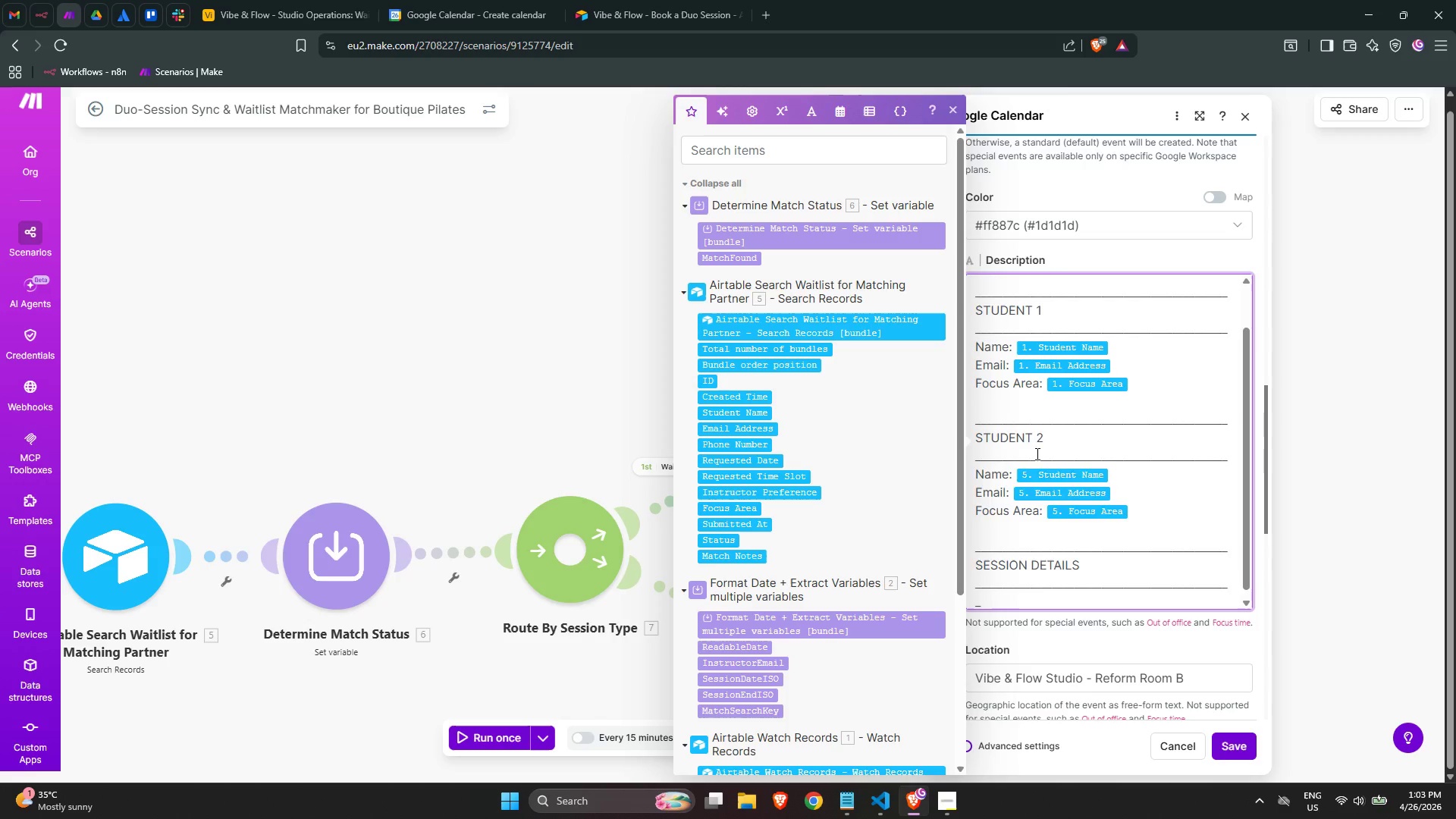 
key(Backspace)
 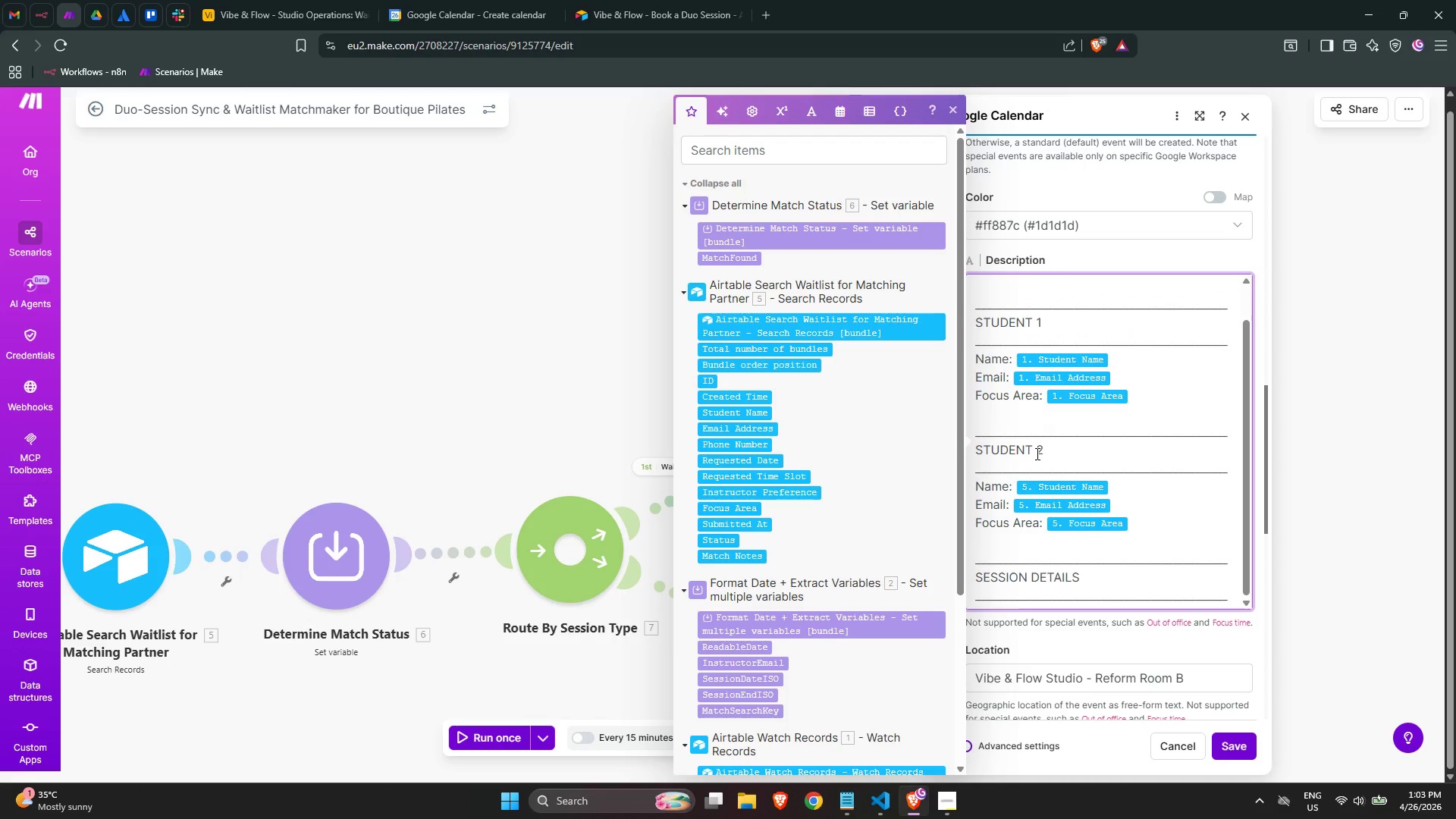 
key(Enter)
 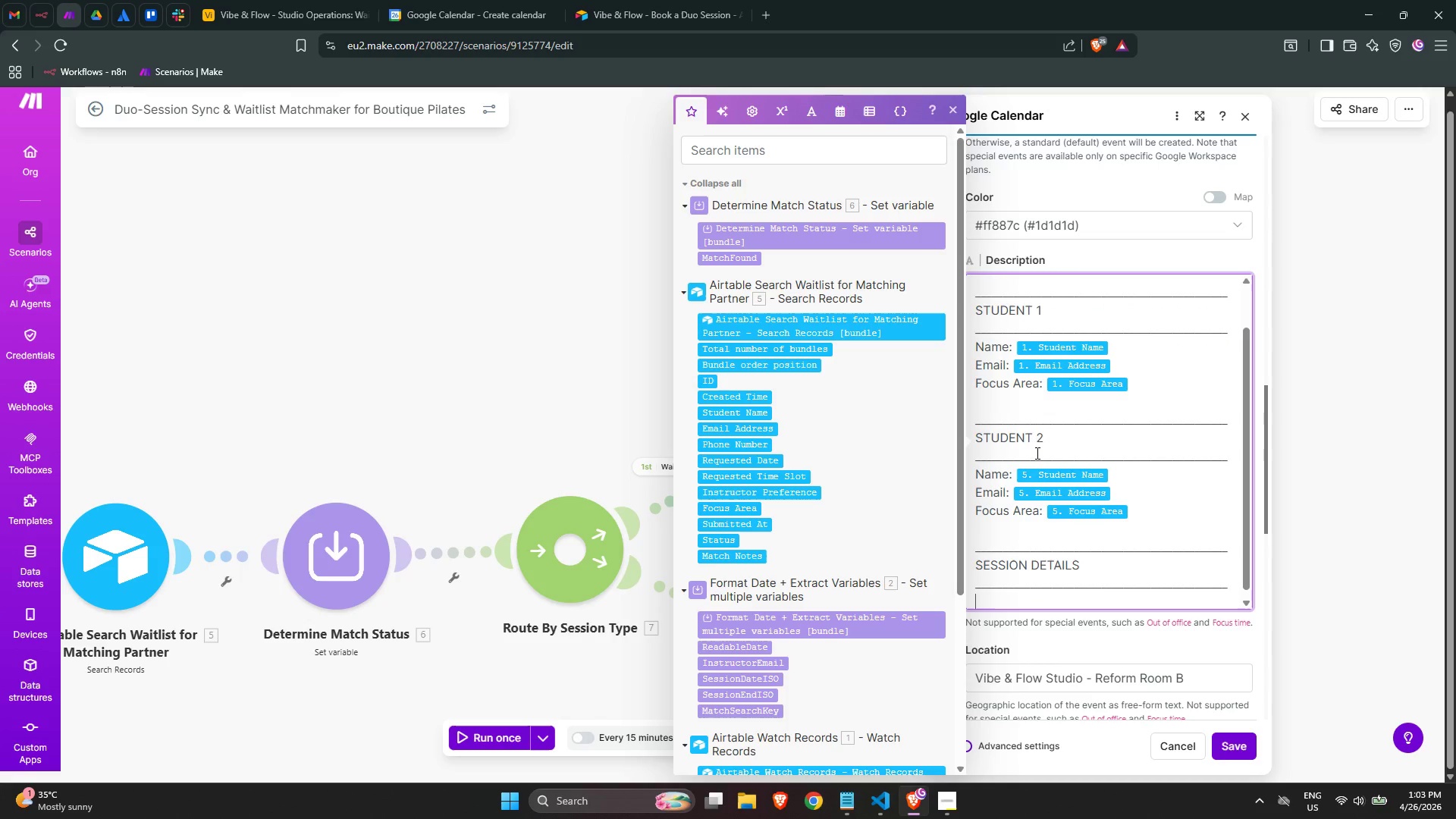 
scroll: coordinate [1039, 435], scroll_direction: down, amount: 1.0
 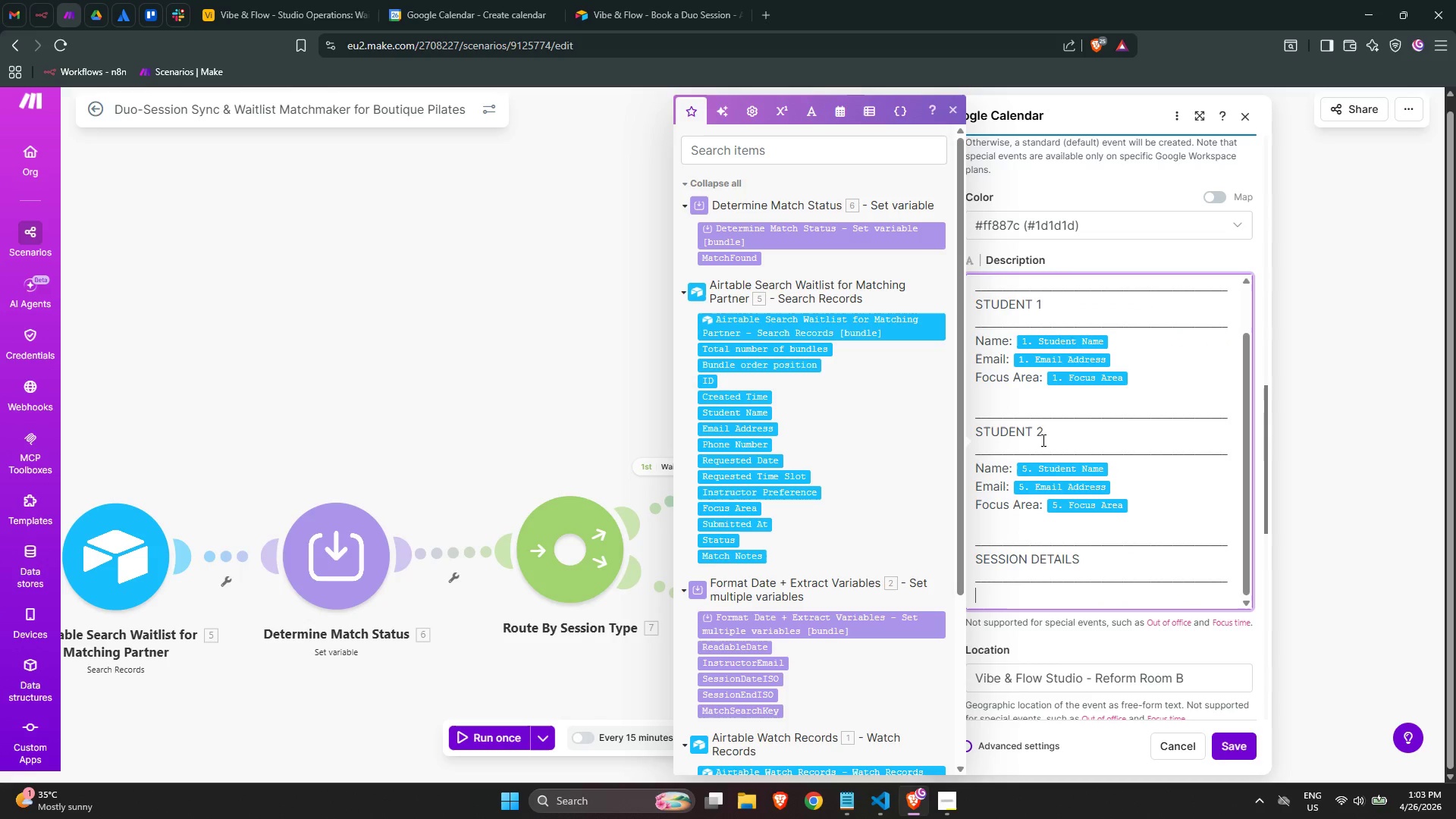 
type(Instructi)
key(Backspace)
type(or: )
 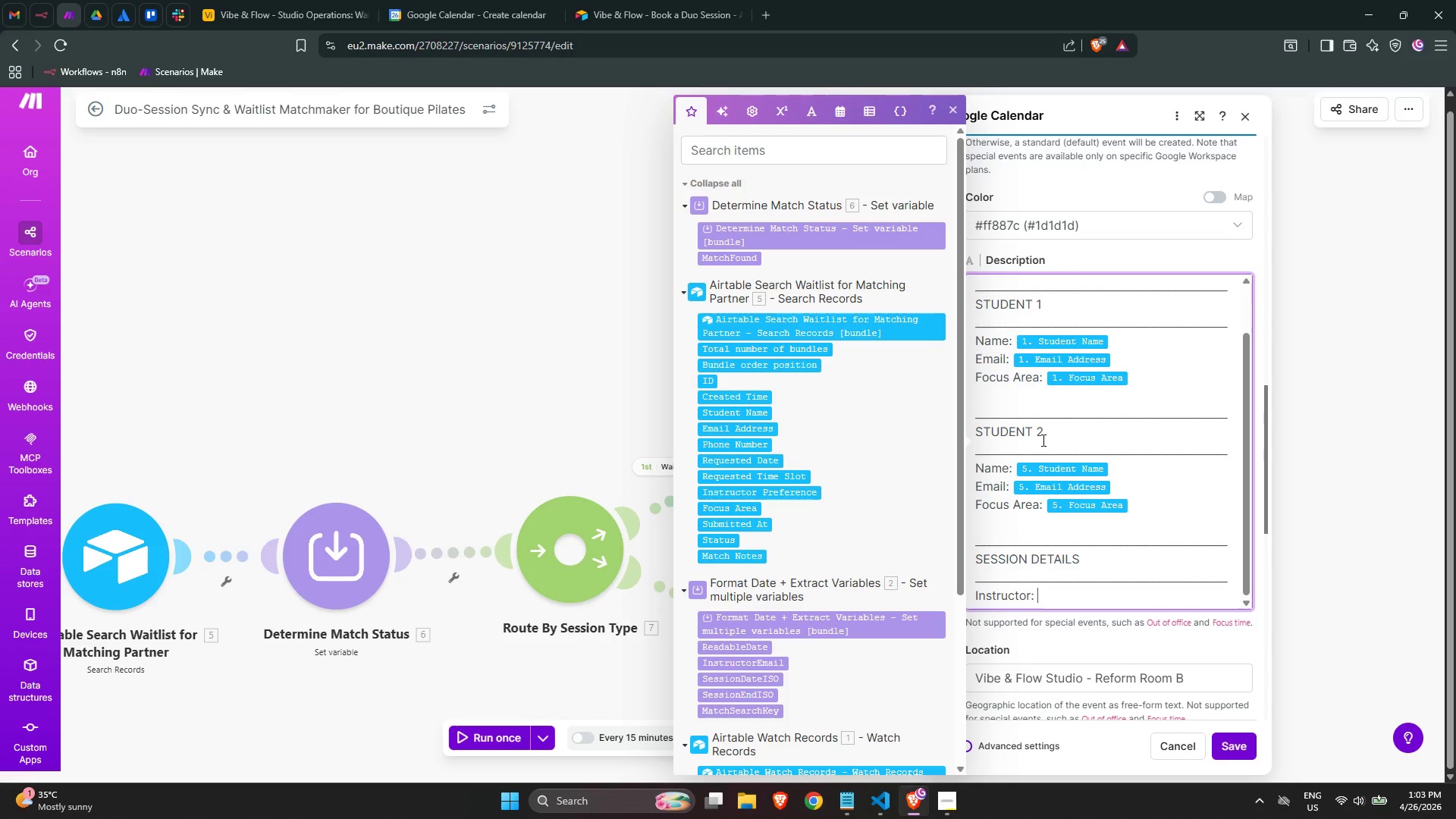 
wait(7.45)
 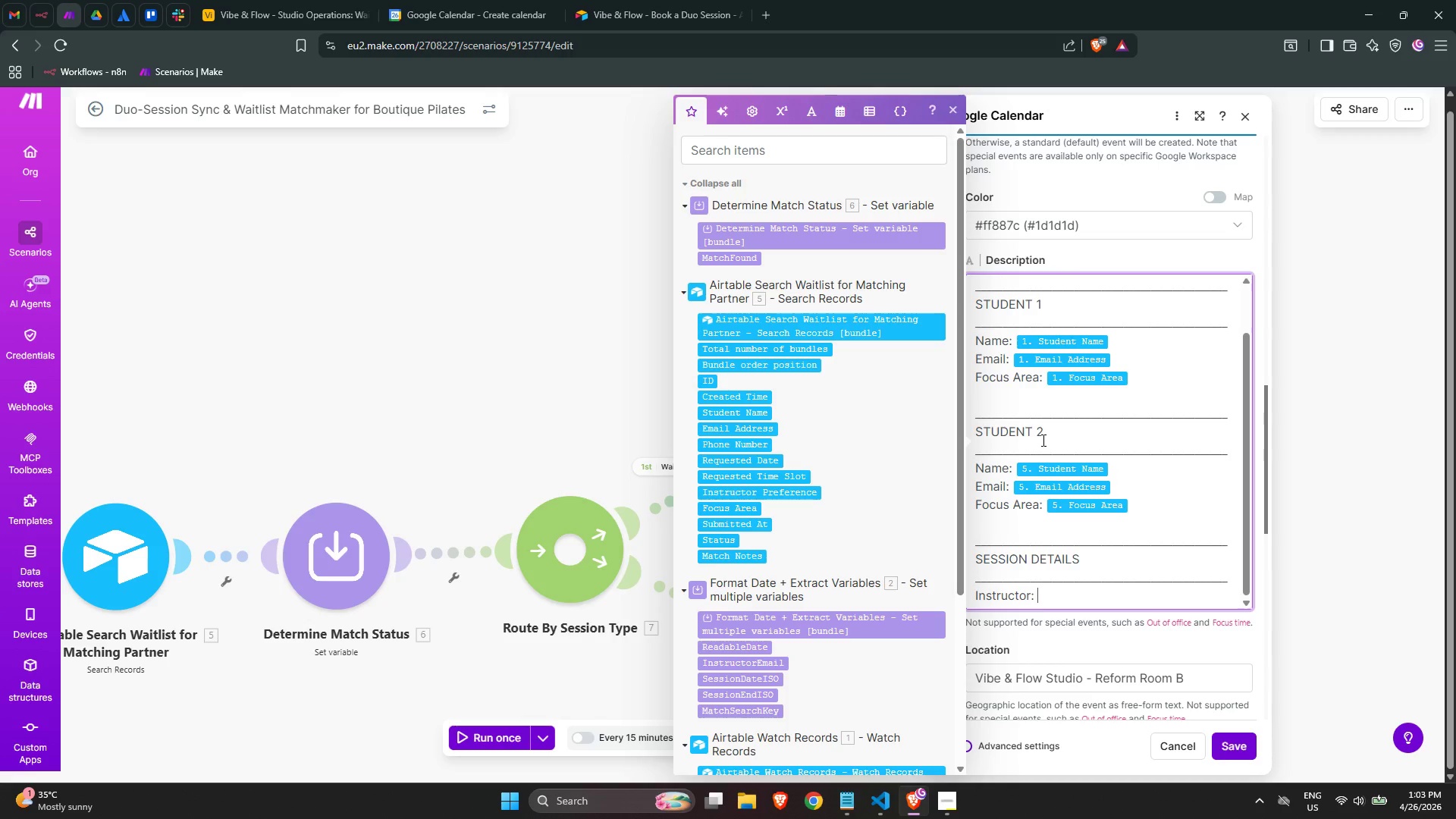 
scroll: coordinate [812, 521], scroll_direction: down, amount: 6.0
 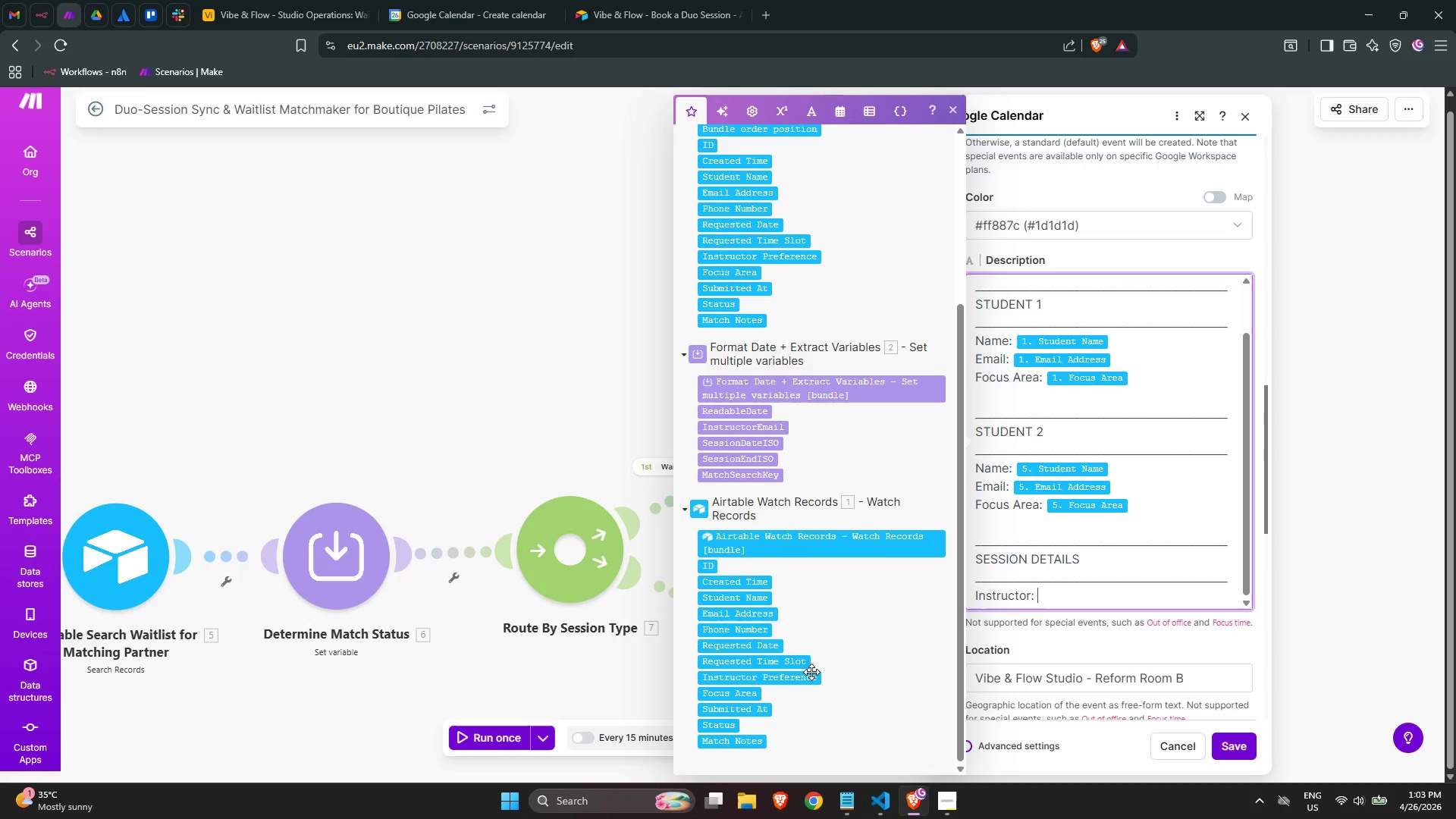 
left_click([804, 677])
 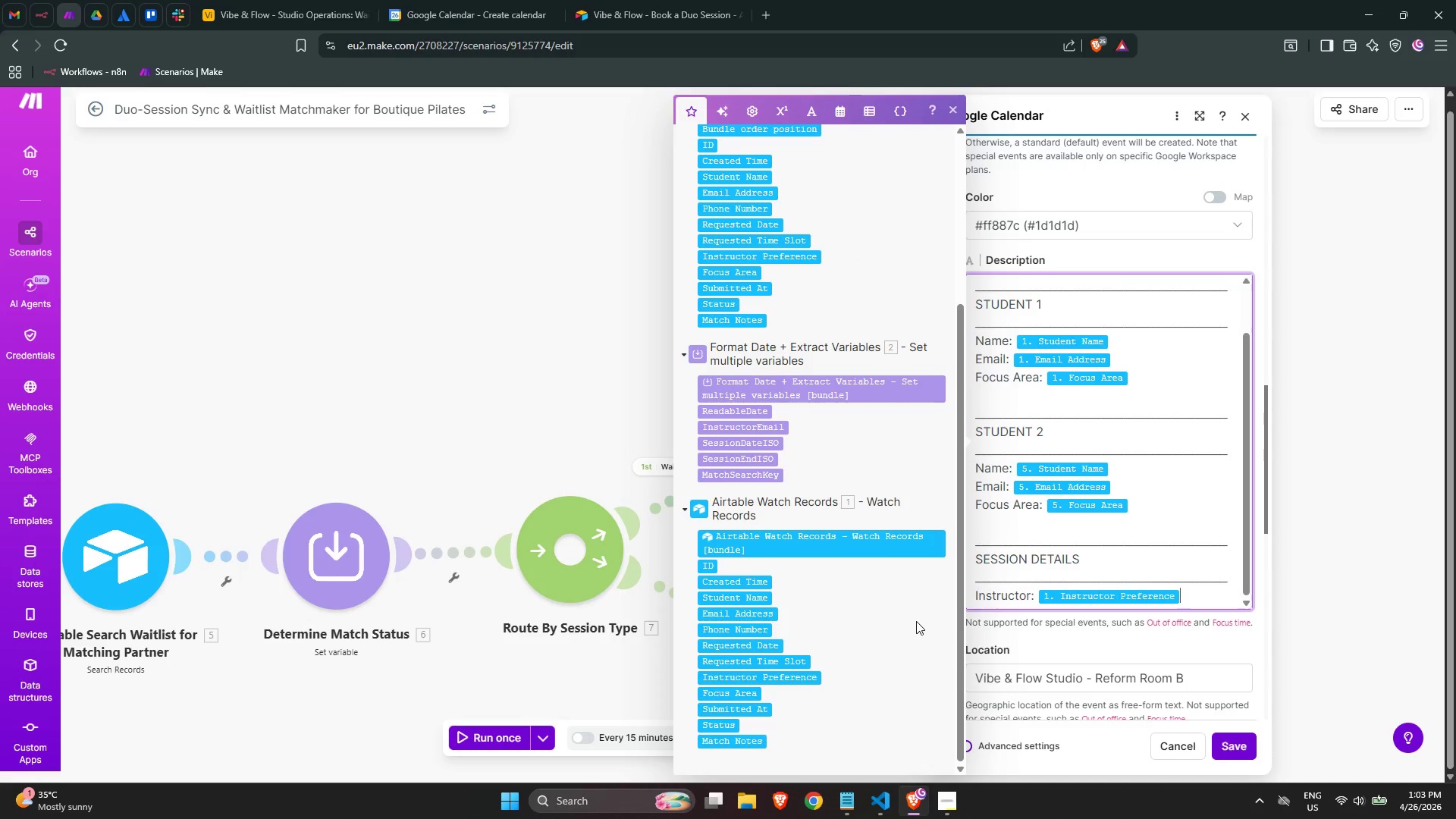 
key(NumpadEnter)
 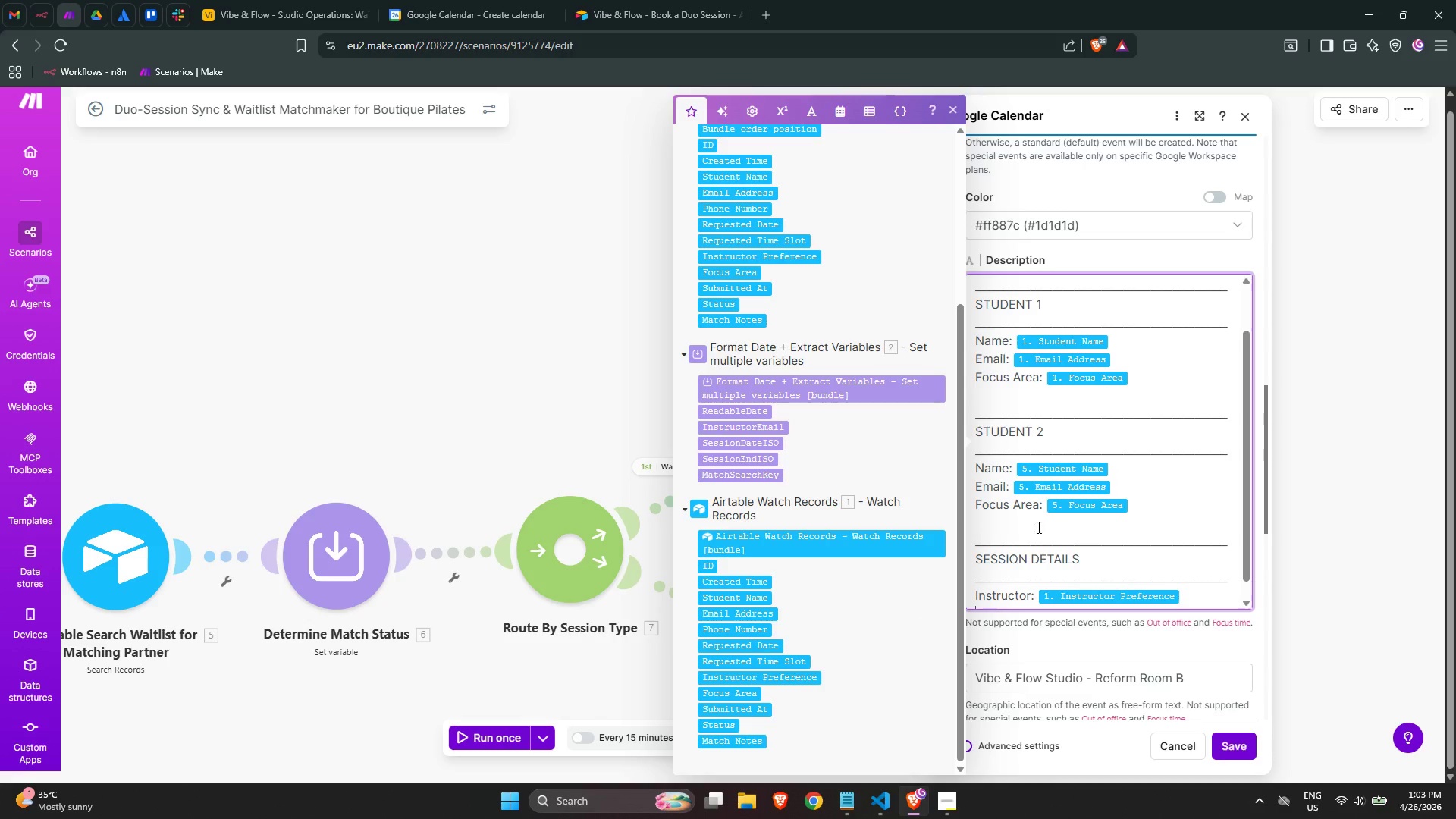 
scroll: coordinate [1068, 466], scroll_direction: down, amount: 3.0
 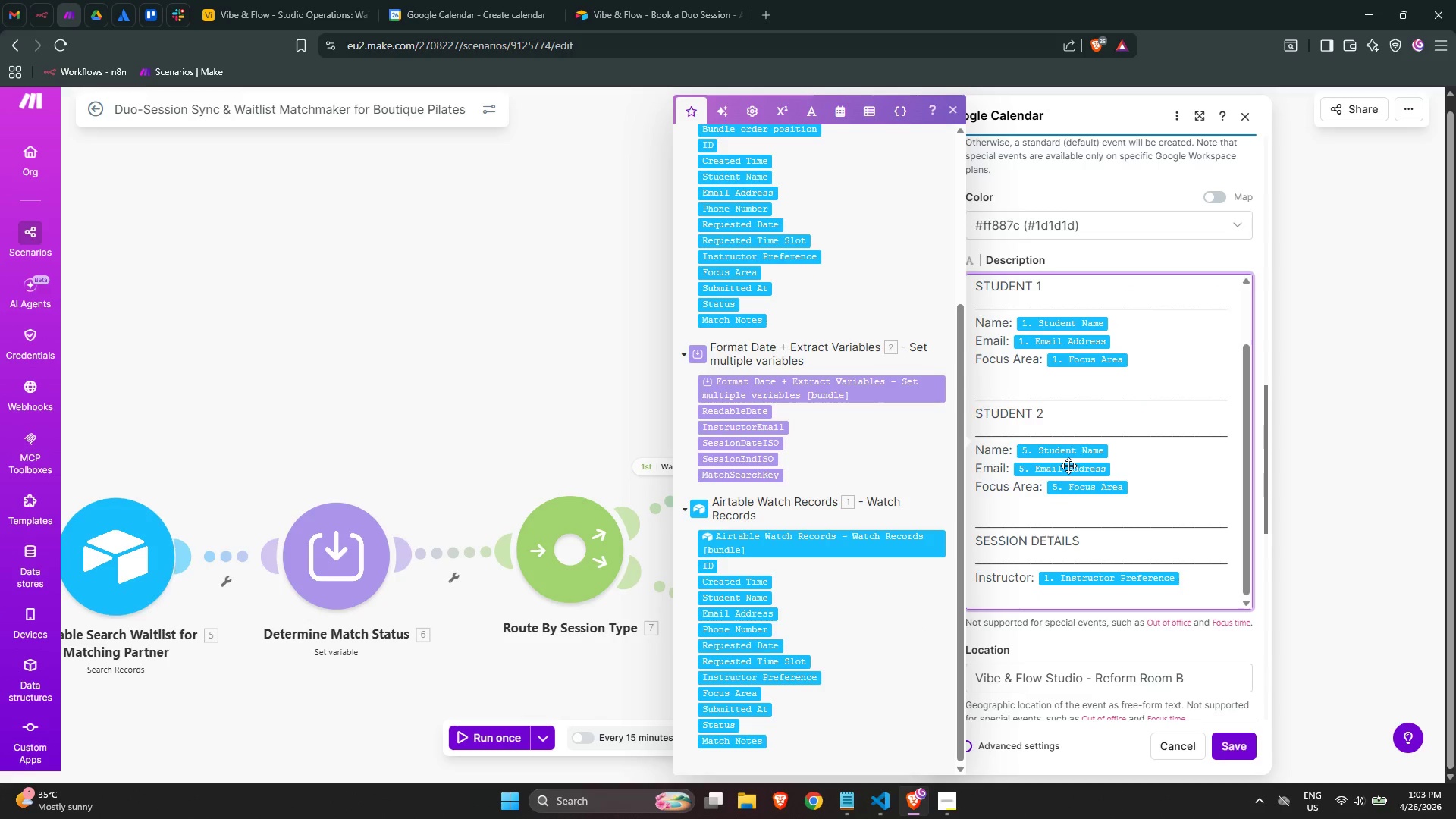 
type(Date & Time: )
 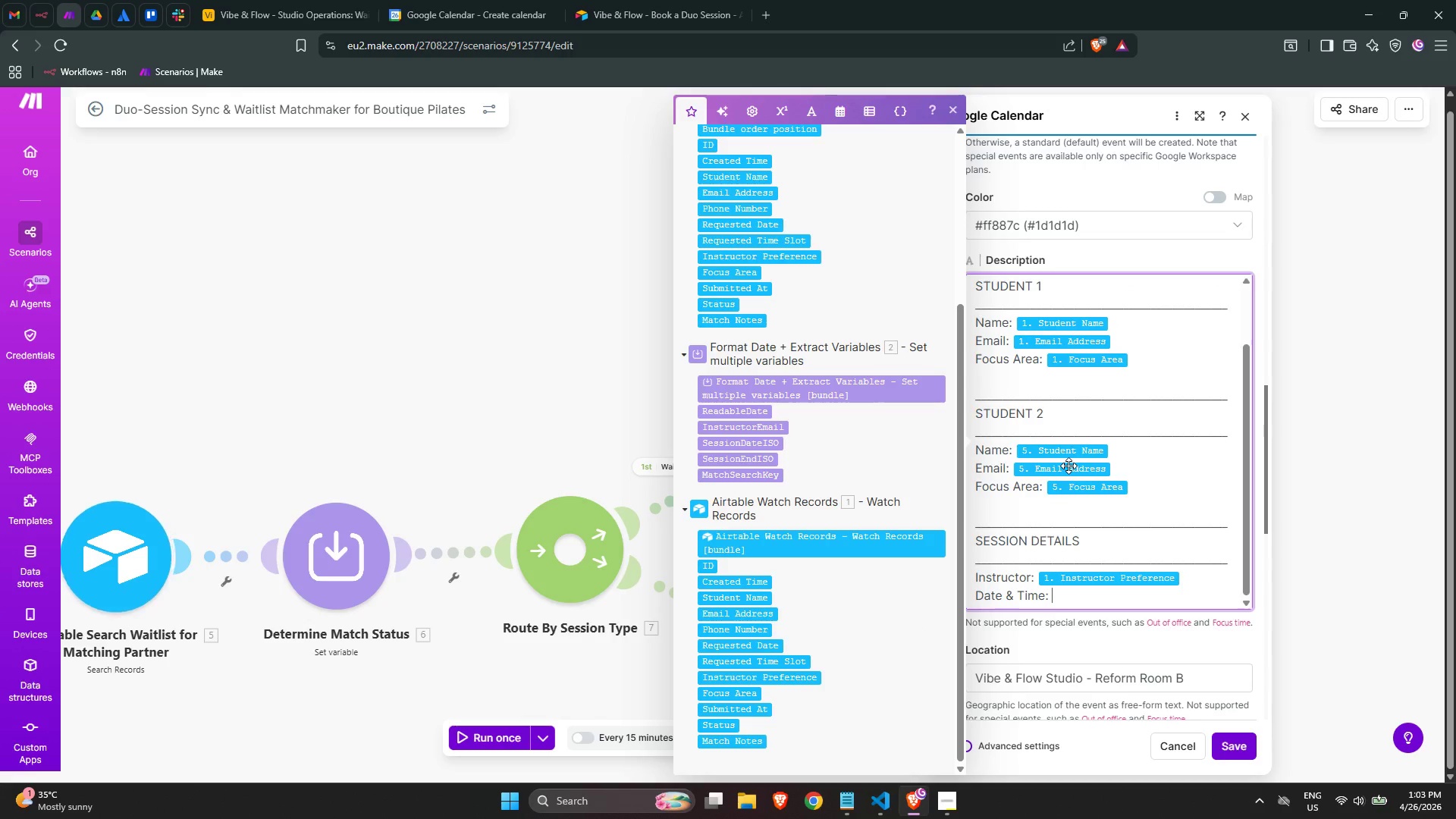 
scroll: coordinate [782, 467], scroll_direction: down, amount: 2.0
 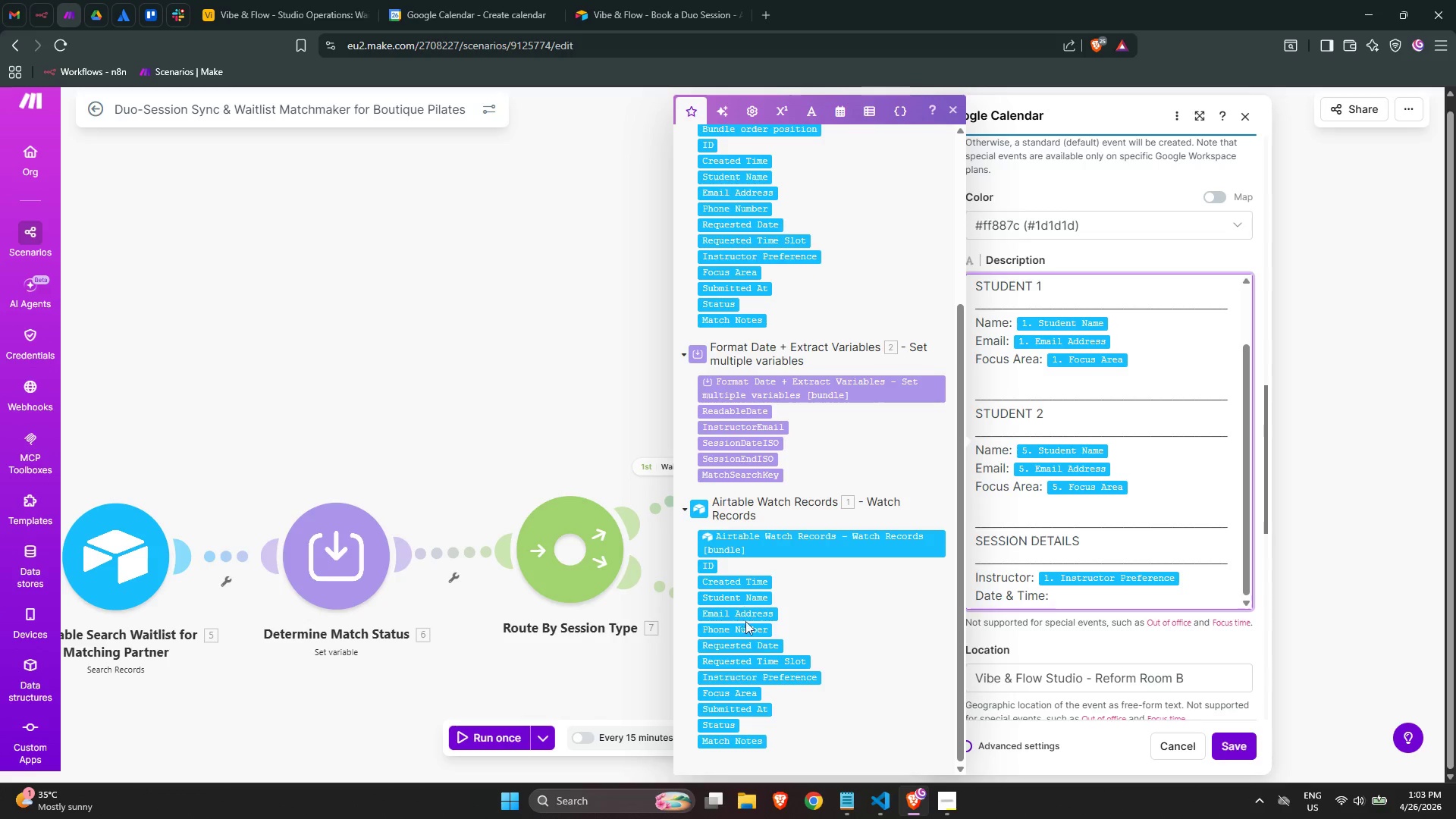 
mouse_move([742, 600])
 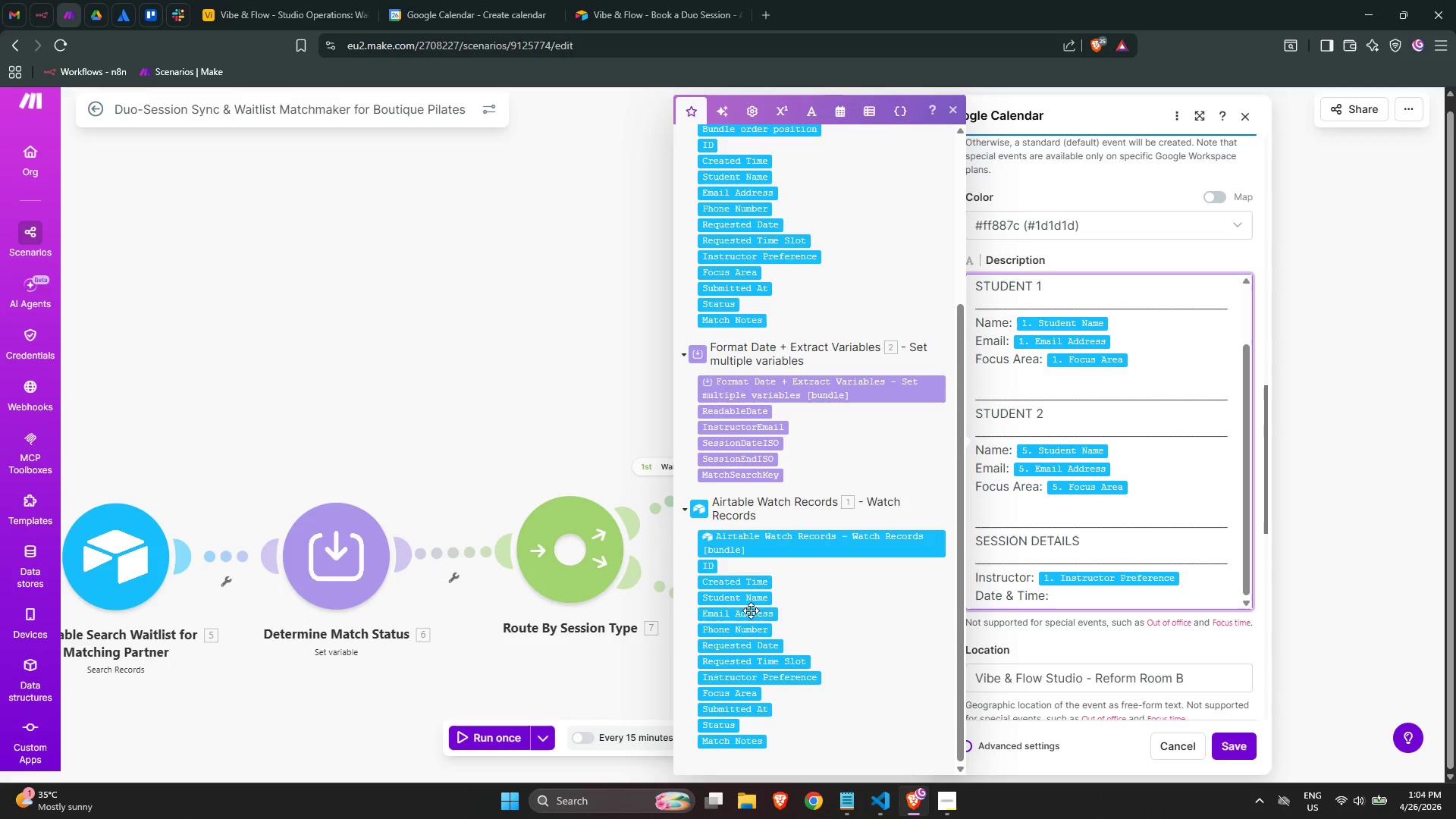 
mouse_move([757, 616])
 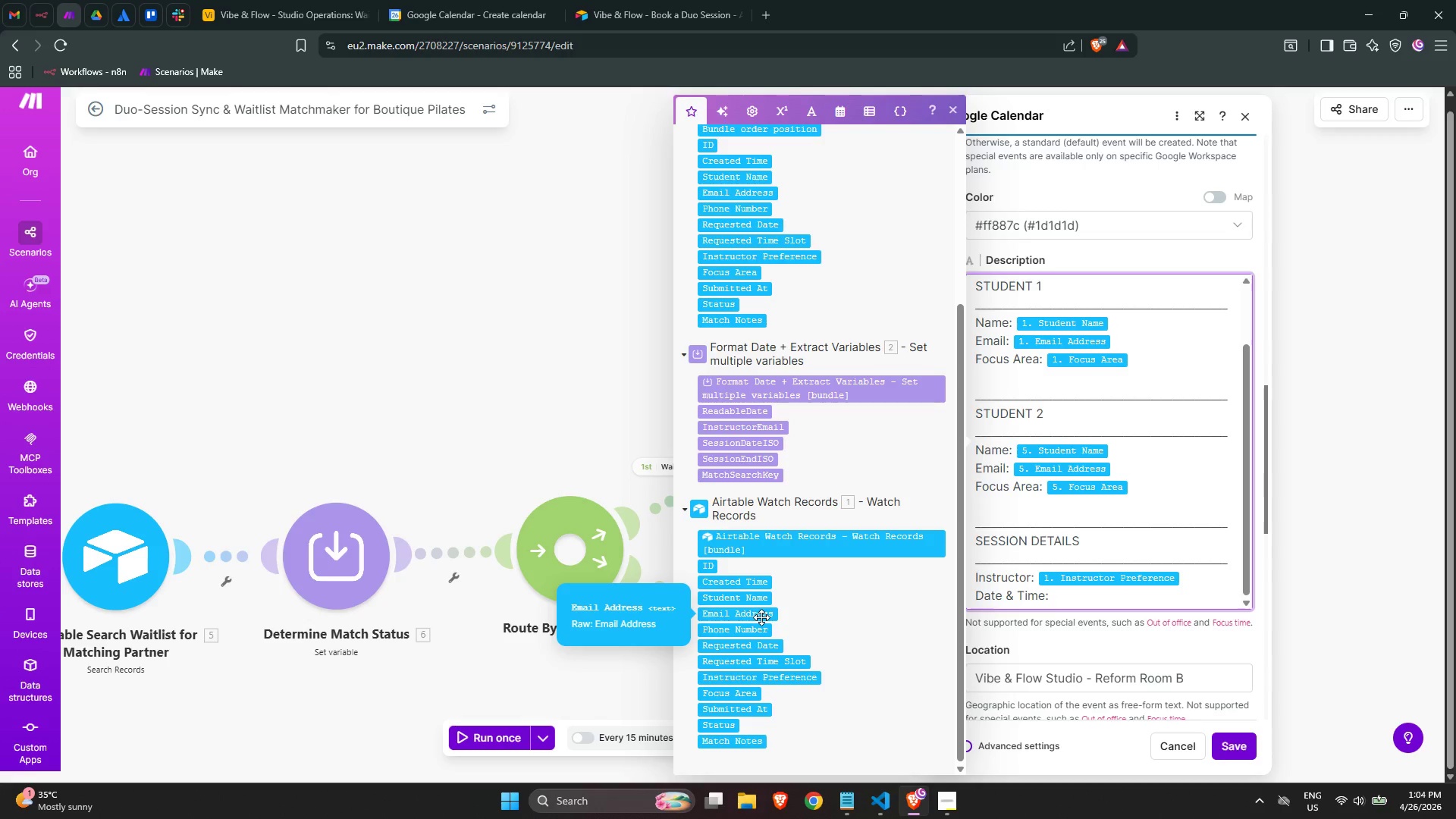 
scroll: coordinate [761, 618], scroll_direction: up, amount: 2.0
 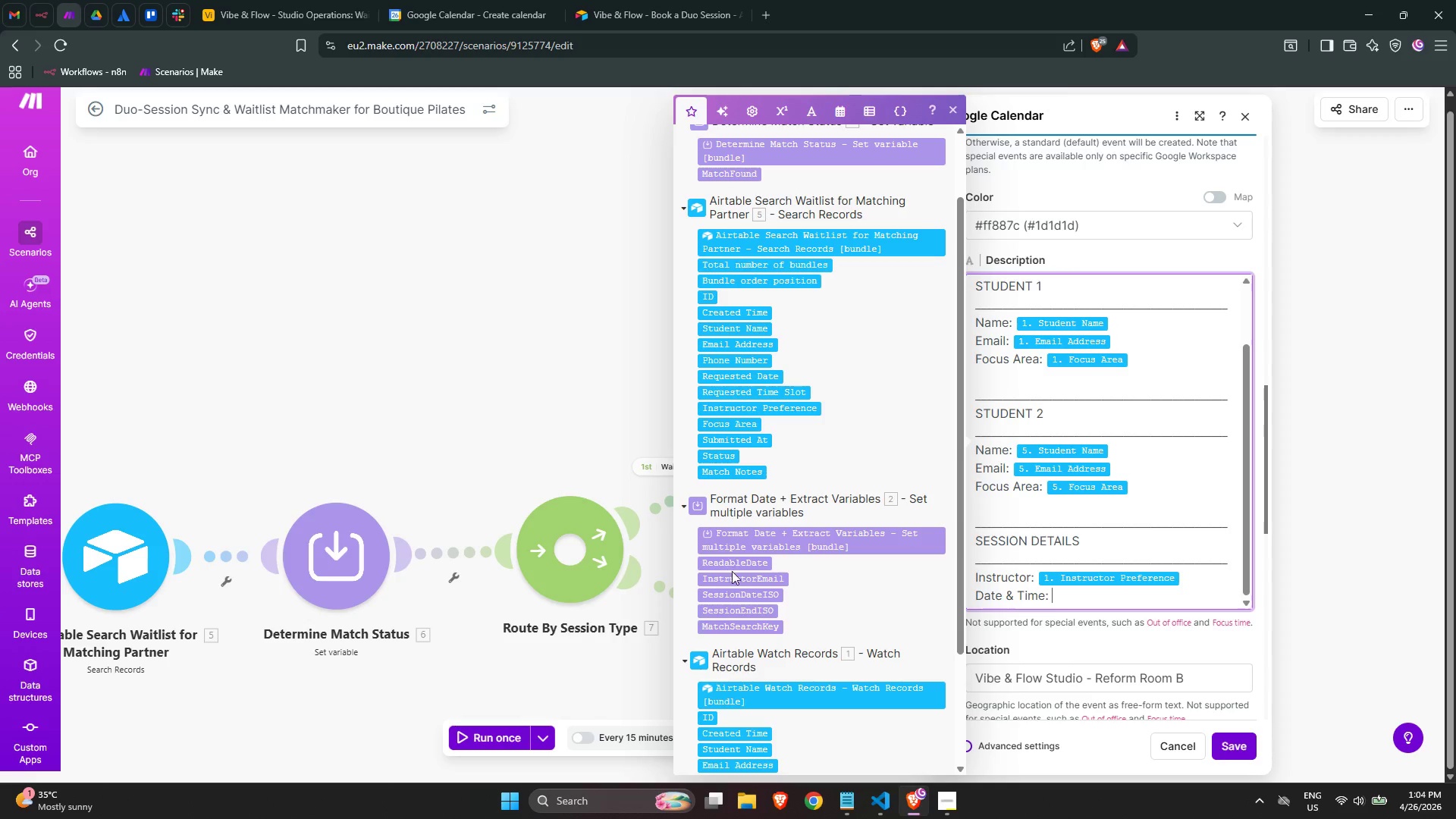 
left_click([730, 562])
 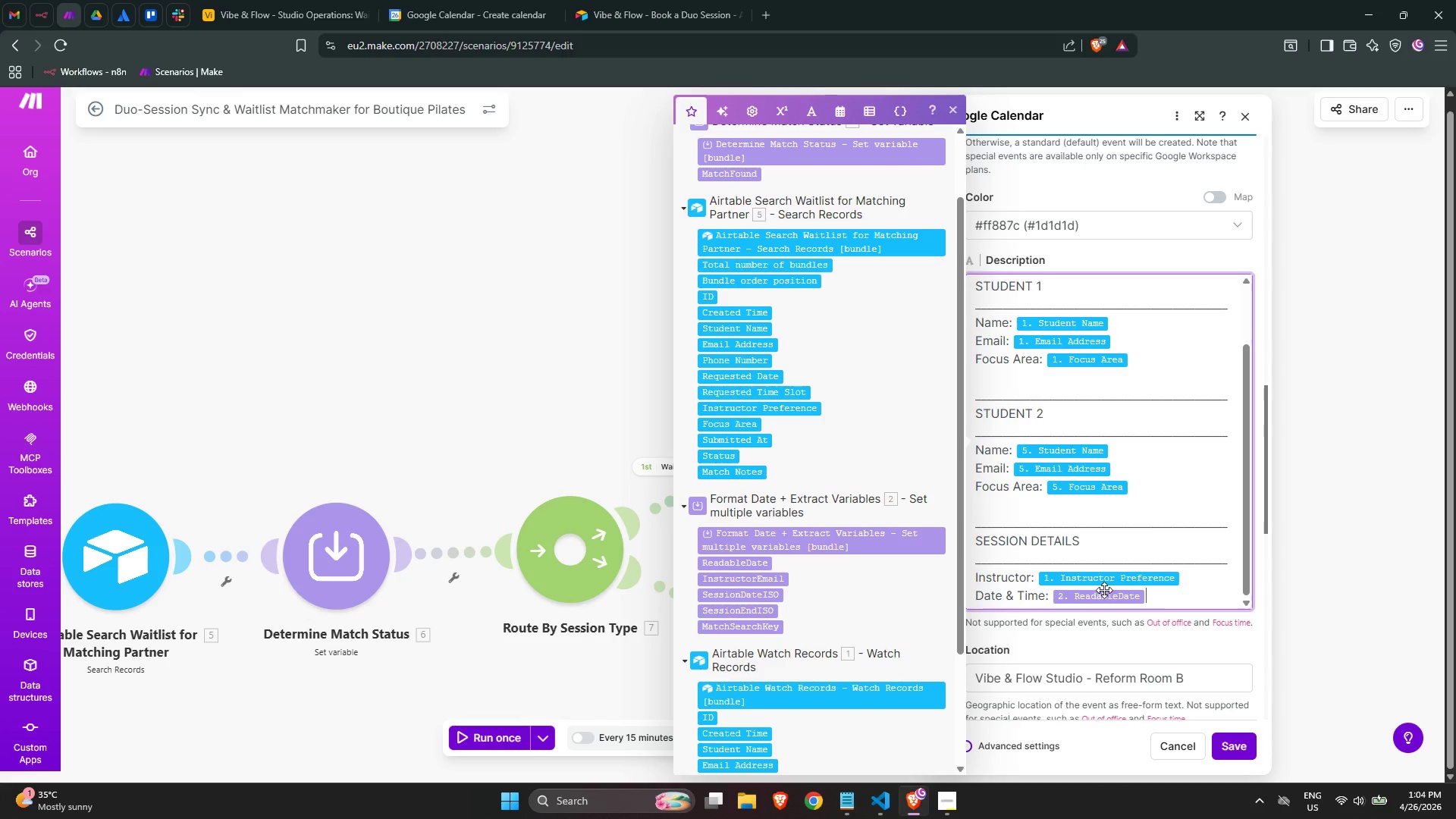 
scroll: coordinate [1104, 590], scroll_direction: down, amount: 1.0
 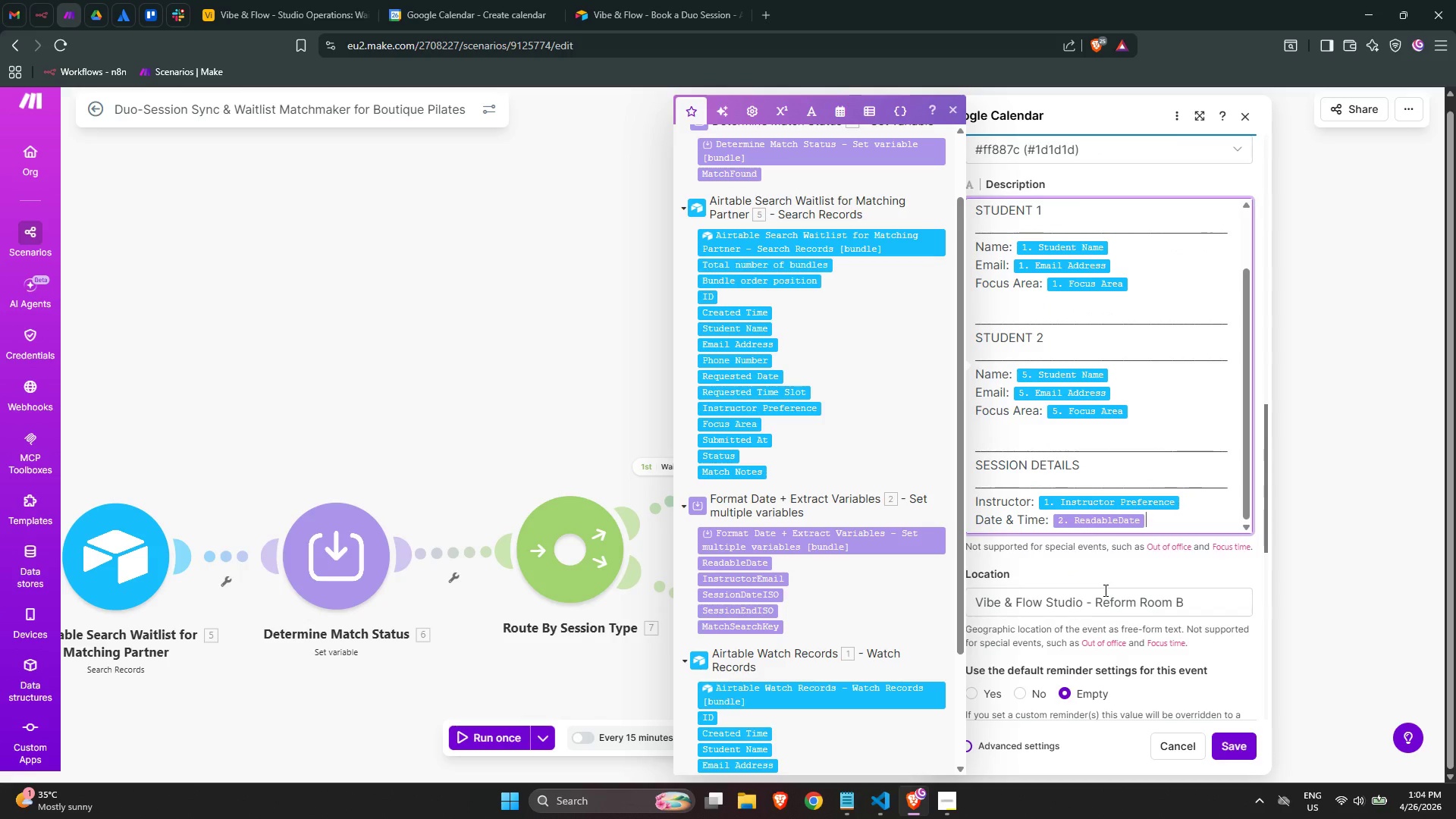 
key(NumpadEnter)
type(Duration: )
 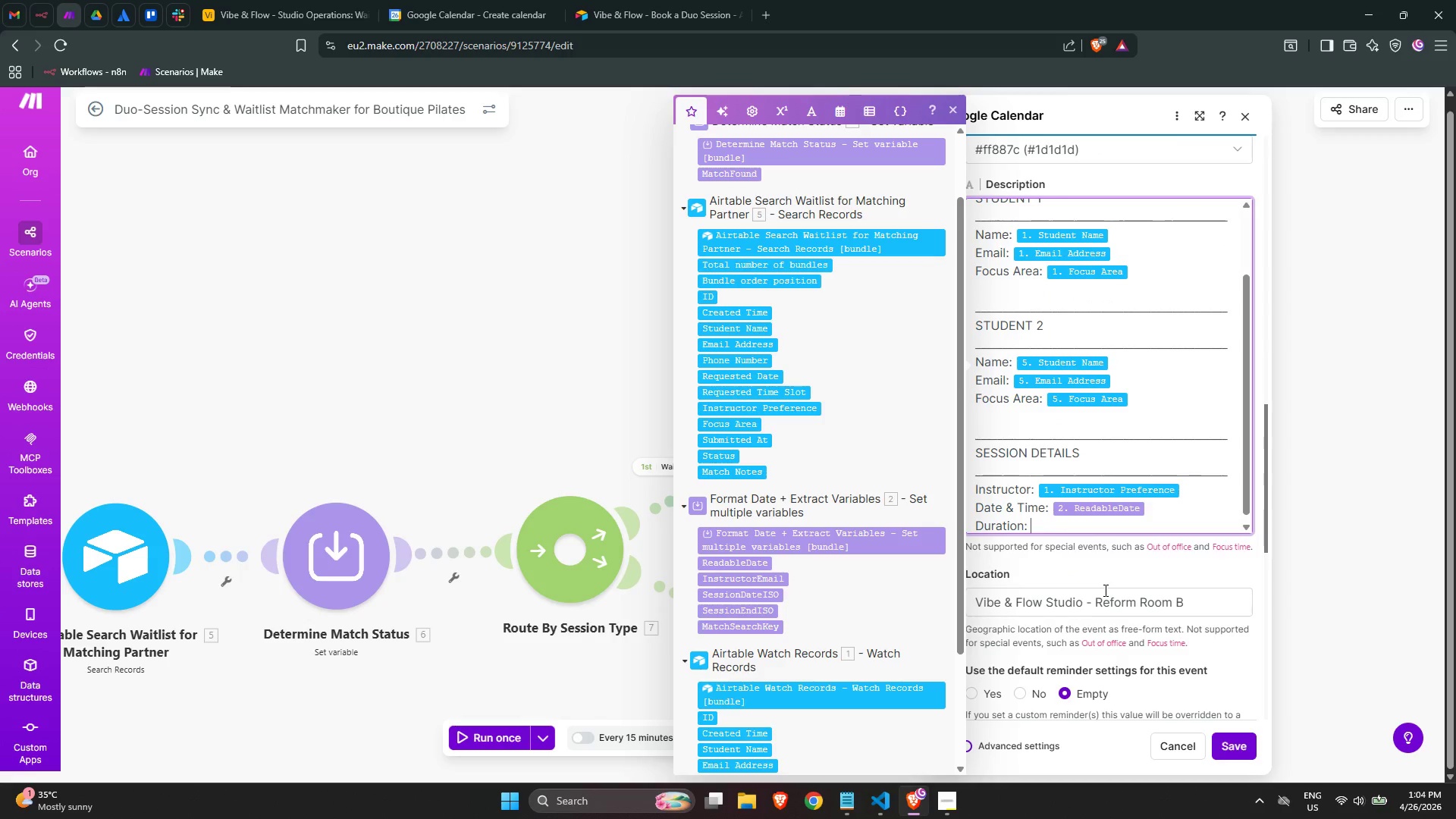 
type(55 minutes)
 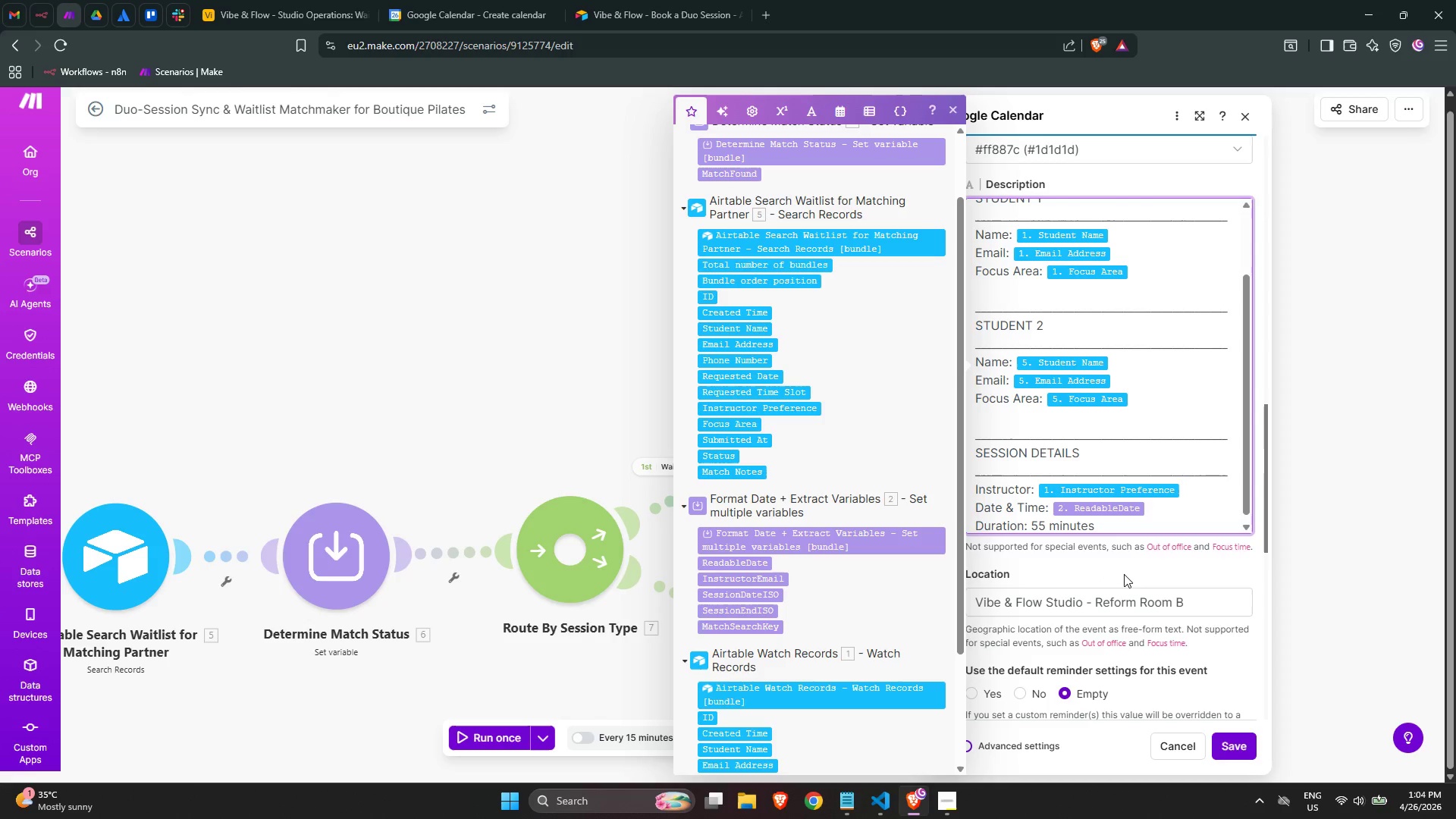 
key(NumpadEnter)
 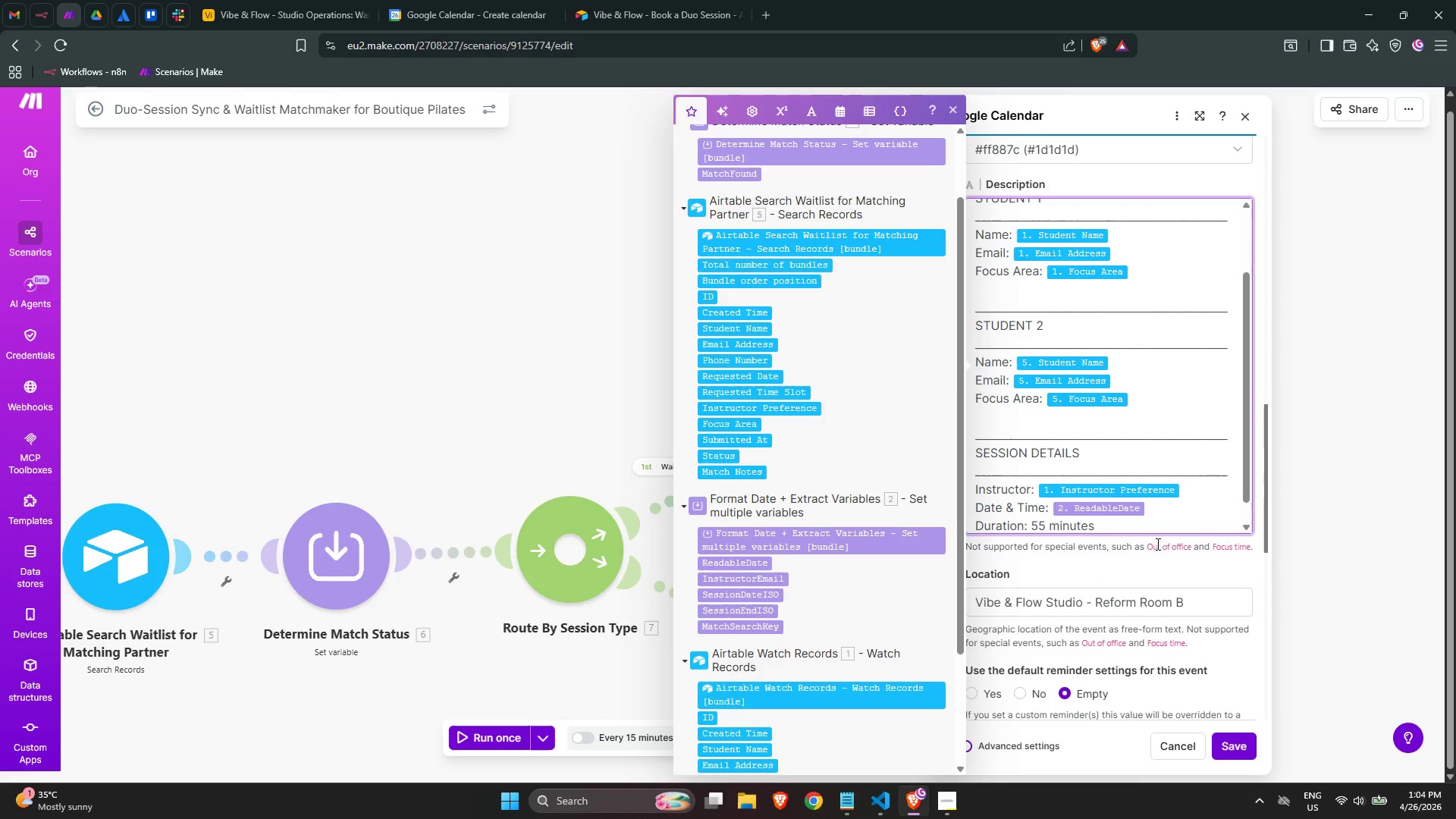 
scroll: coordinate [1158, 512], scroll_direction: down, amount: 4.0
 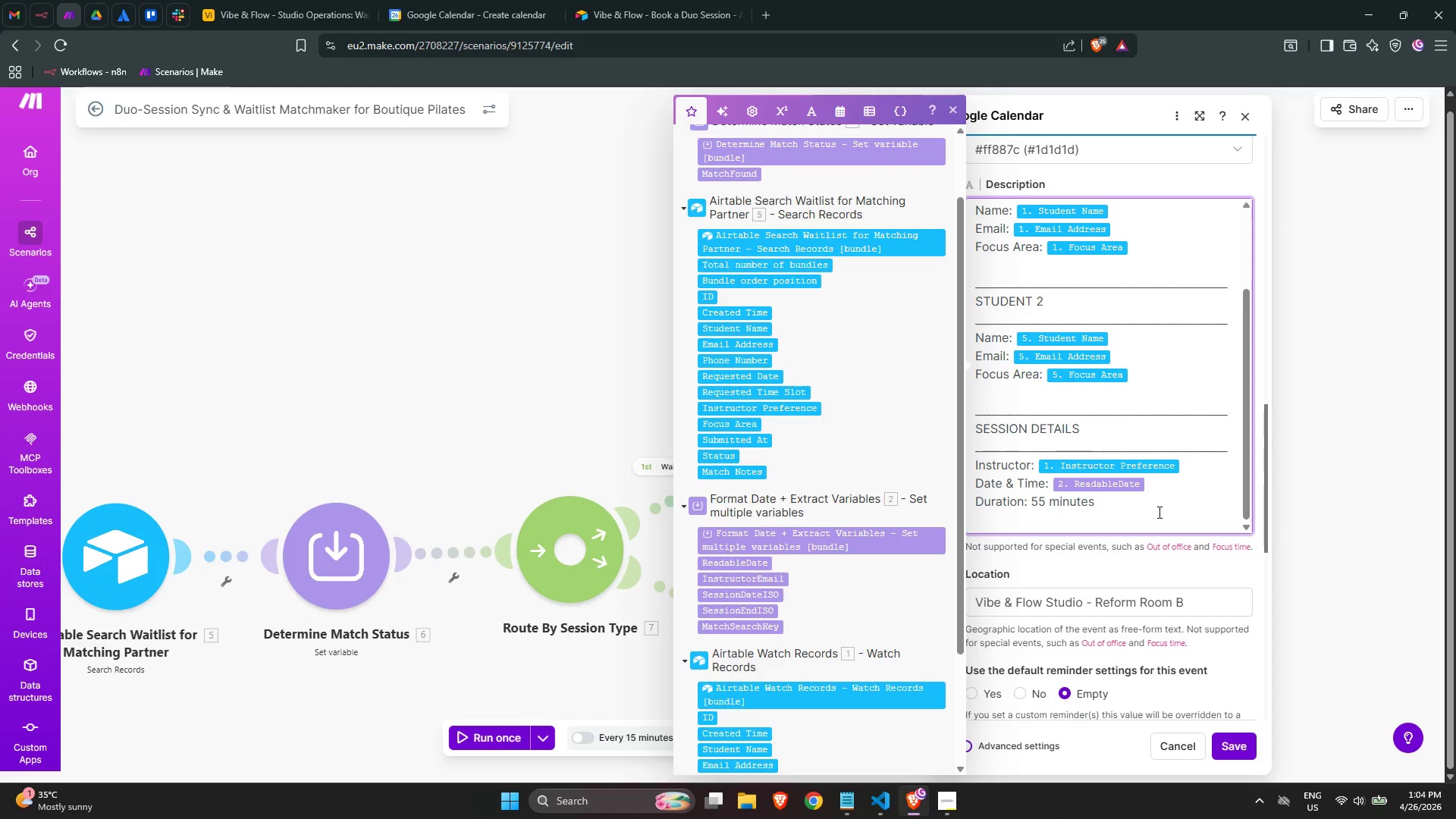 
type(Type: Dou)
key(Backspace)
key(Backspace)
type(uo - Sei)
key(Backspace)
type(mi )
key(Backspace)
type(-Private)
 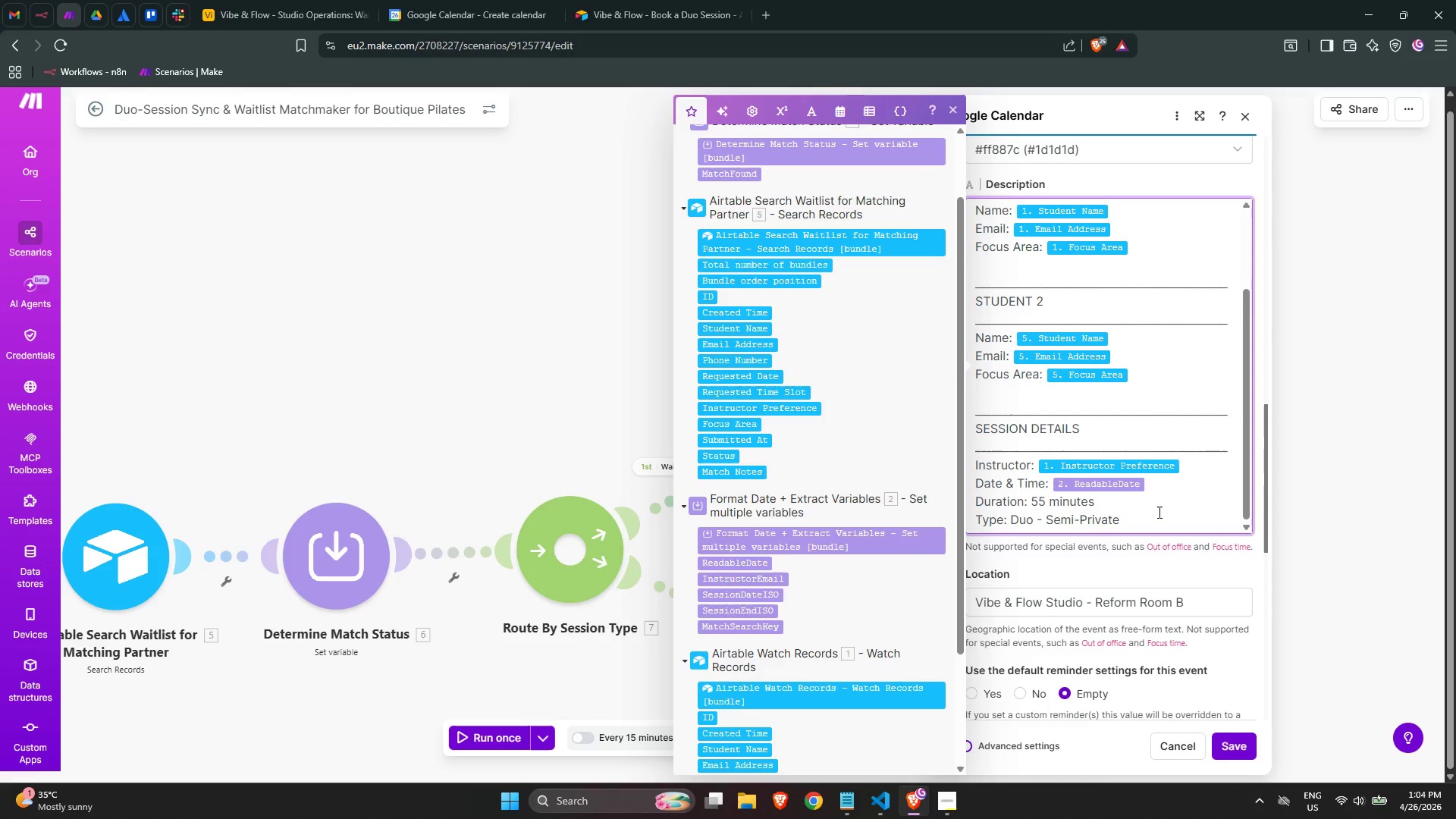 
wait(8.31)
 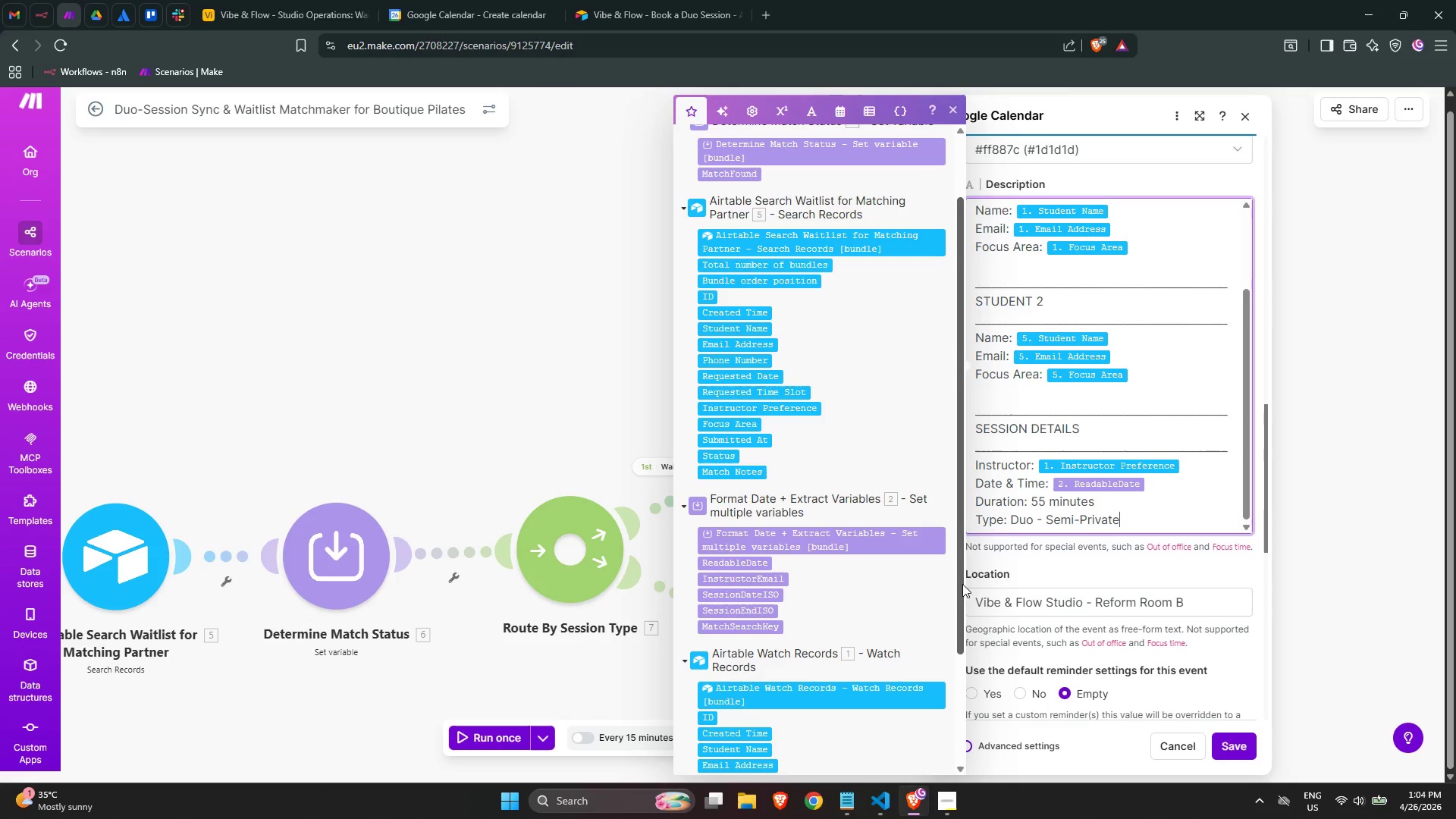 
key(NumpadEnter)
 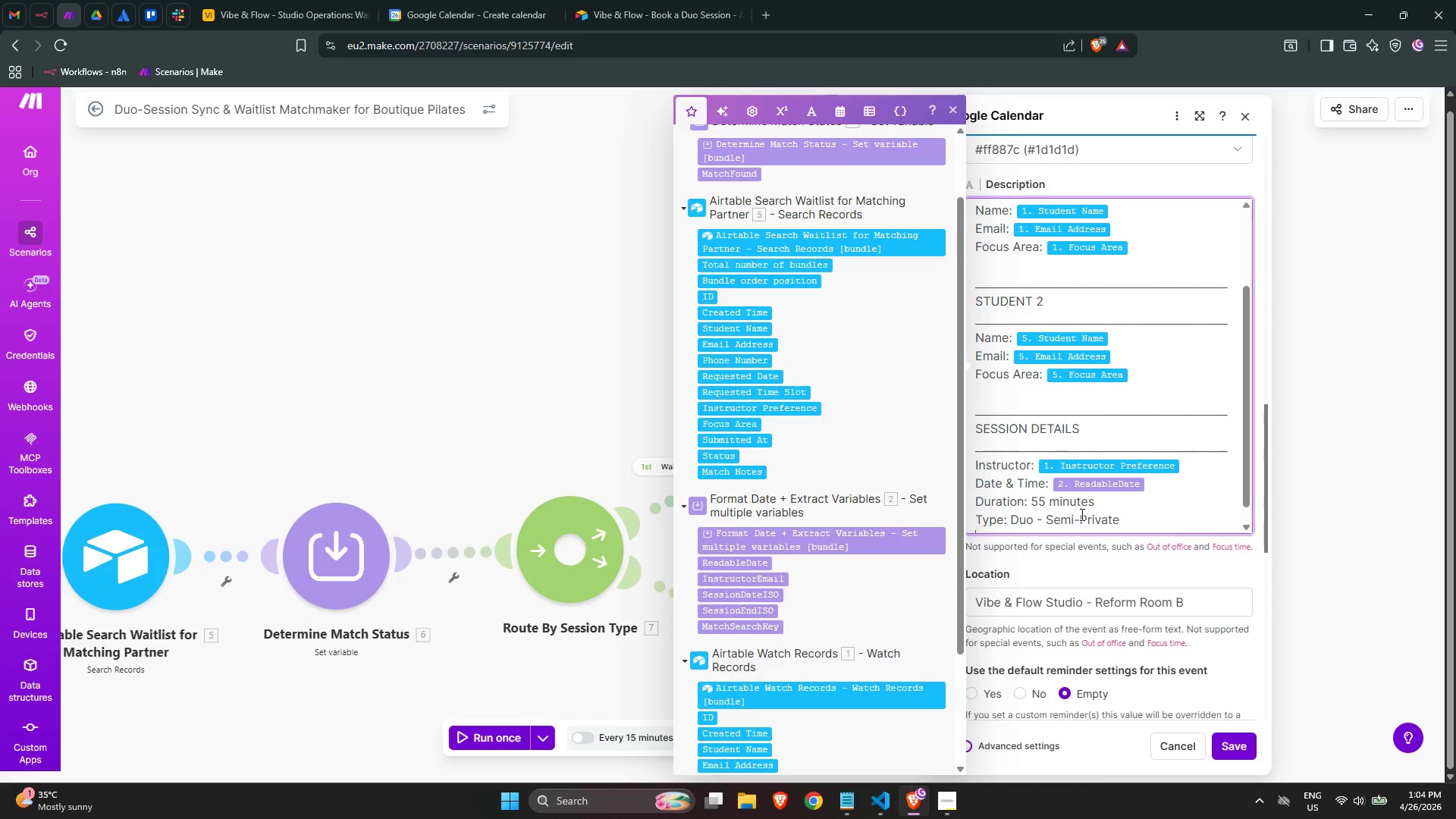 
scroll: coordinate [1078, 498], scroll_direction: down, amount: 3.0
 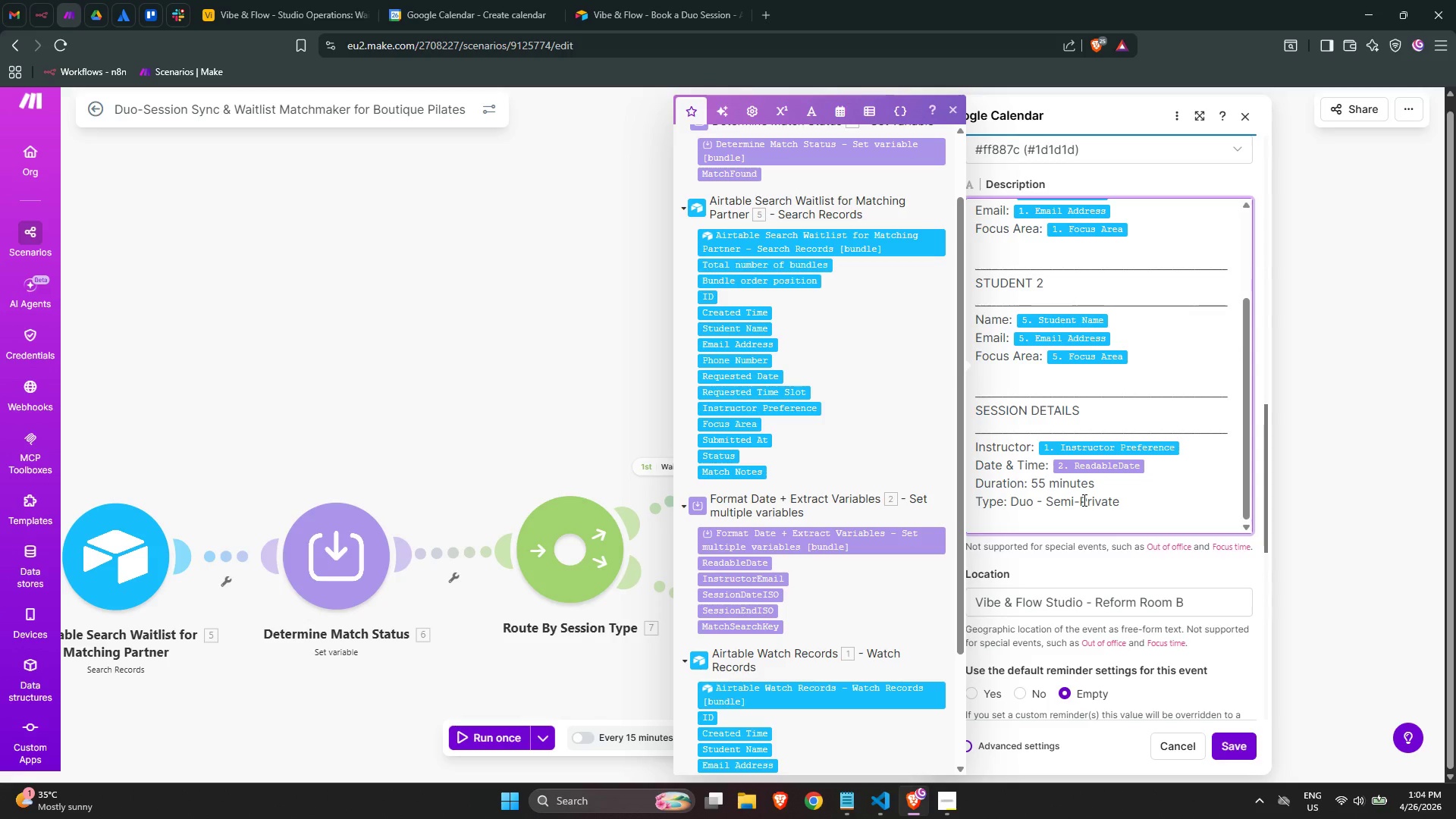 
wait(5.55)
 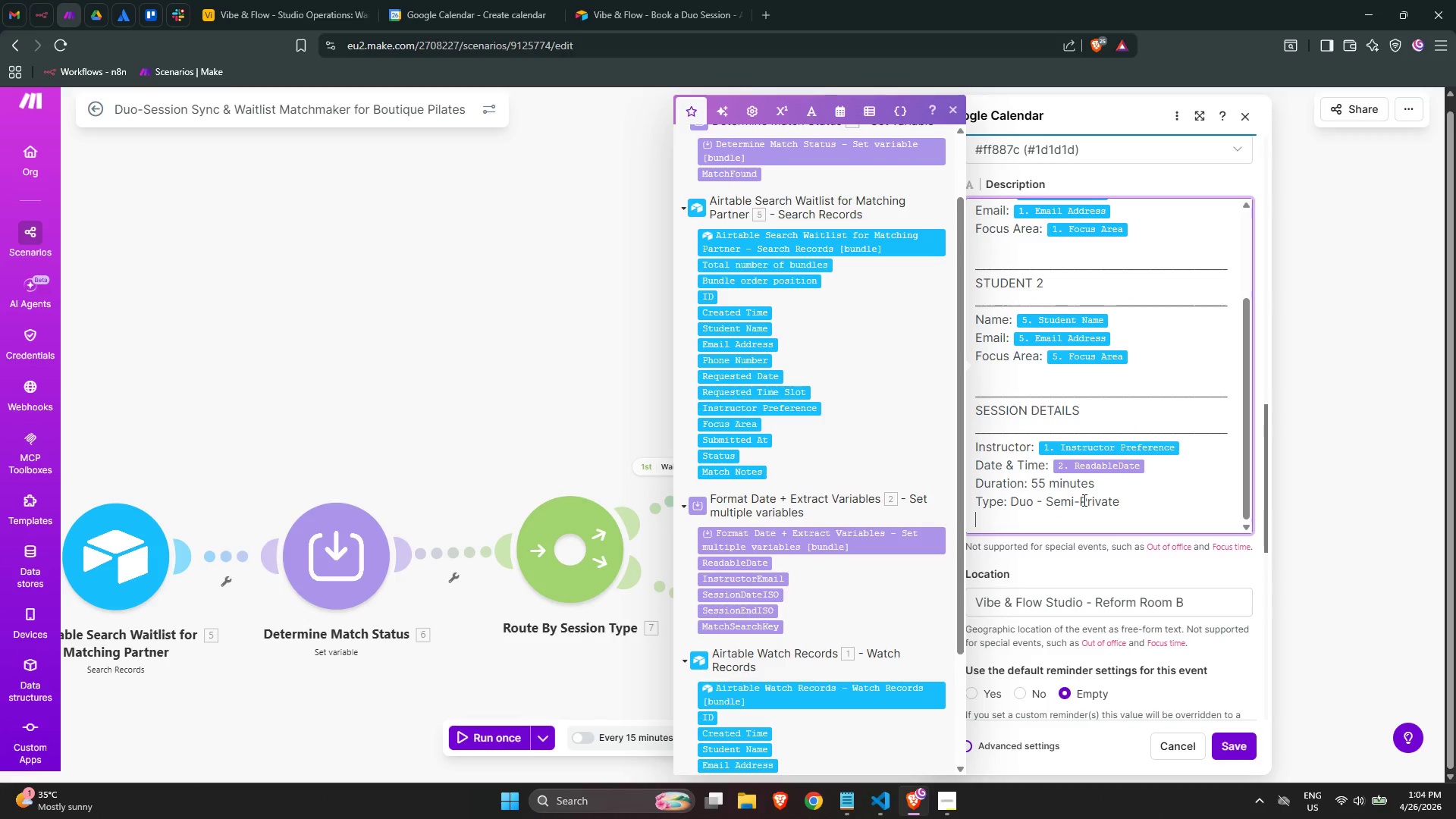 
key(Enter)
 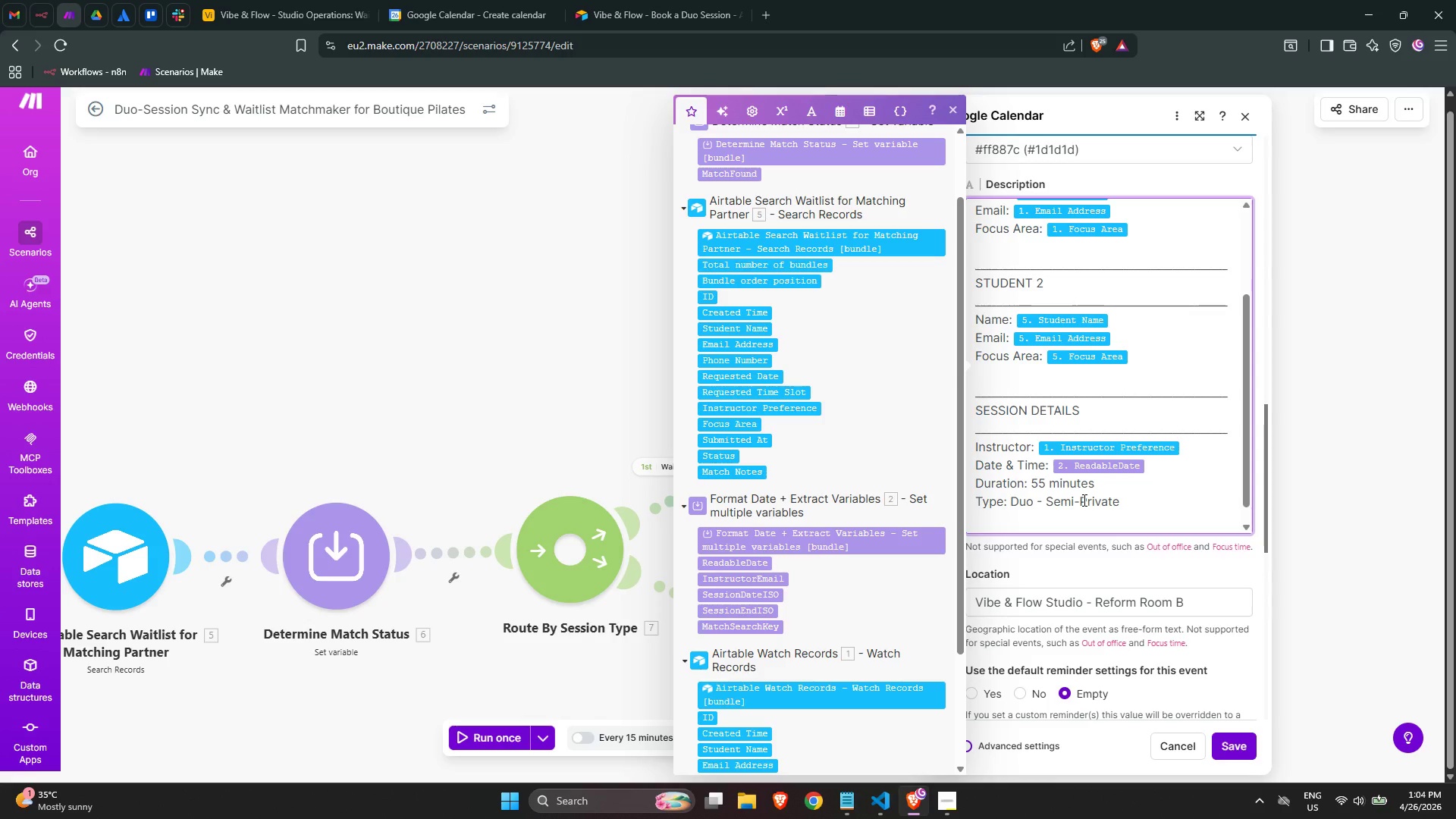 
scroll: coordinate [1083, 500], scroll_direction: down, amount: 2.0
 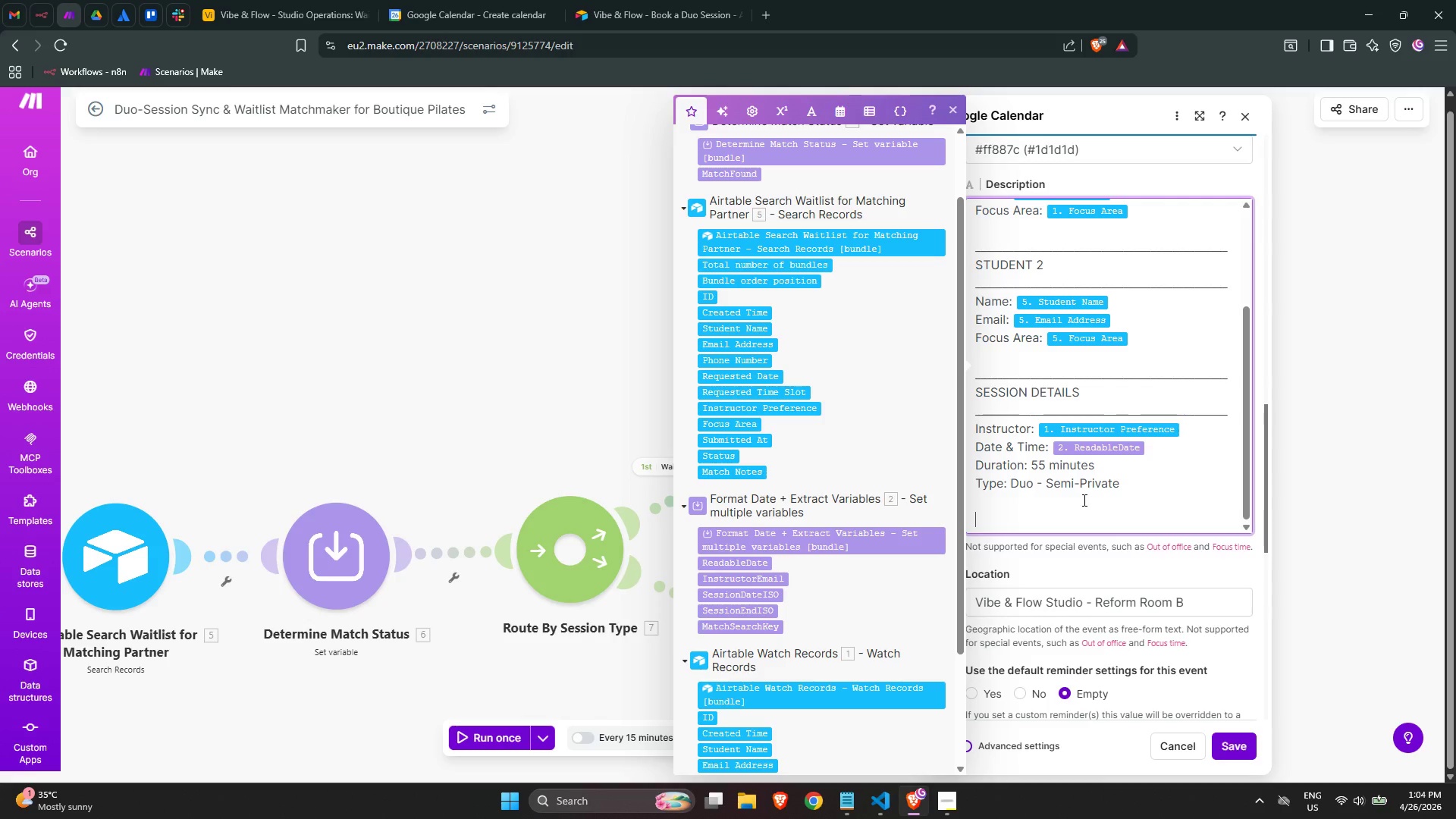 
hold_key(key=Minus, duration=1.51)
 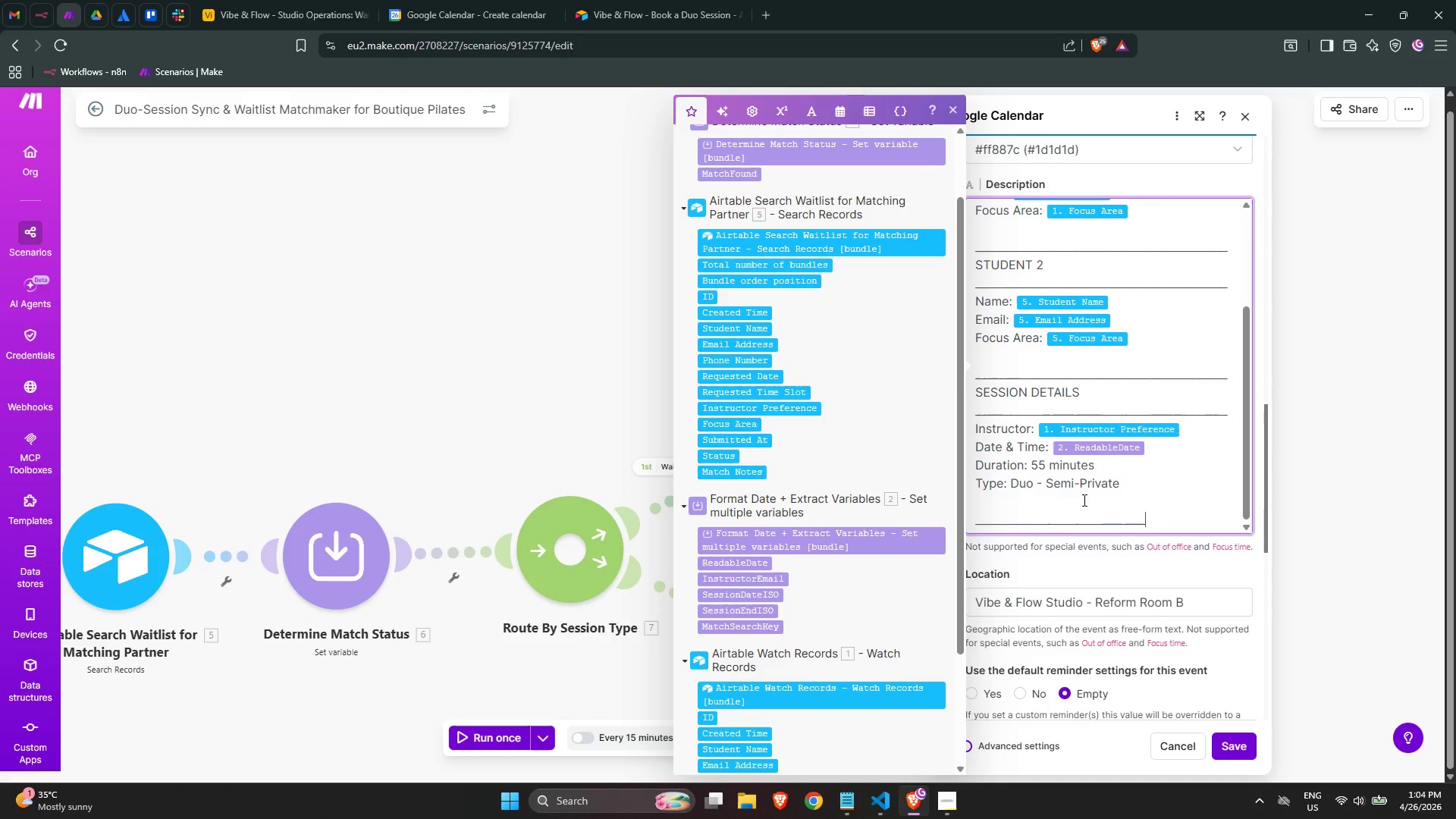 
key(Shift+Minus)
 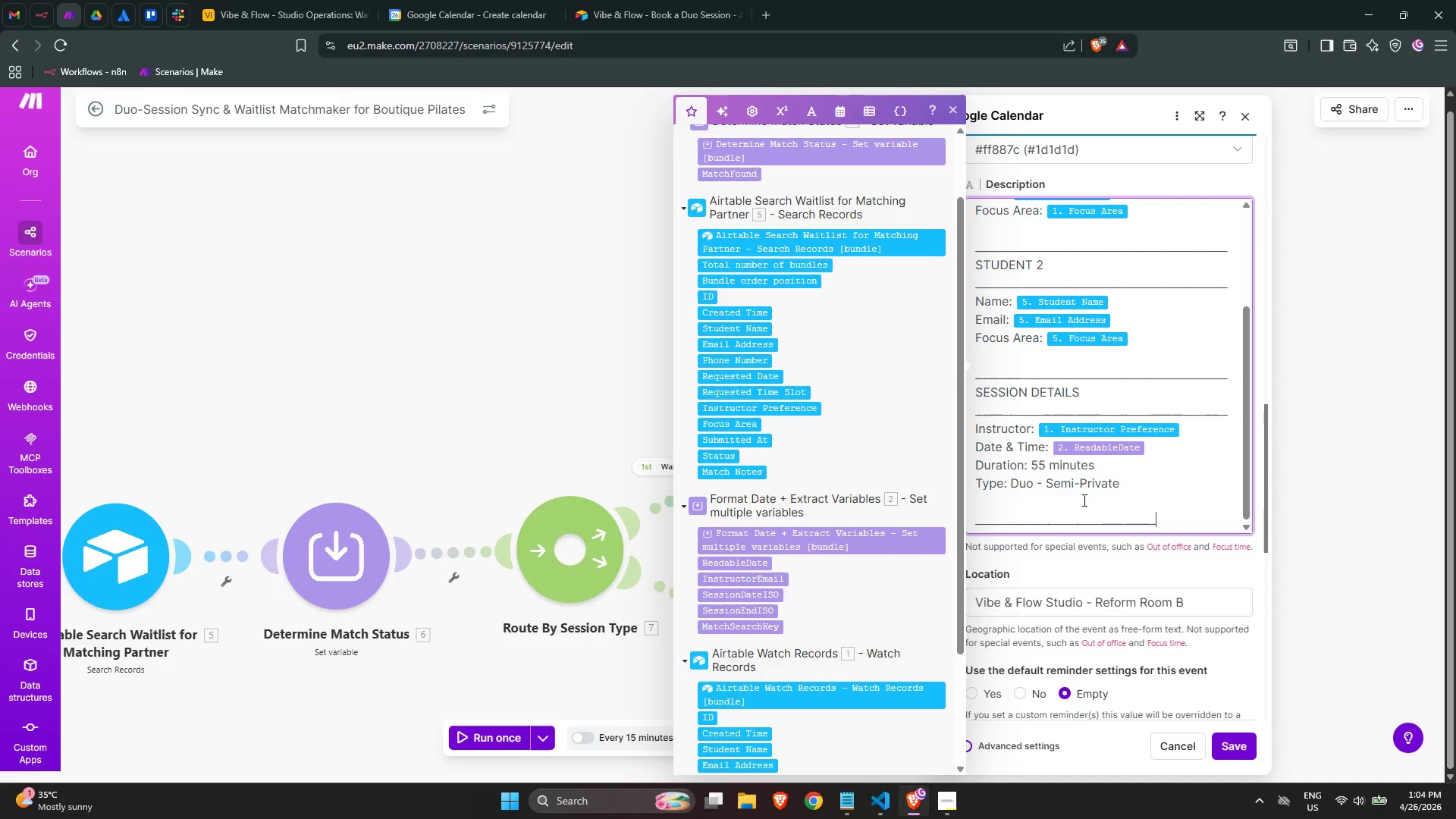 
key(Shift+Minus)
 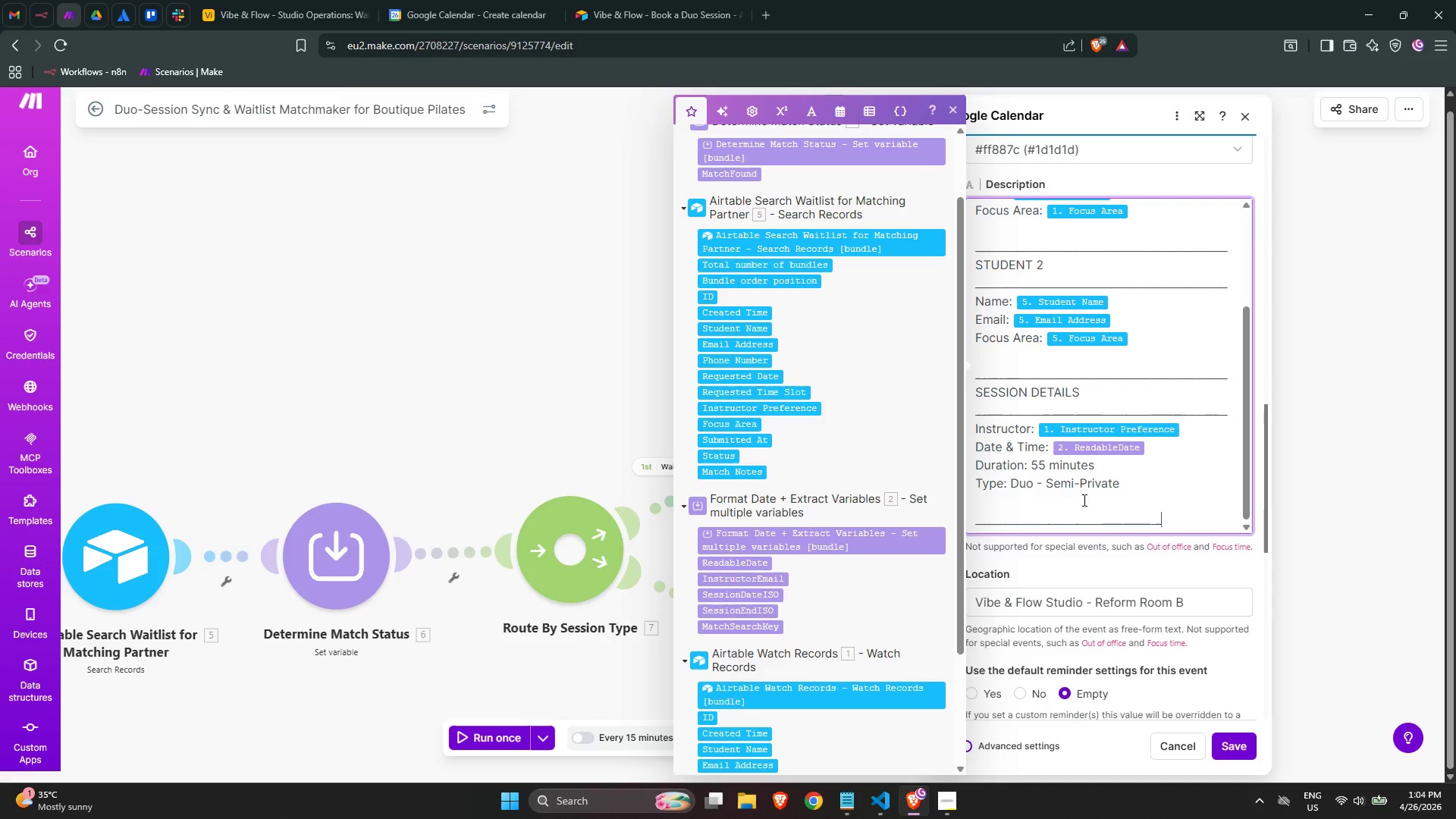 
key(Shift+Minus)
 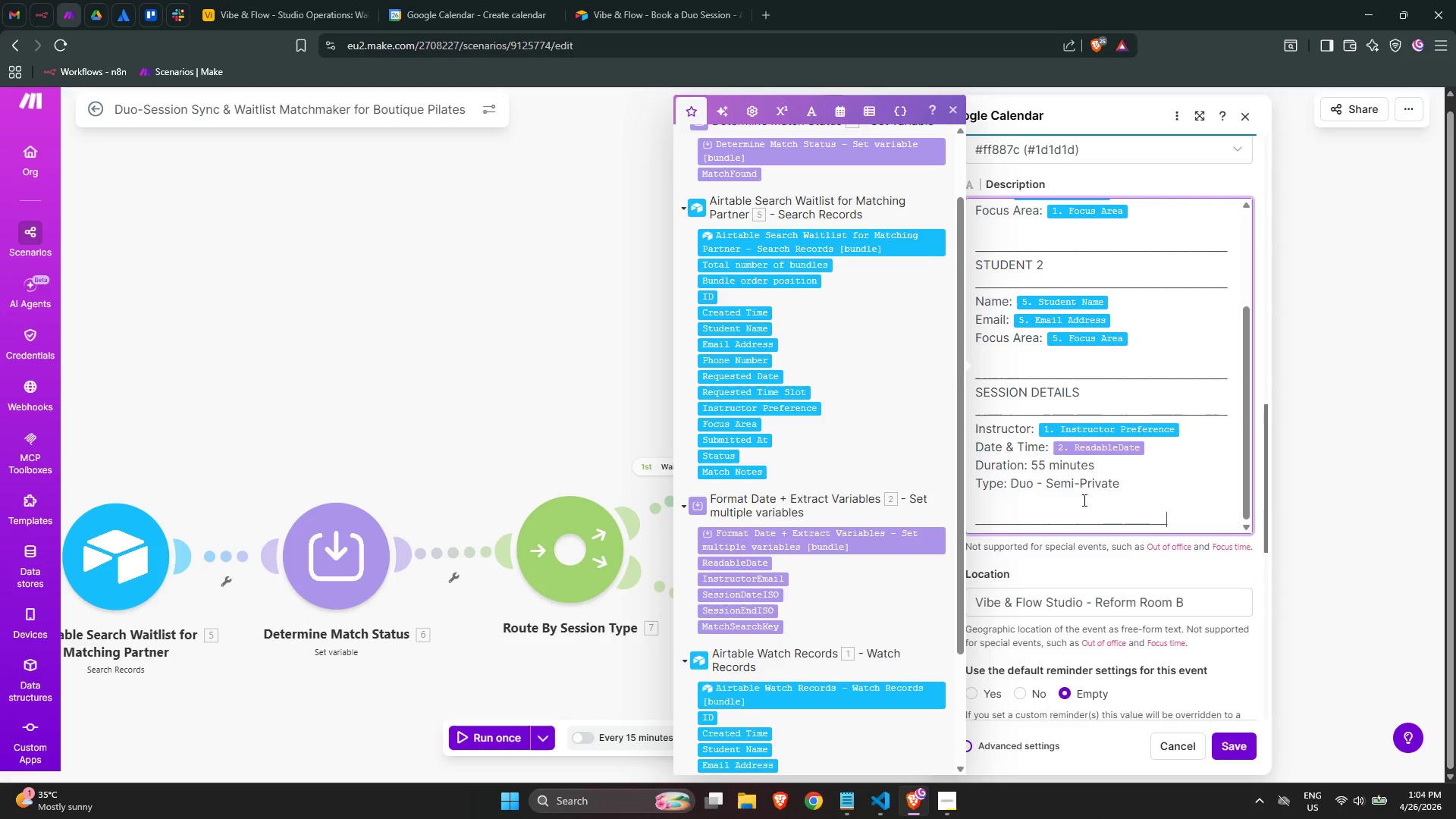 
key(Shift+Minus)
 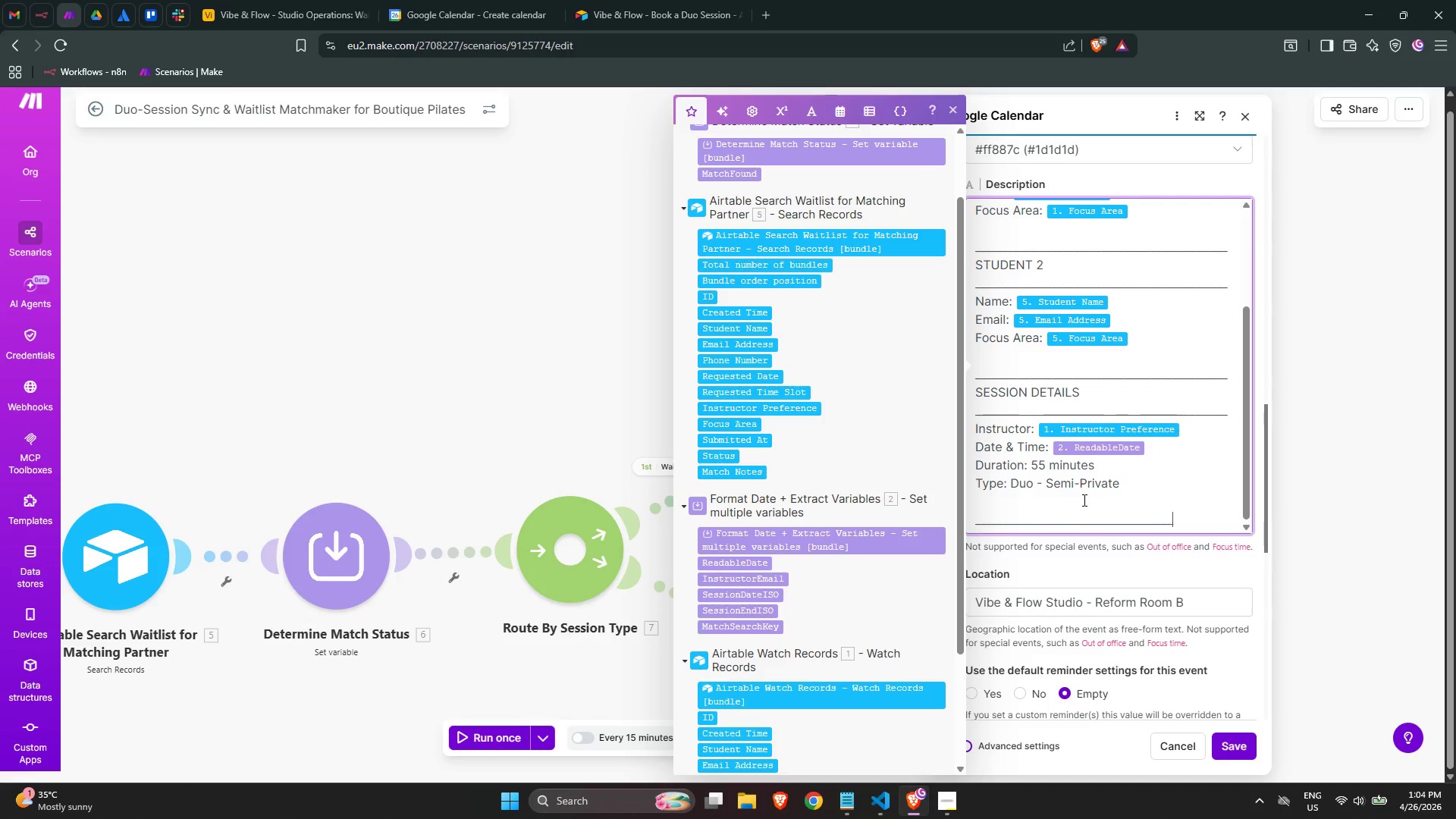 
key(Shift+Minus)
 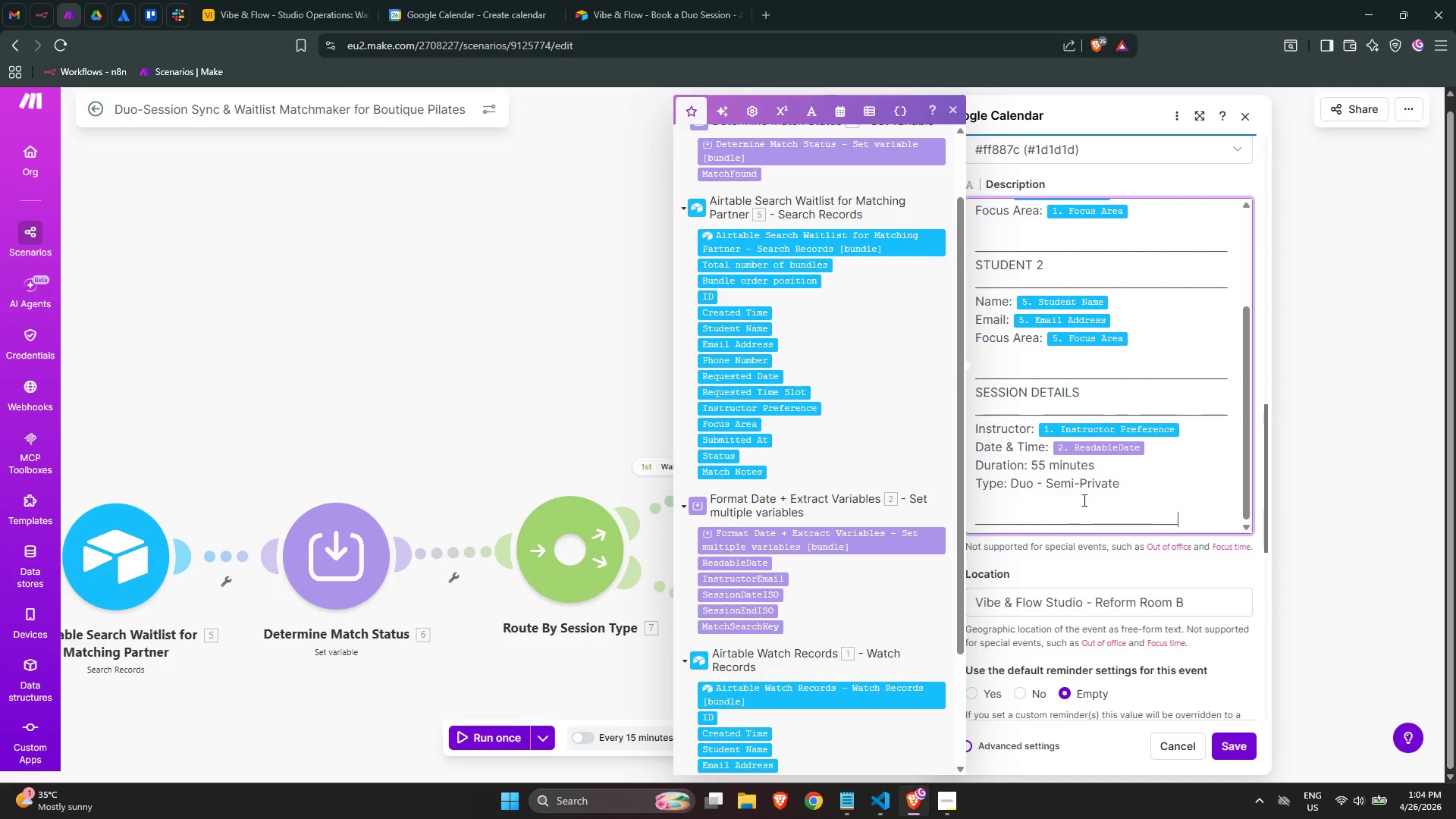 
key(Shift+Minus)
 